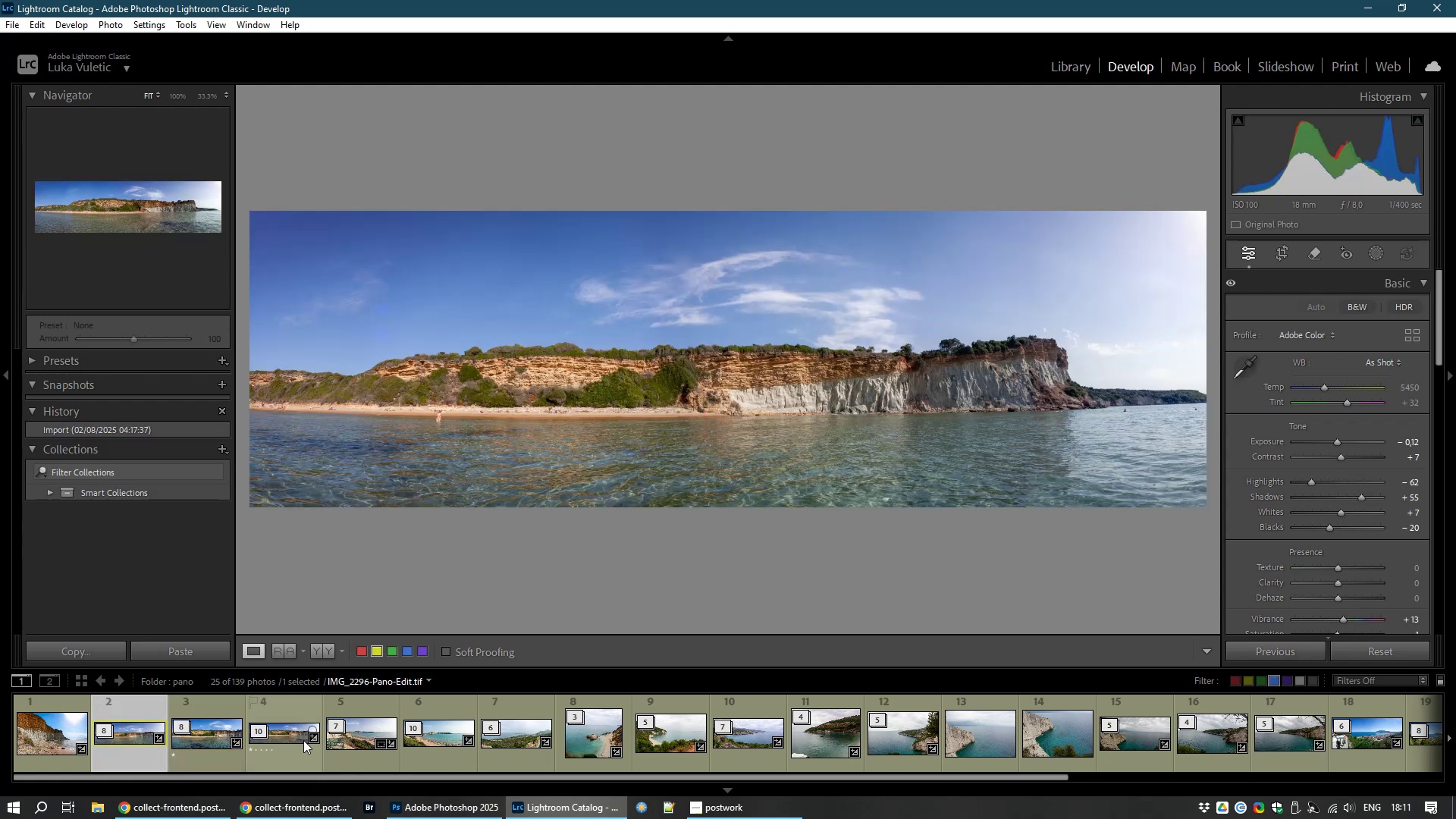 
left_click([282, 741])
 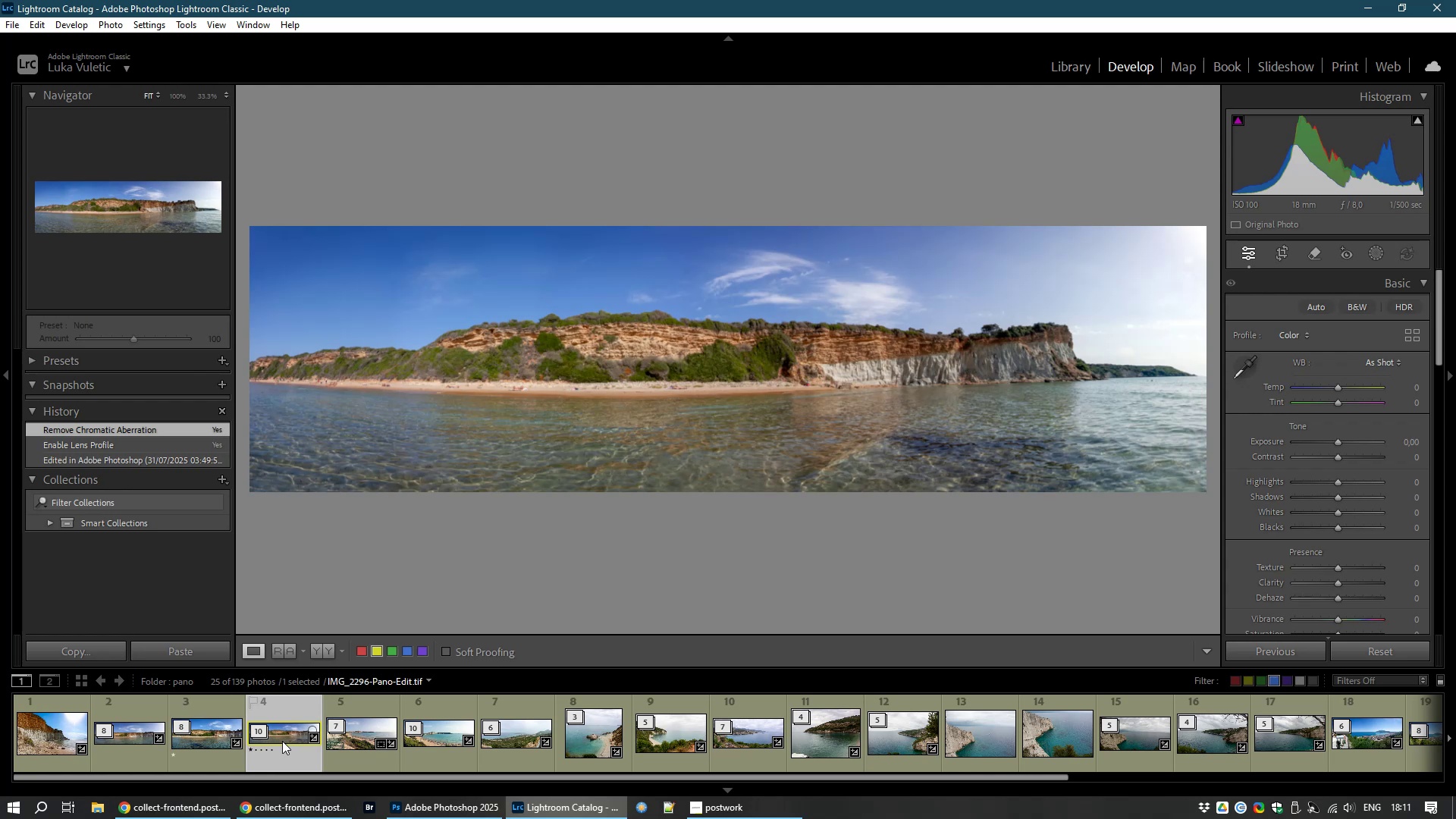 
wait(5.73)
 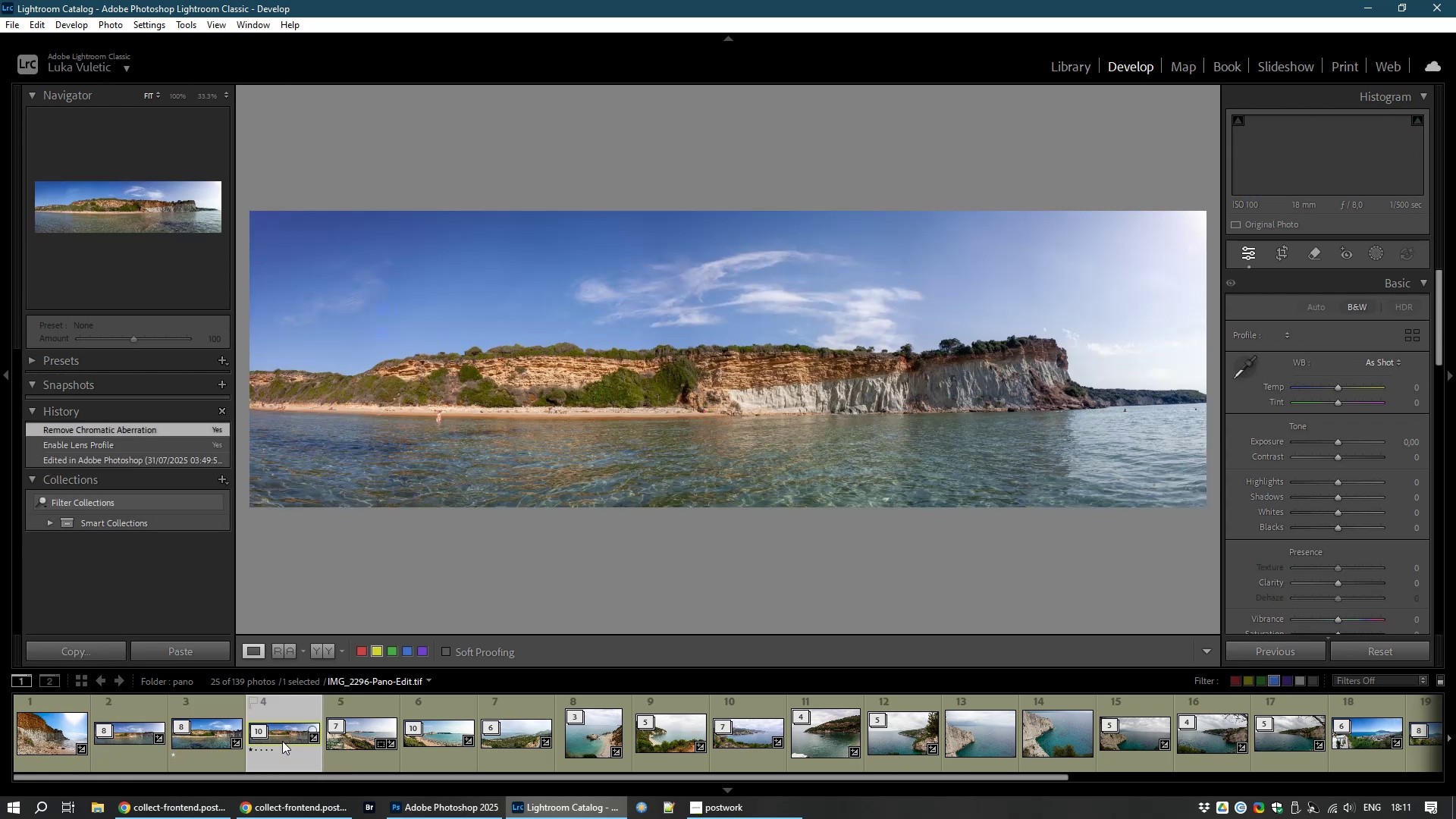 
left_click([197, 736])
 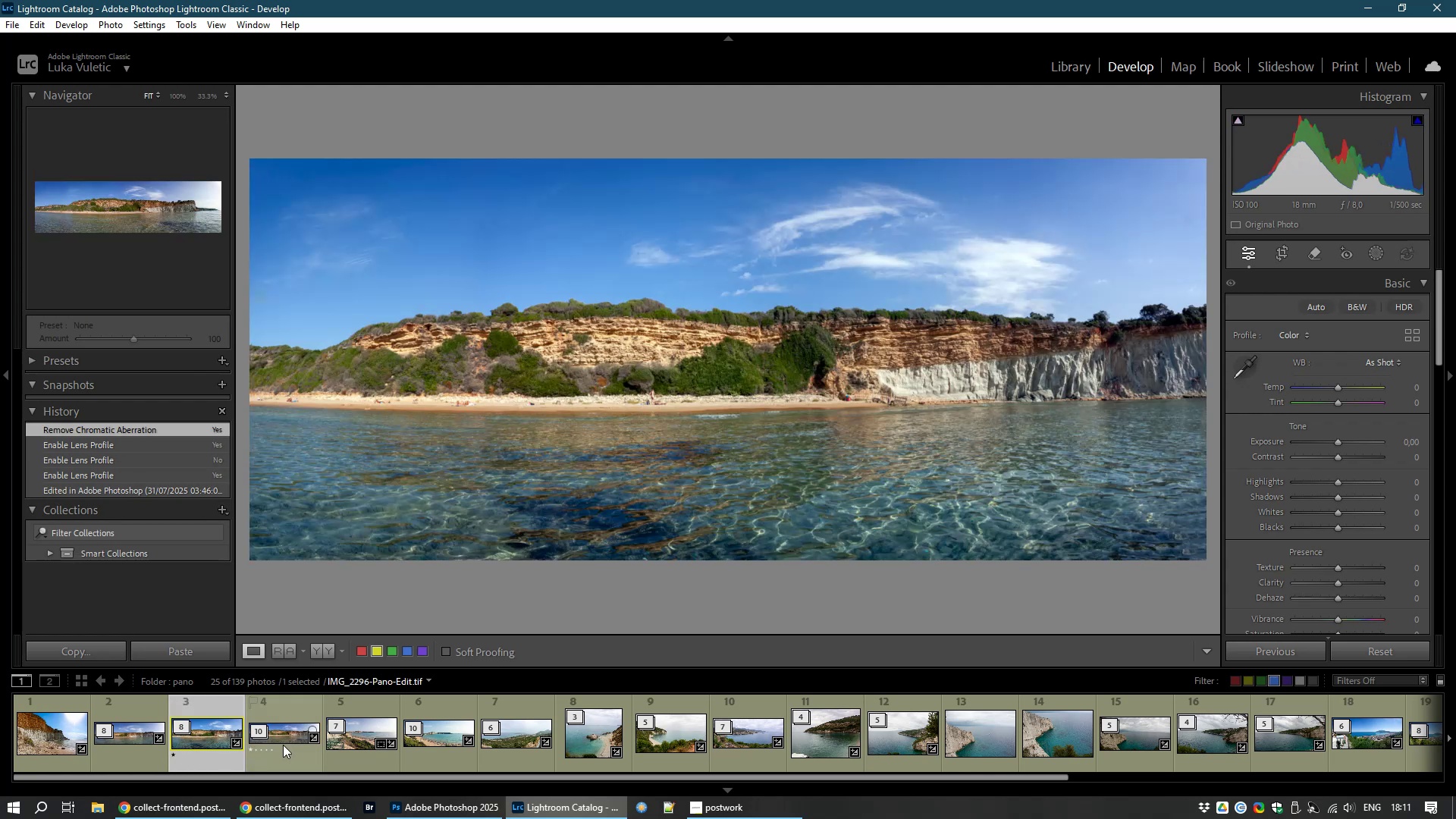 
left_click([283, 745])
 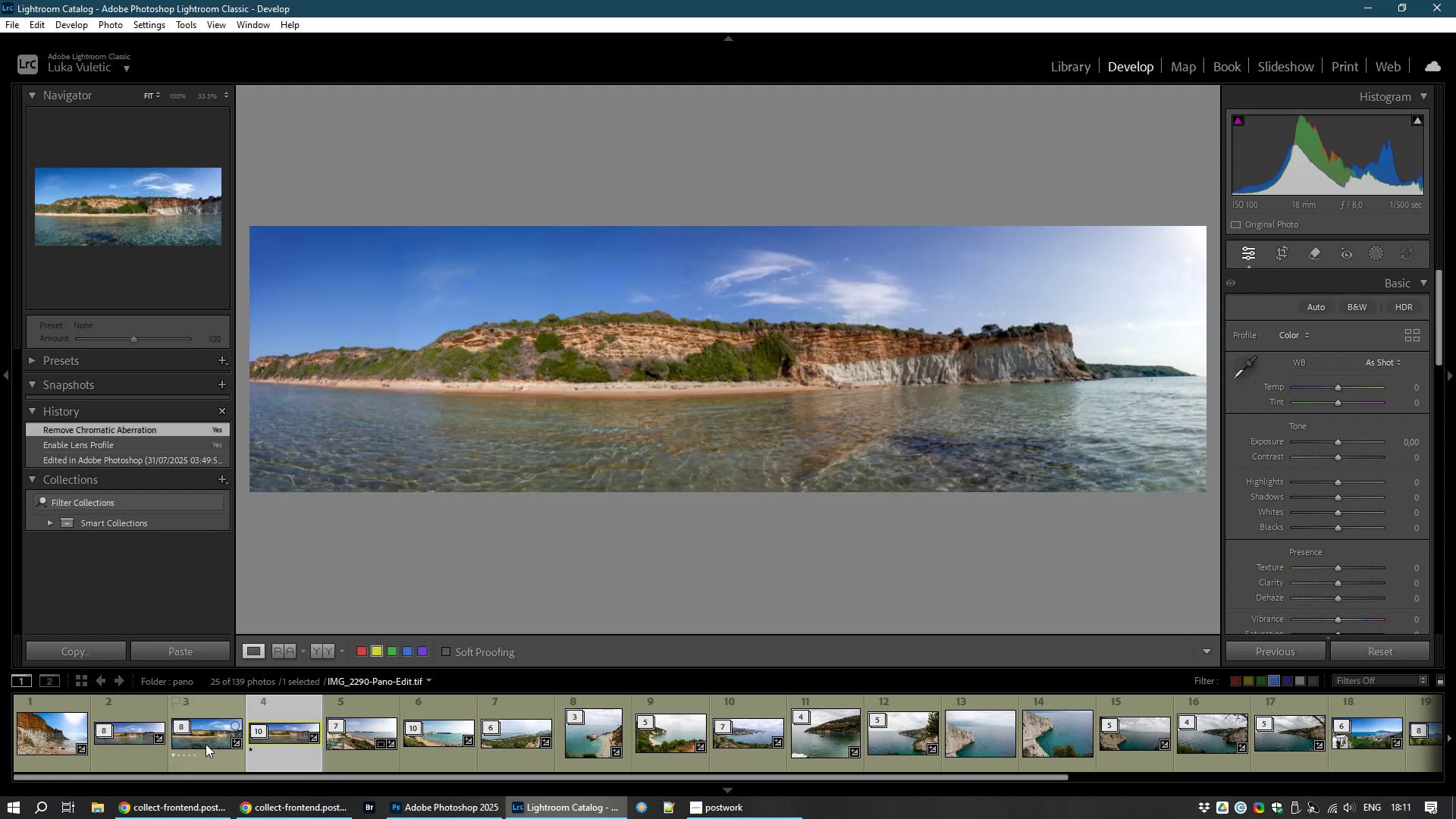 
left_click([202, 743])
 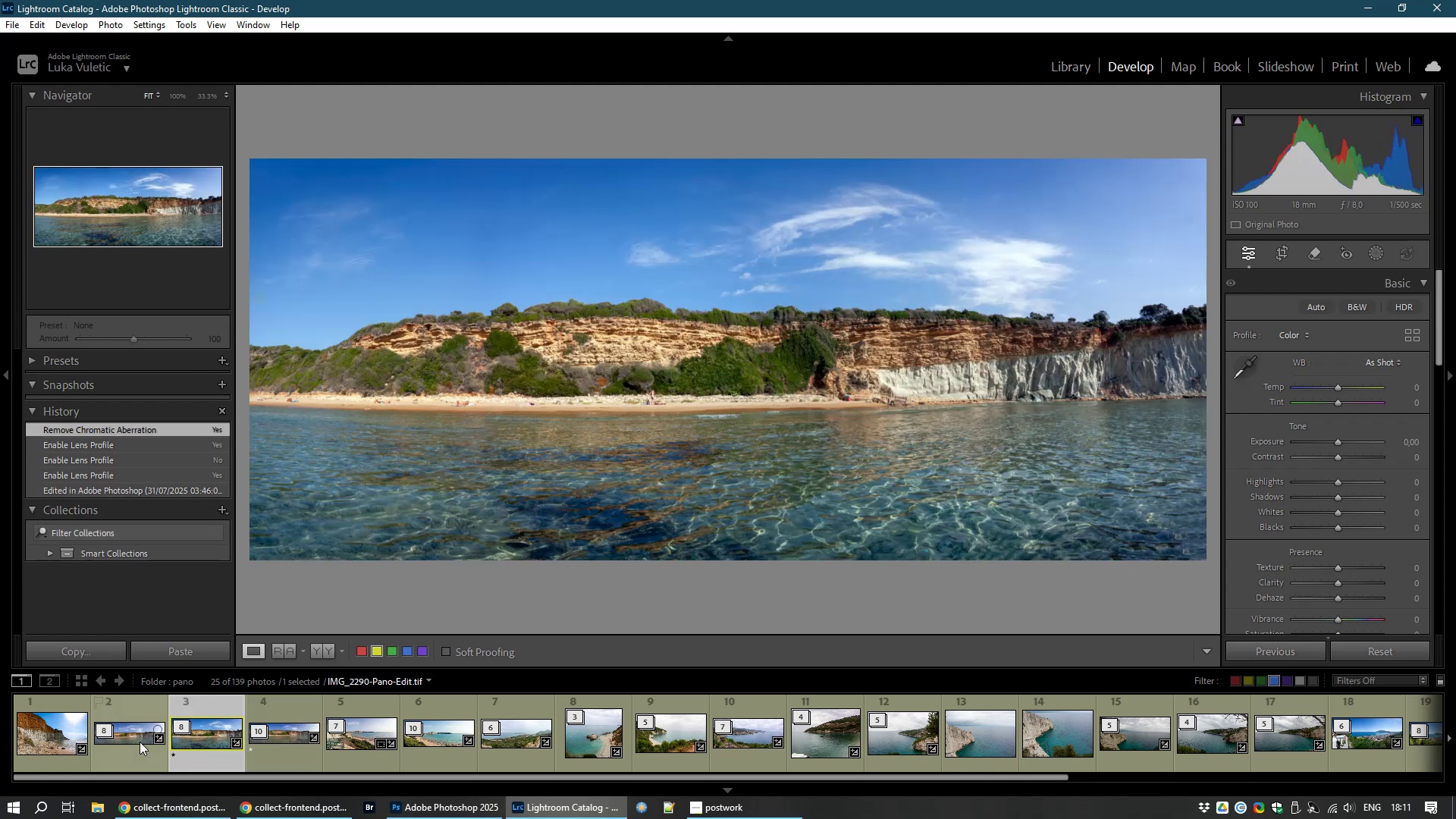 
left_click([140, 742])
 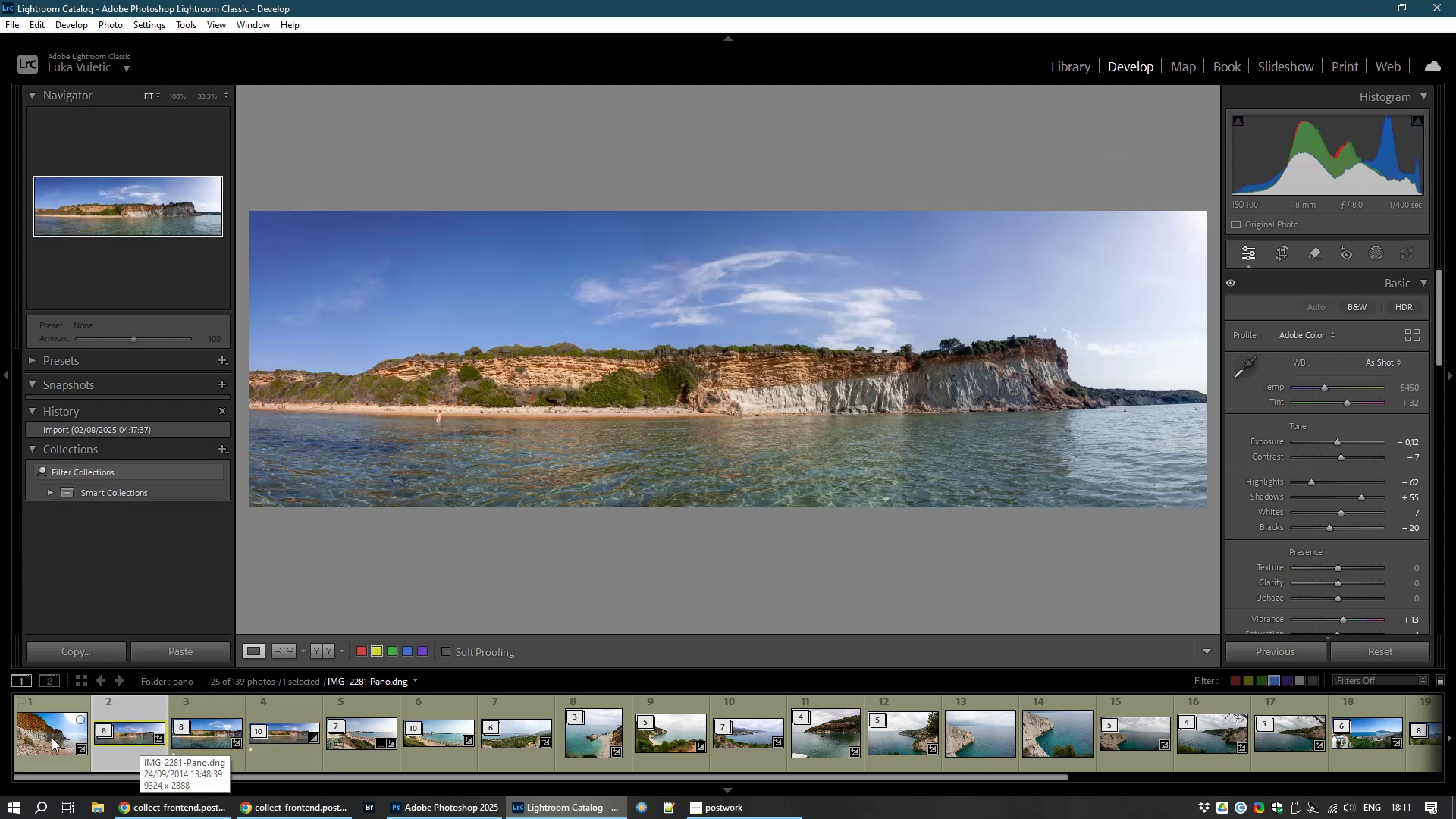 
left_click([54, 735])
 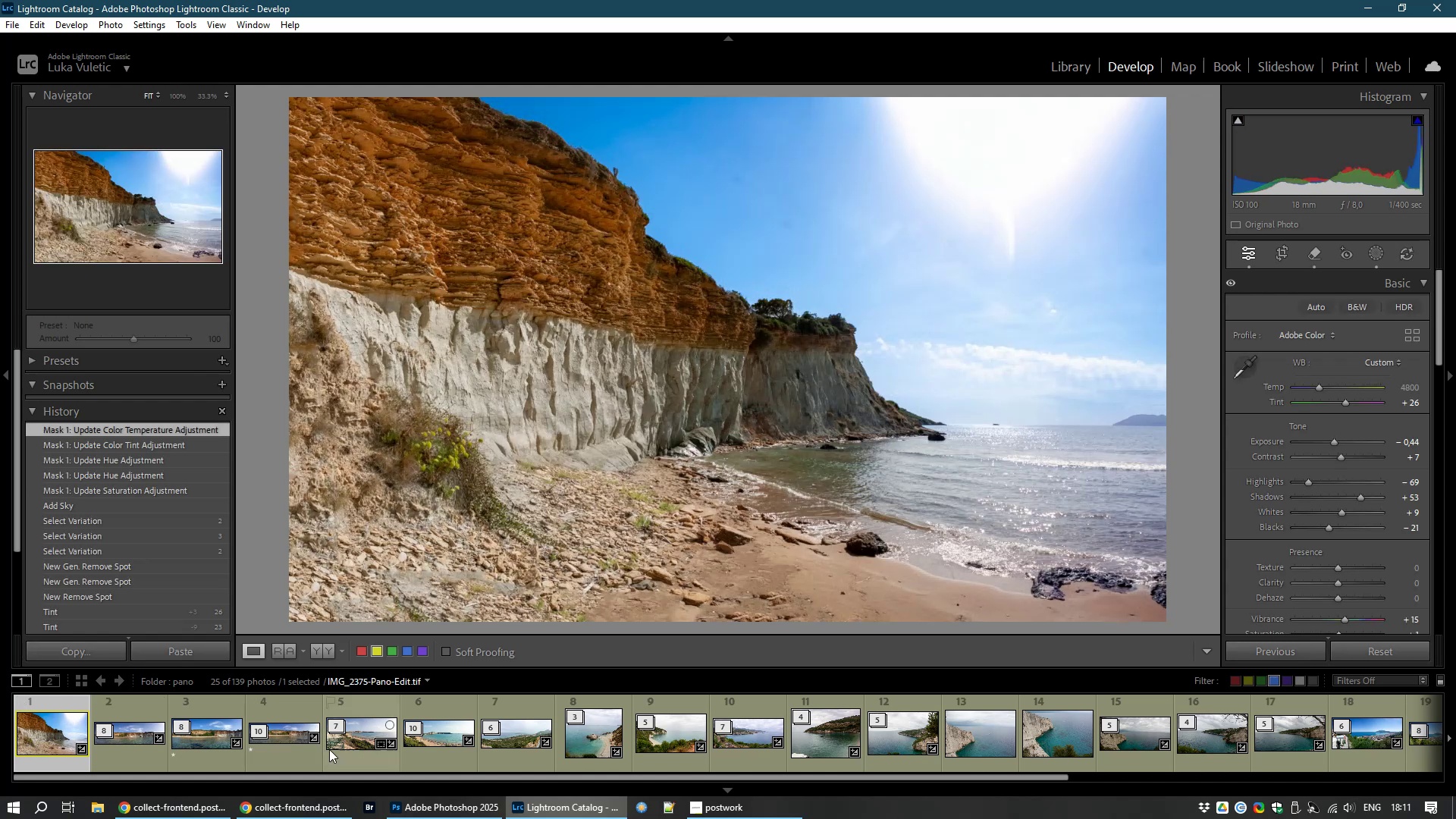 
left_click([285, 734])
 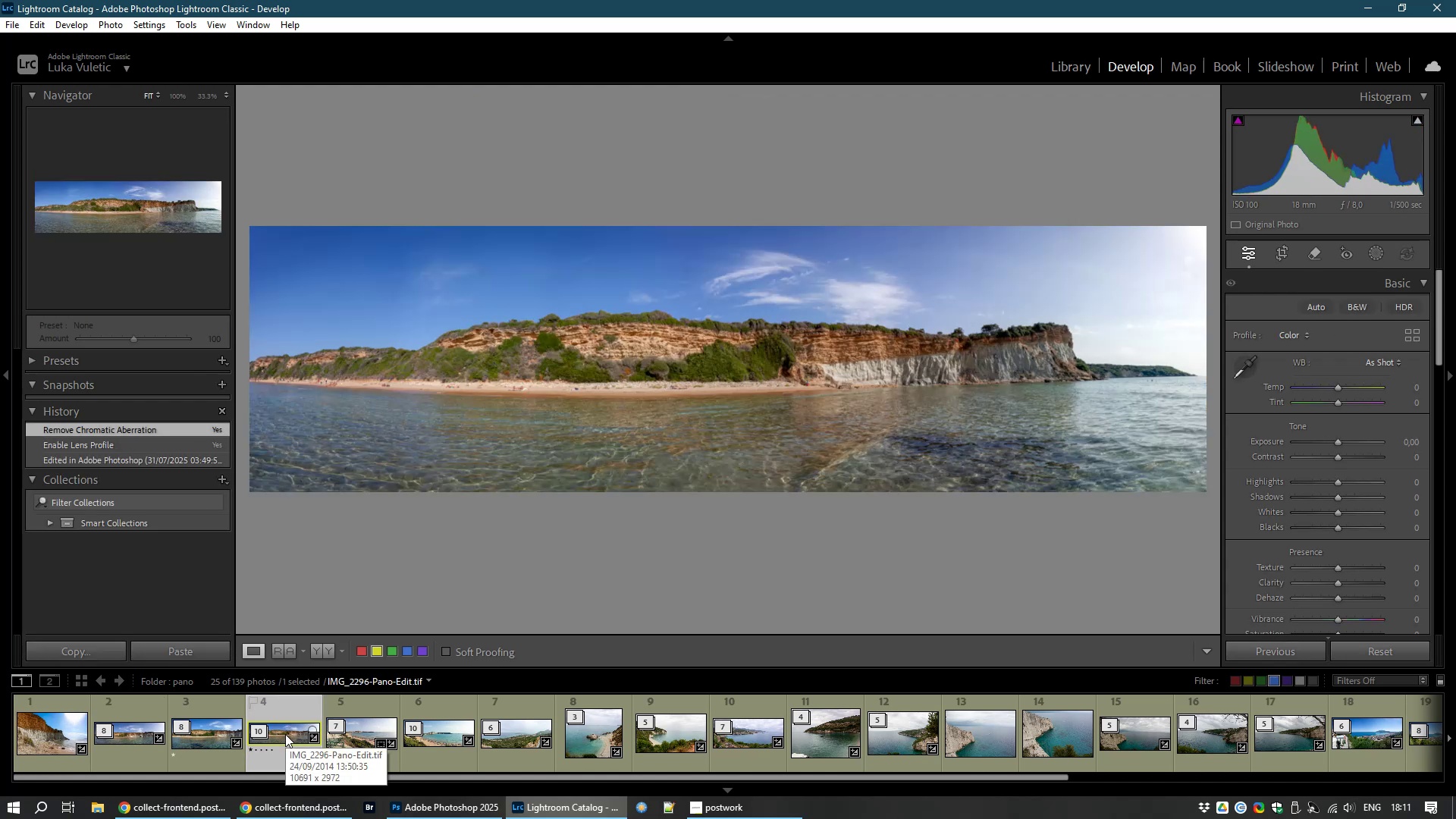 
wait(7.61)
 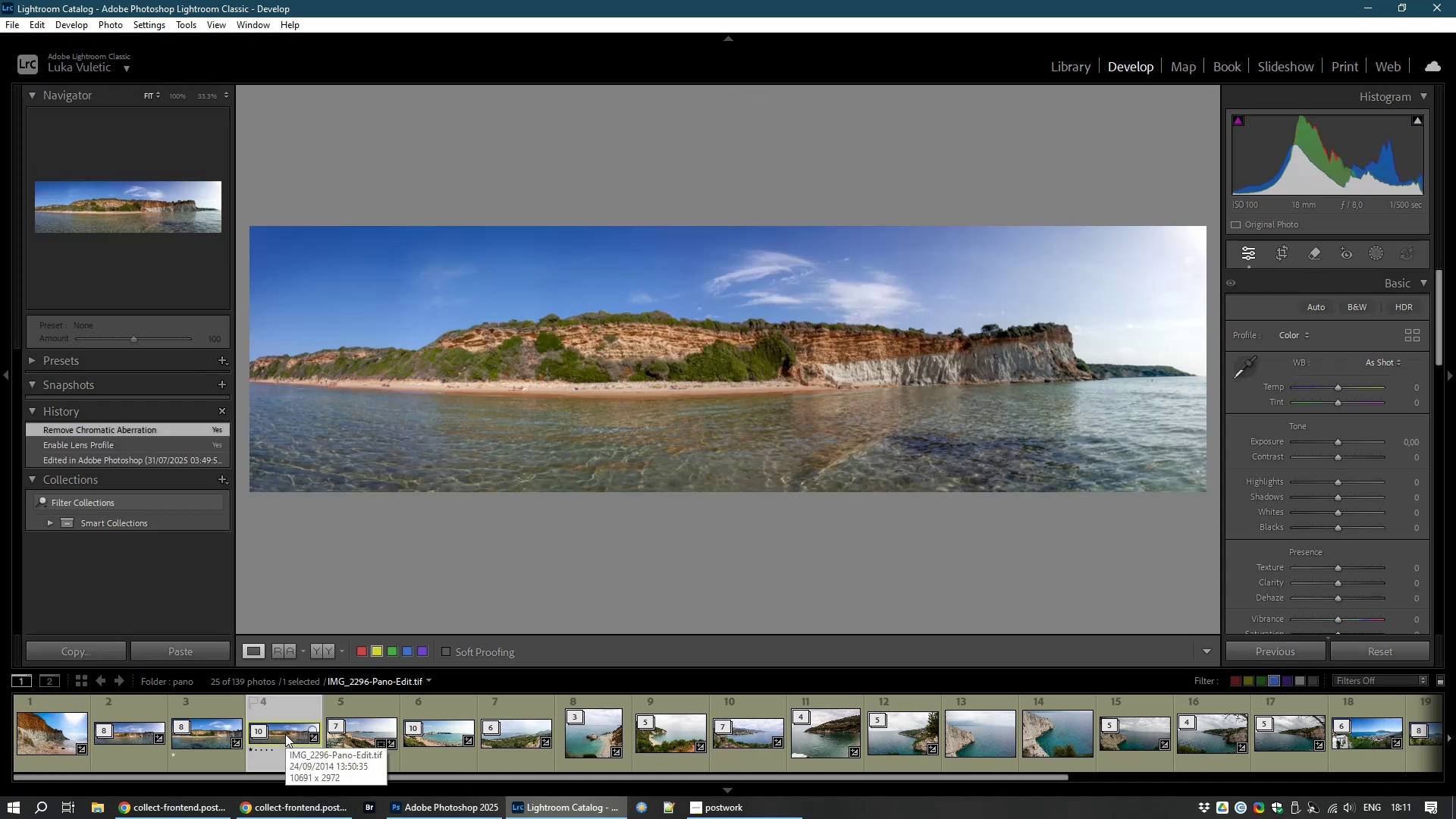 
left_click([357, 735])
 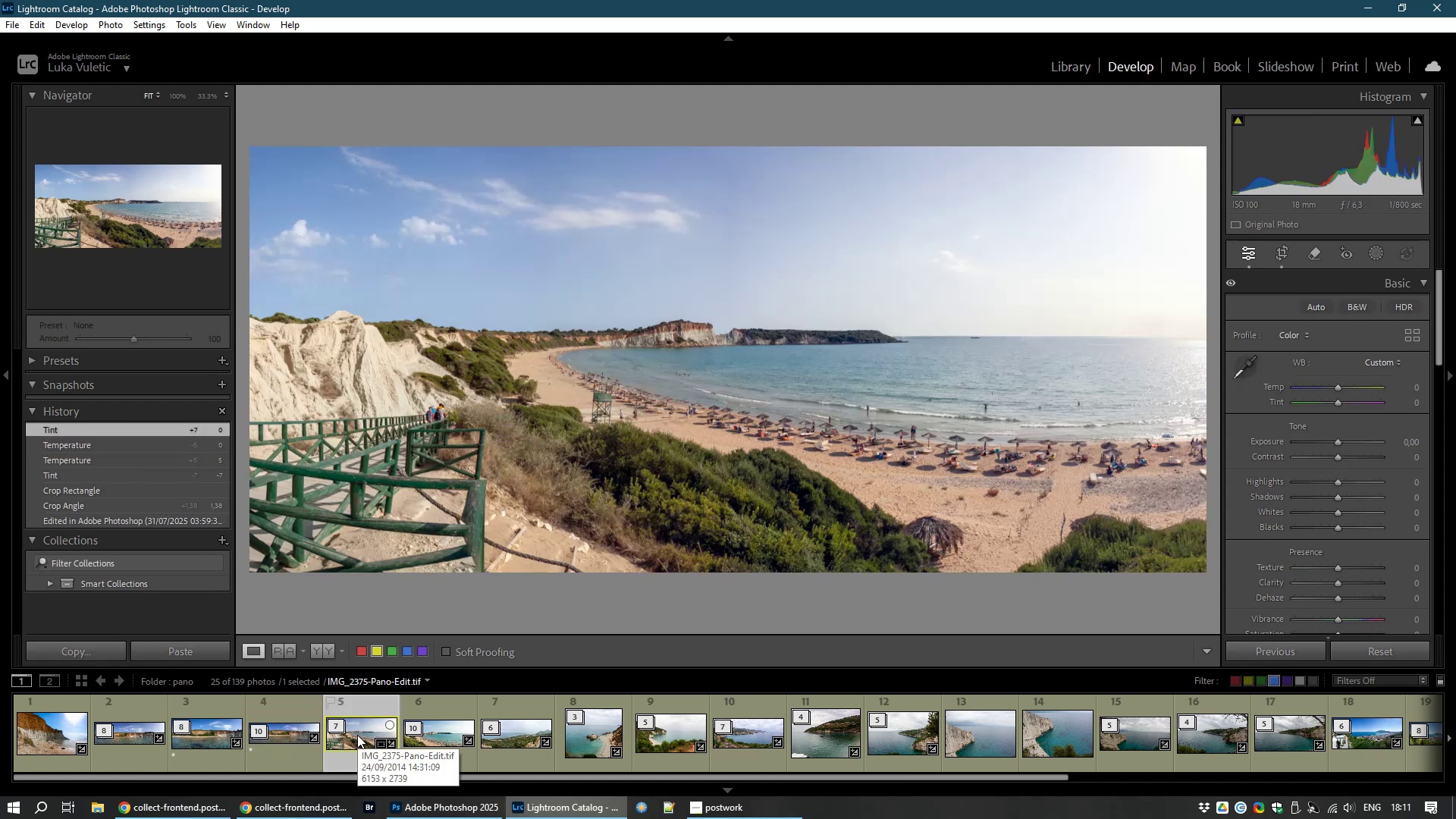 
wait(7.83)
 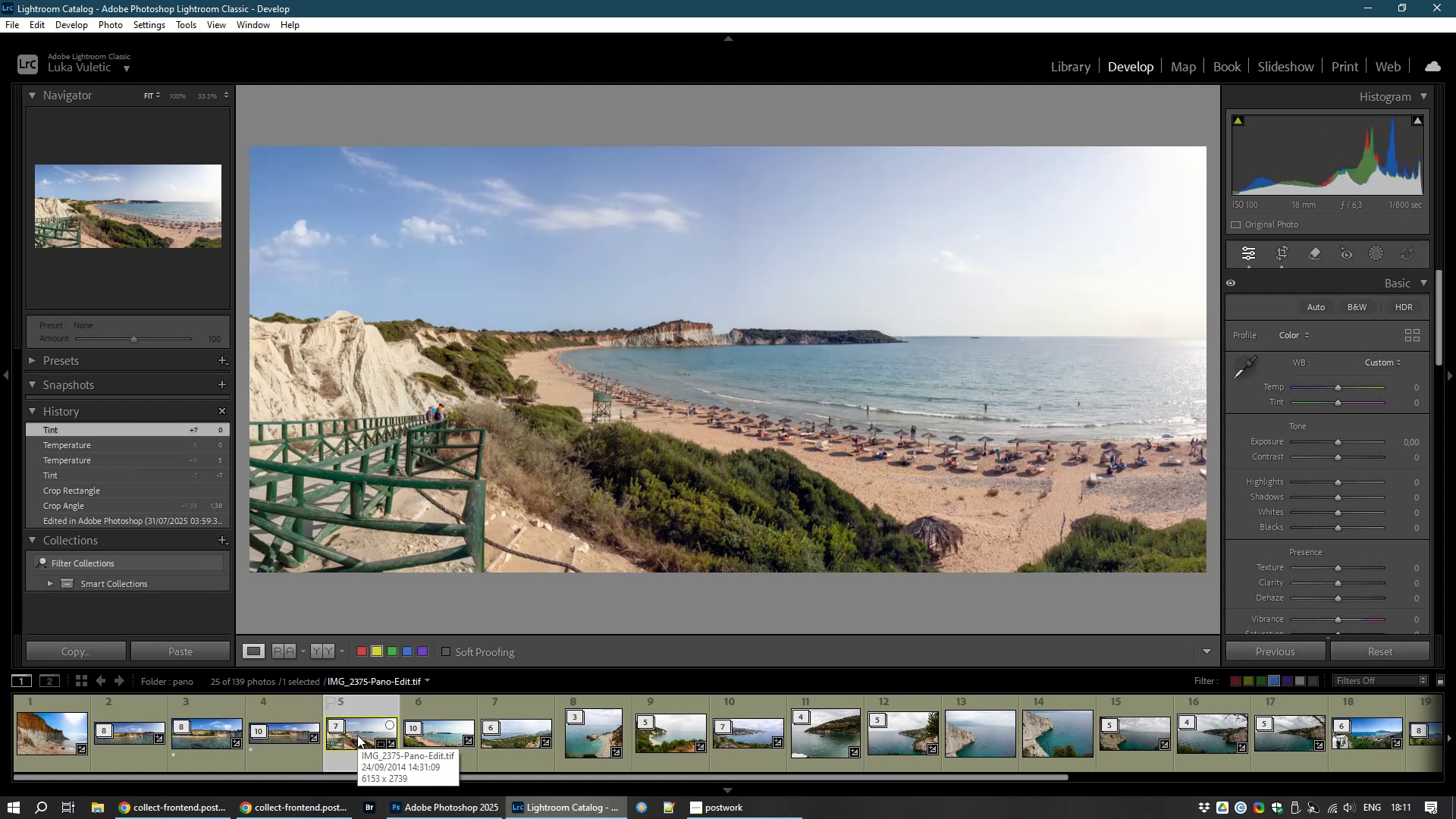 
left_click([436, 736])
 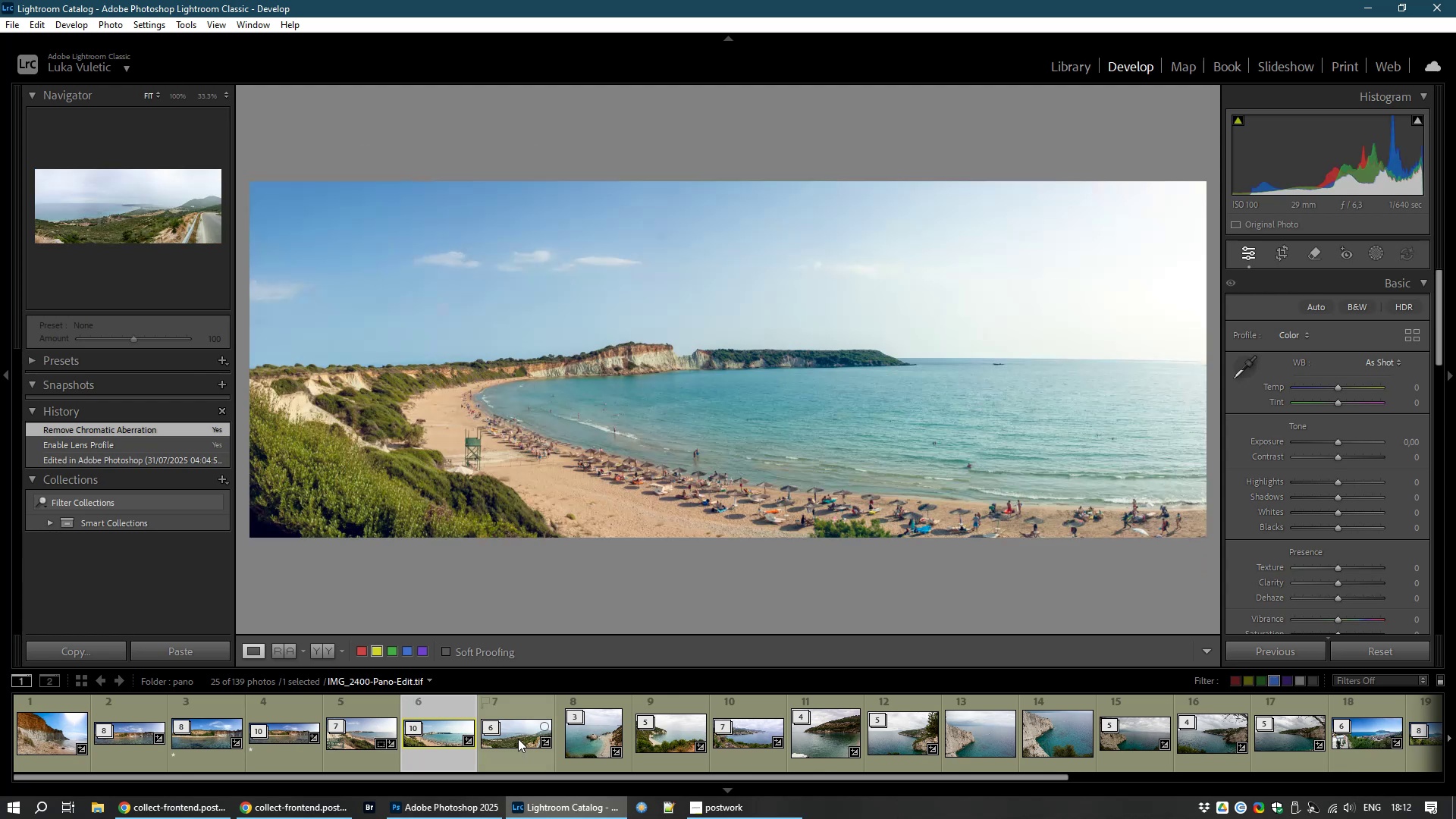 
left_click([518, 739])
 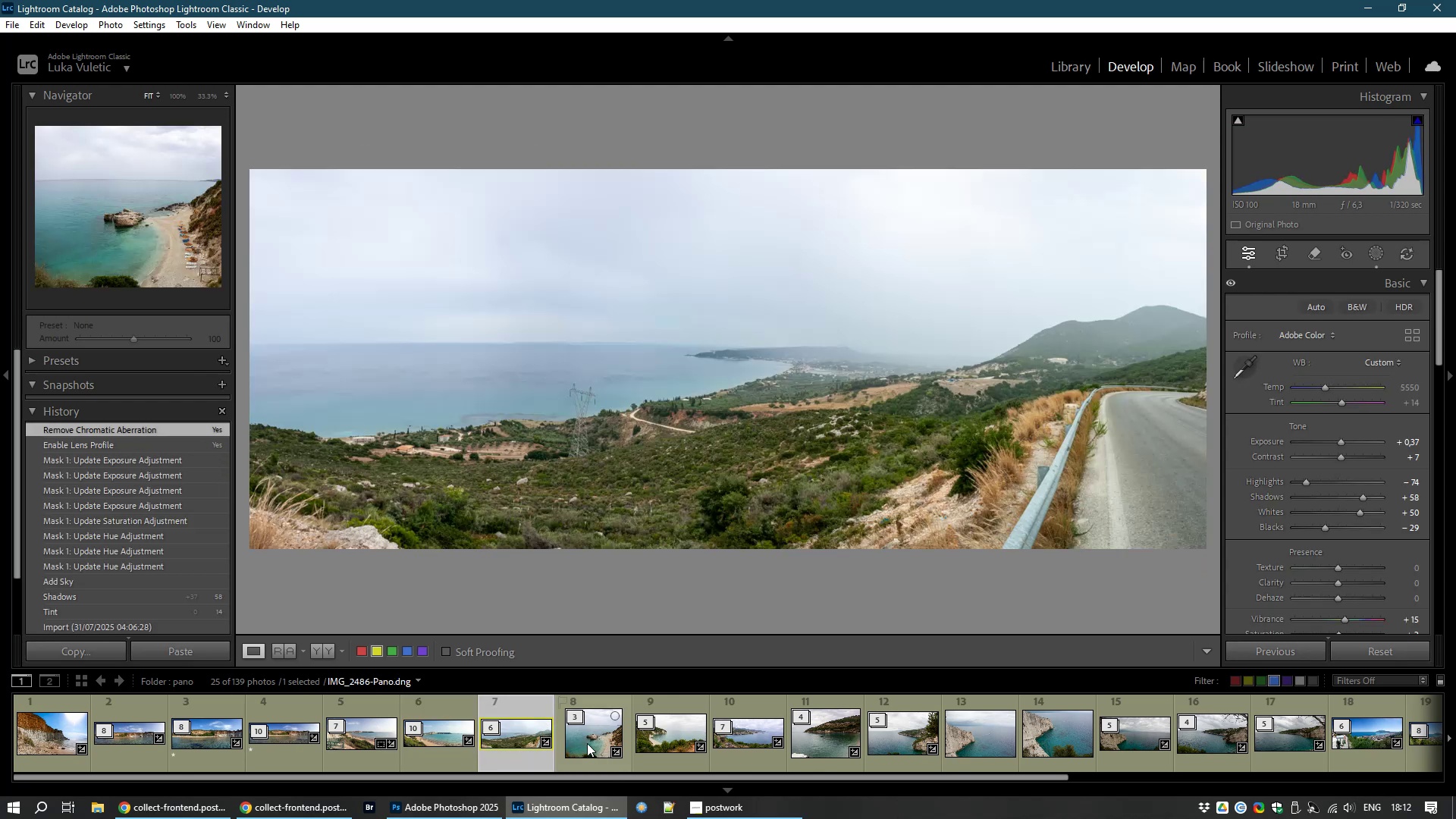 
left_click([581, 745])
 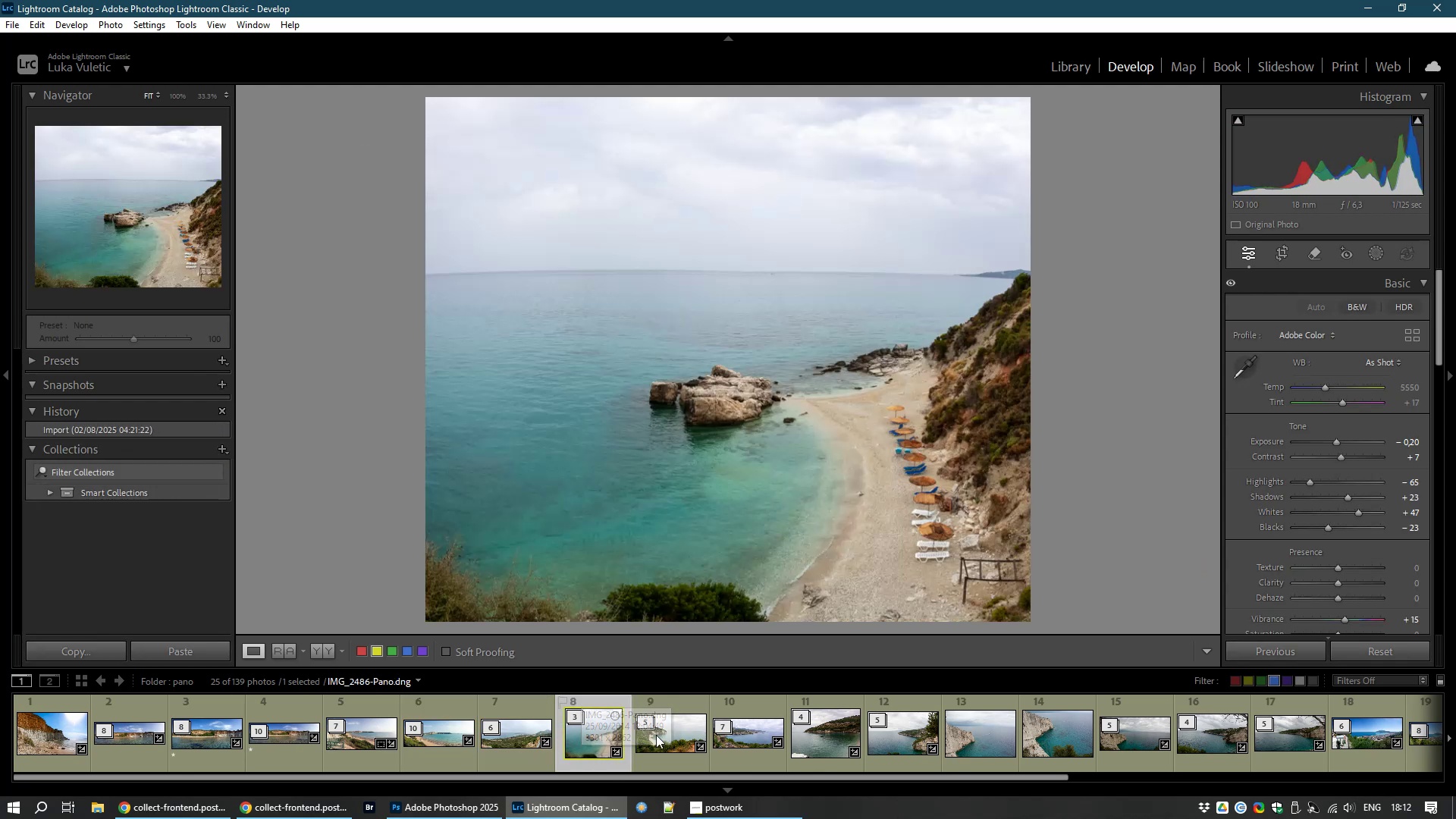 
left_click([679, 742])
 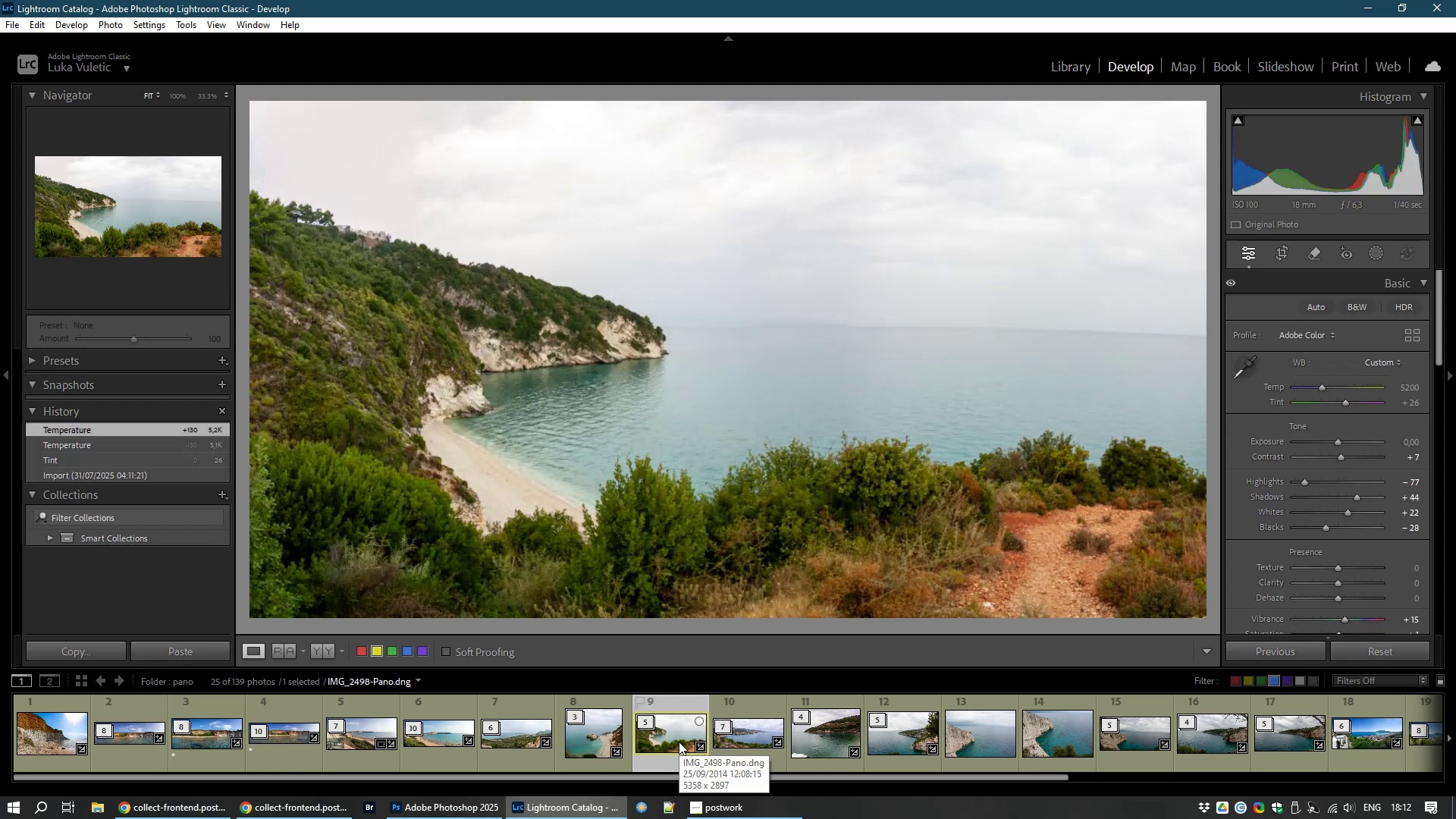 
wait(8.54)
 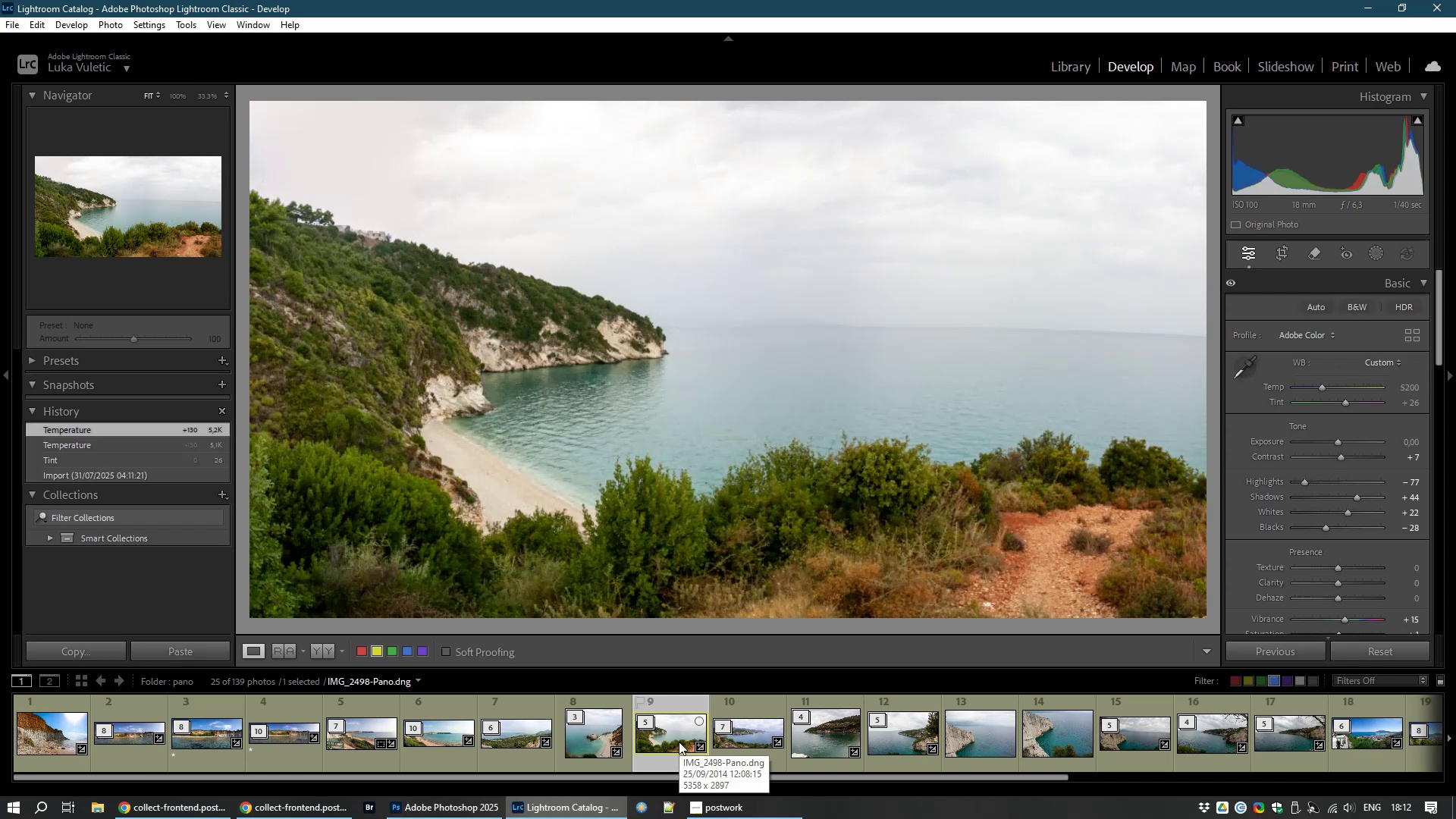 
left_click([576, 739])
 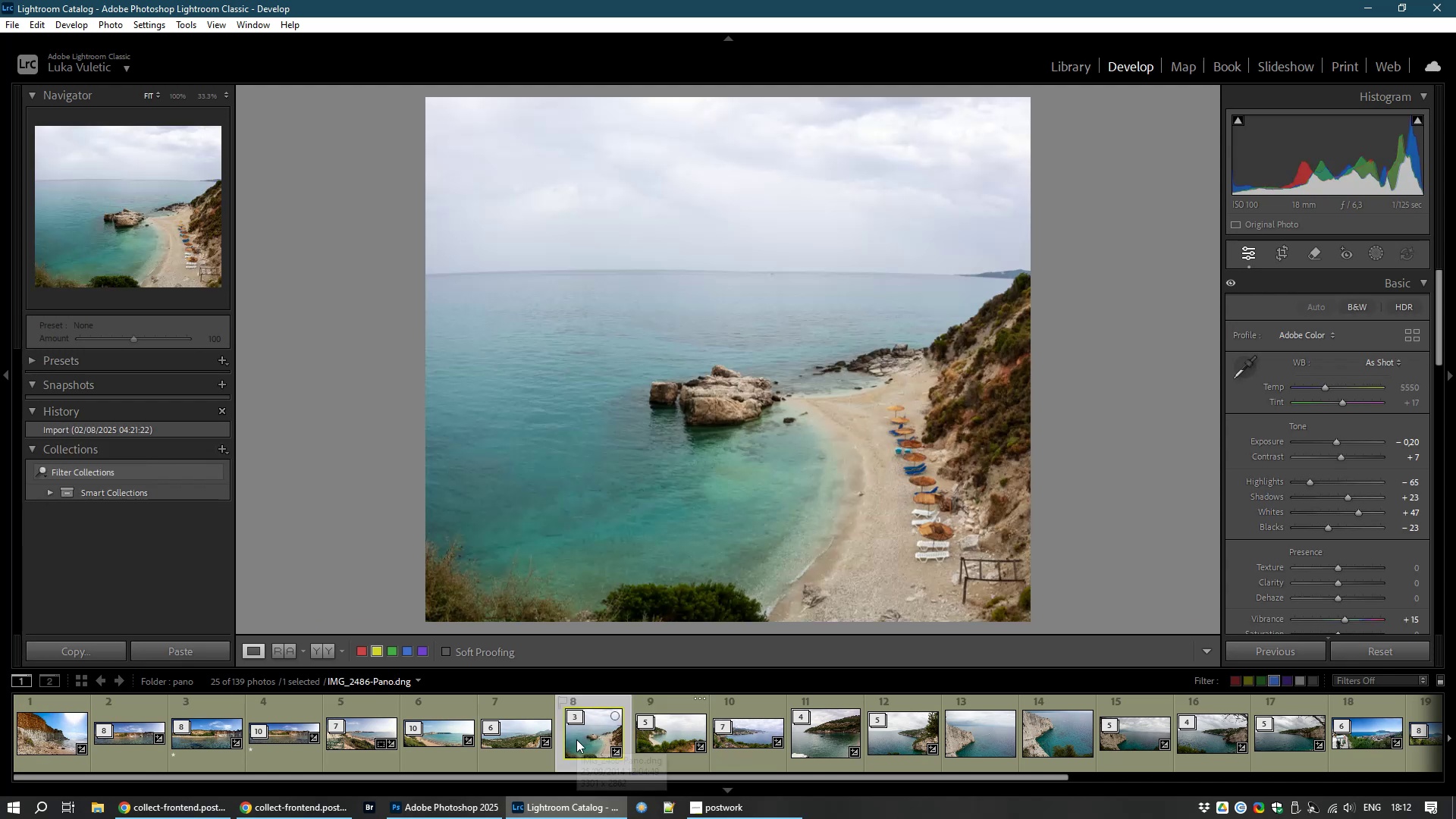 
hold_key(key=ShiftLeft, duration=1.53)
left_click([42, 730])
 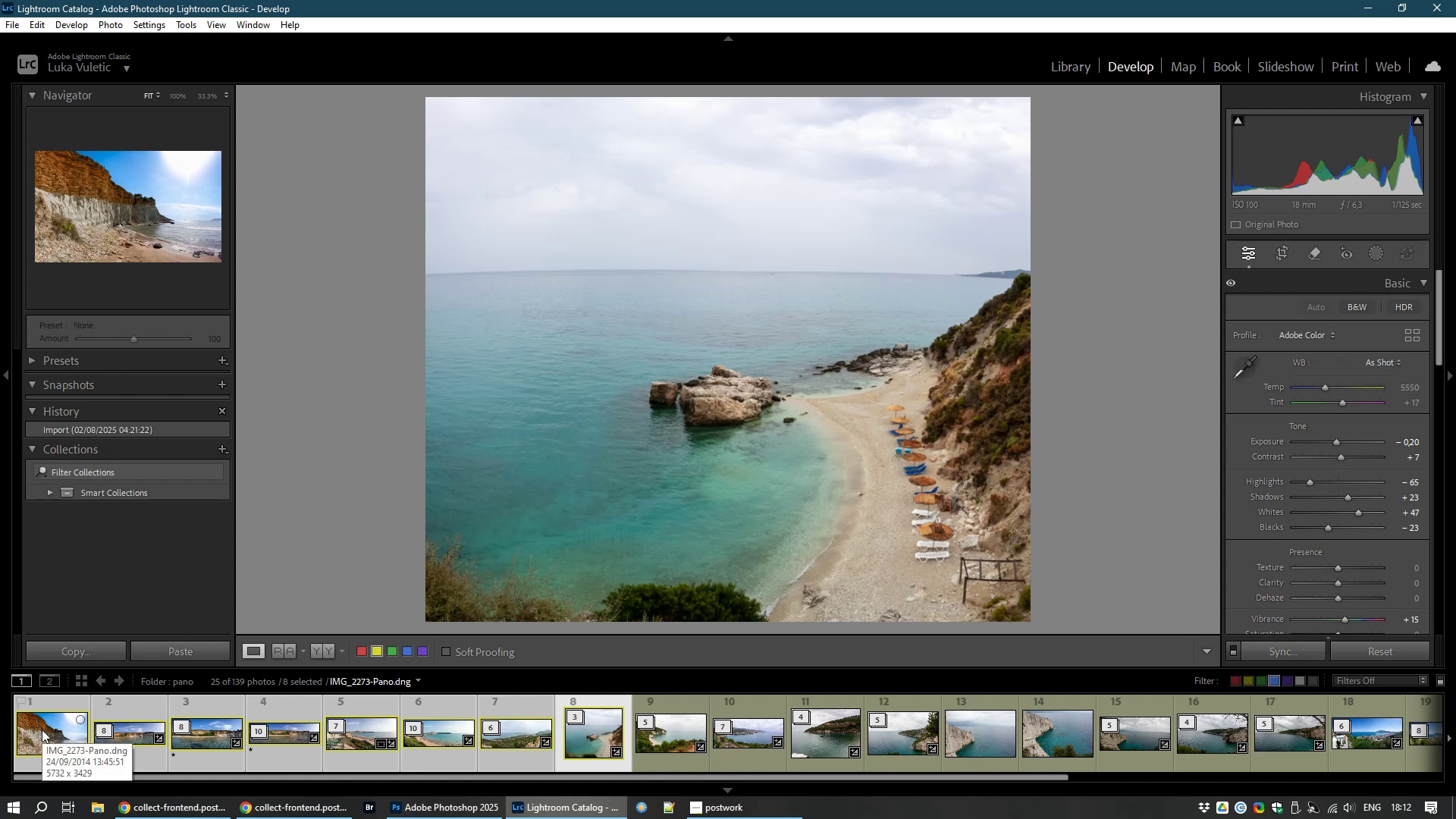 
key(8)
 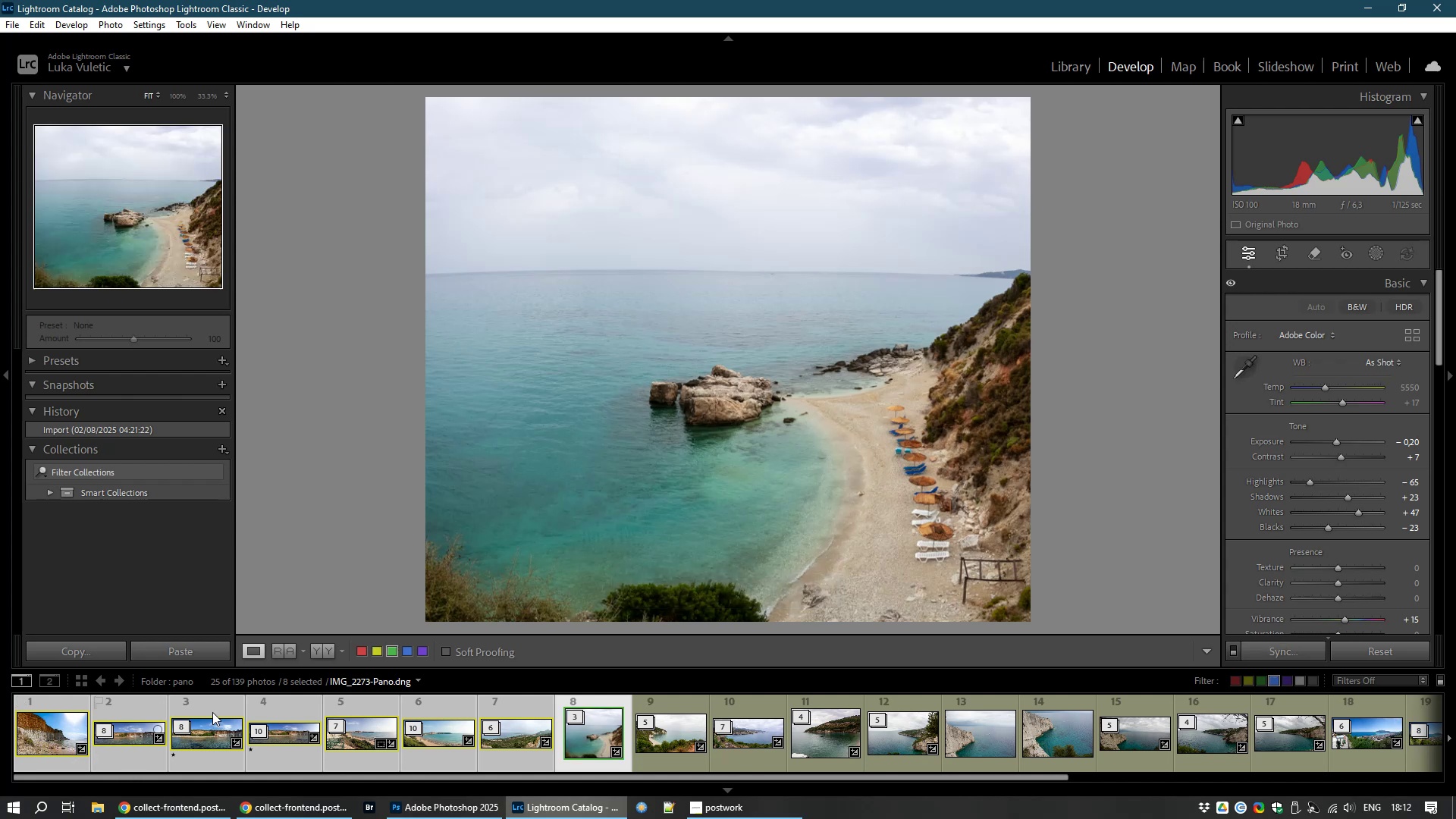 
left_click([41, 742])
 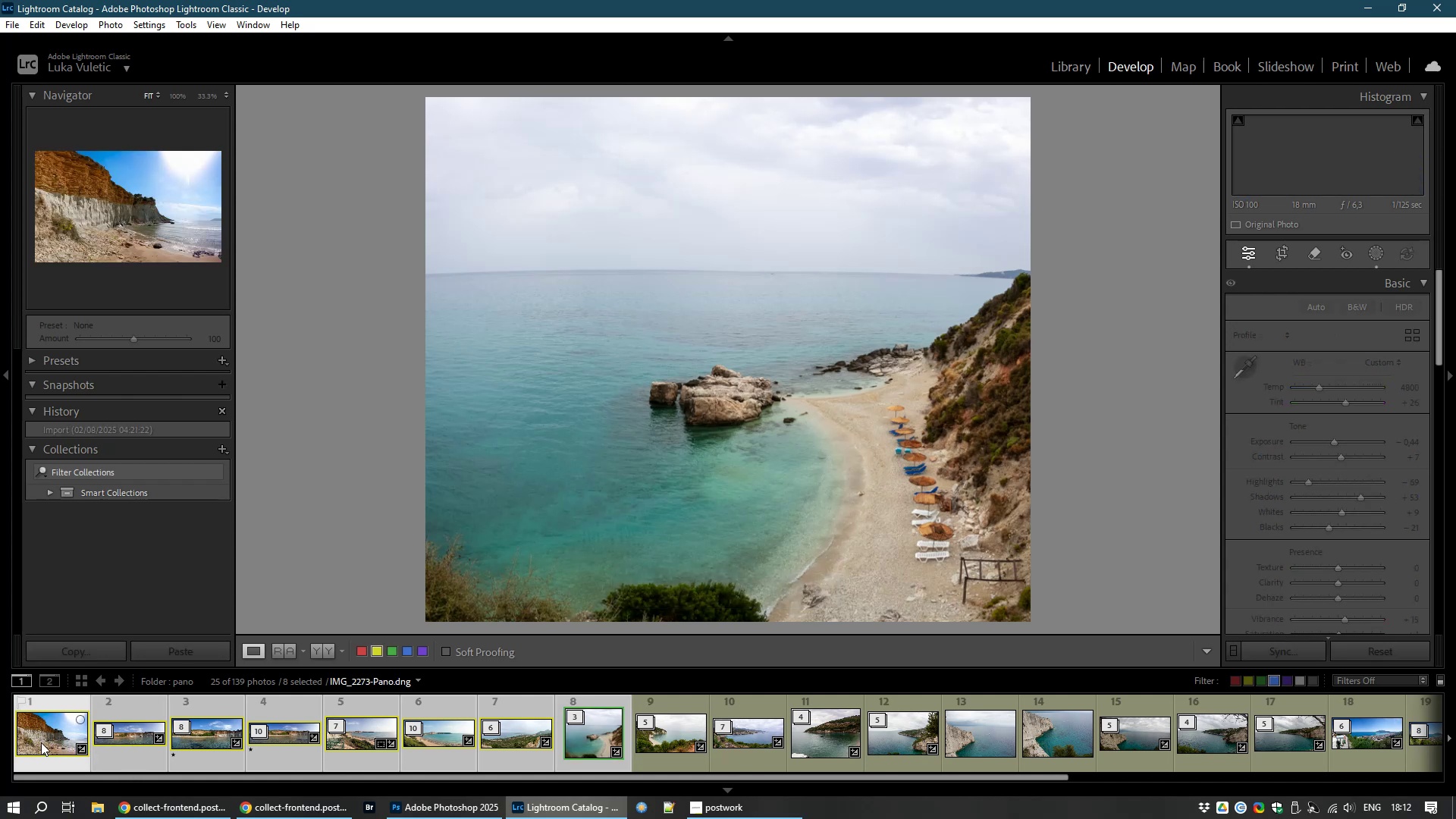 
key(8)
 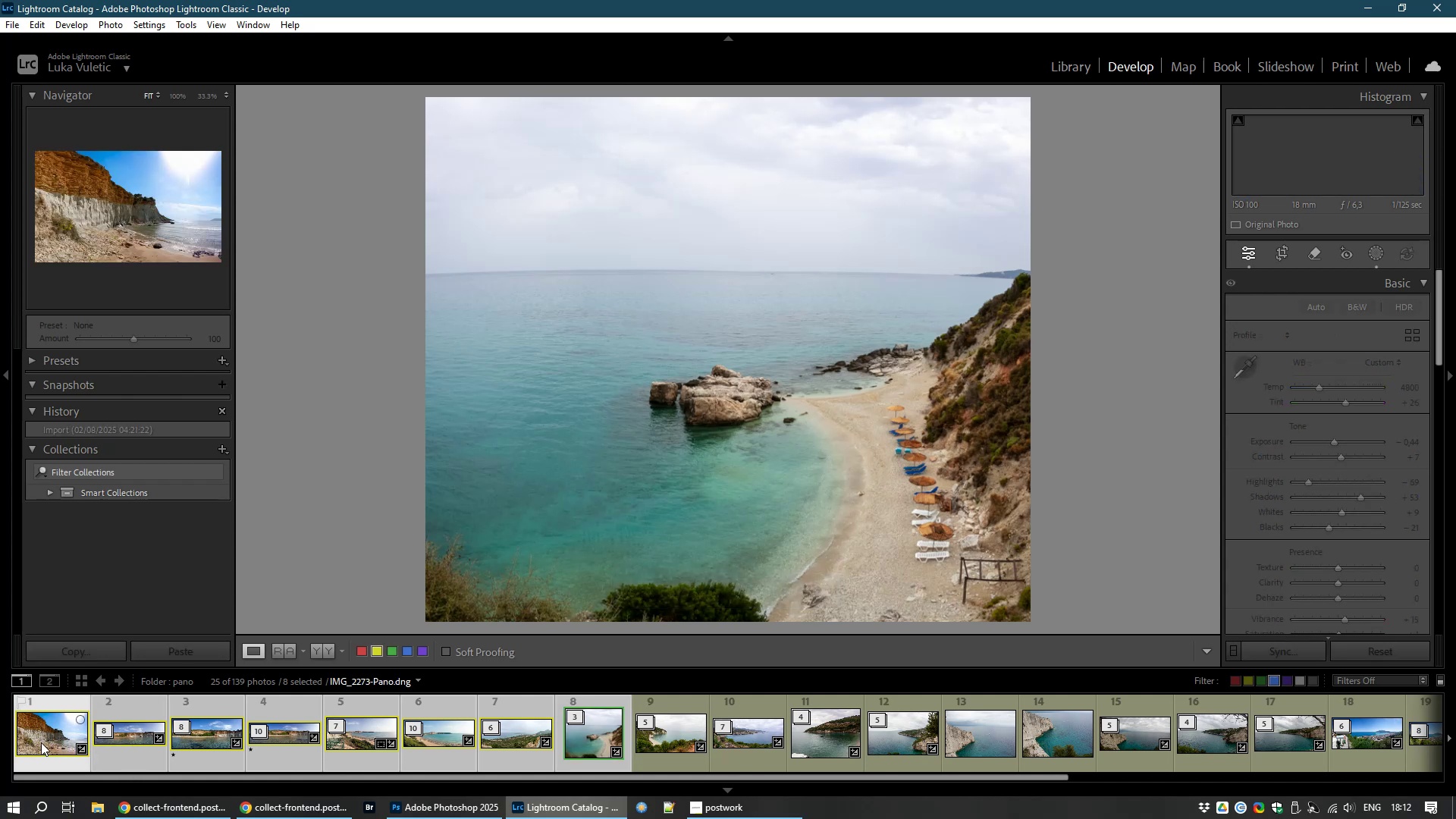 
hold_key(key=8, duration=0.31)
 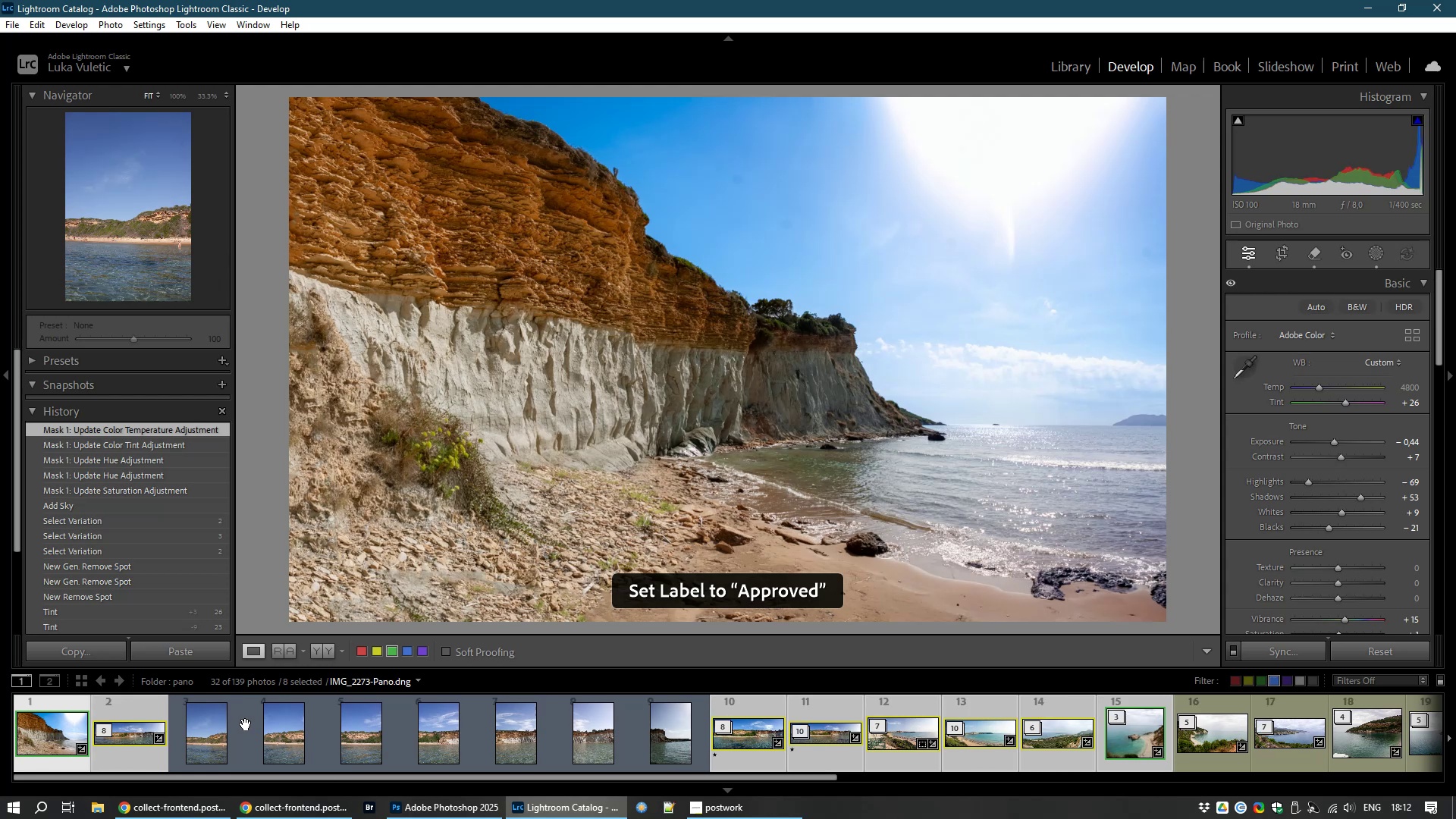 
left_click([208, 734])
 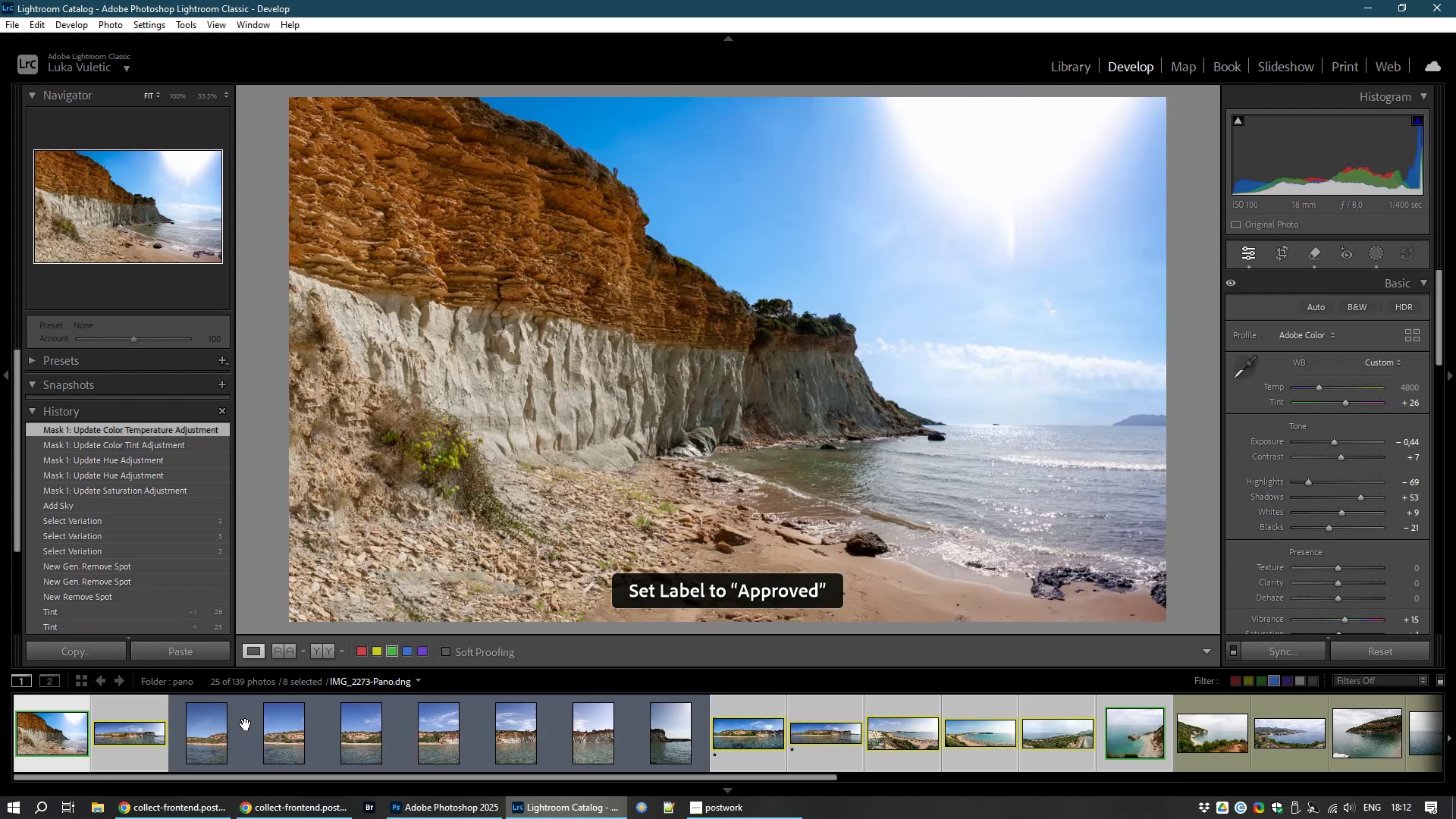 
left_click([110, 734])
 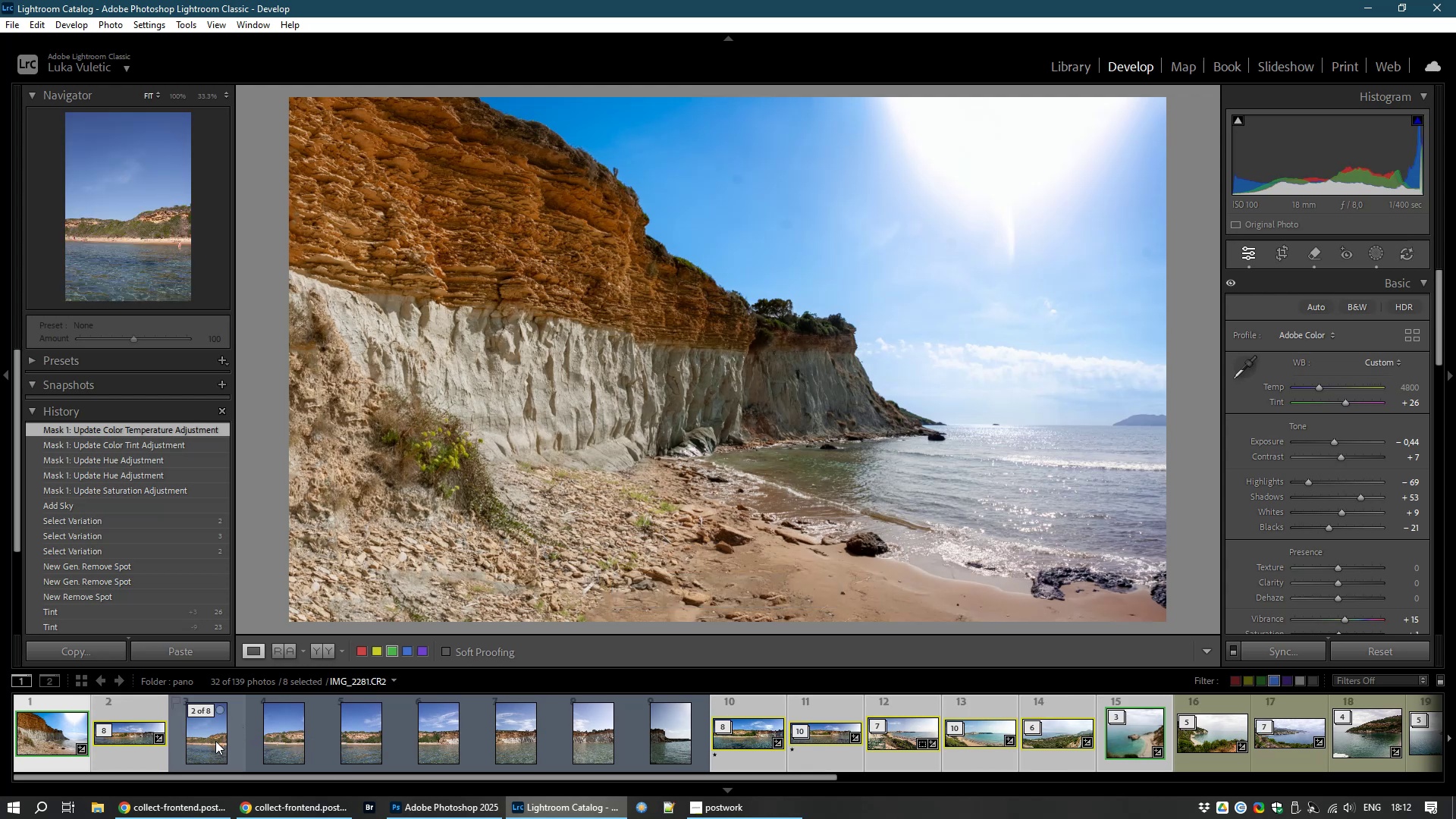 
wait(5.4)
 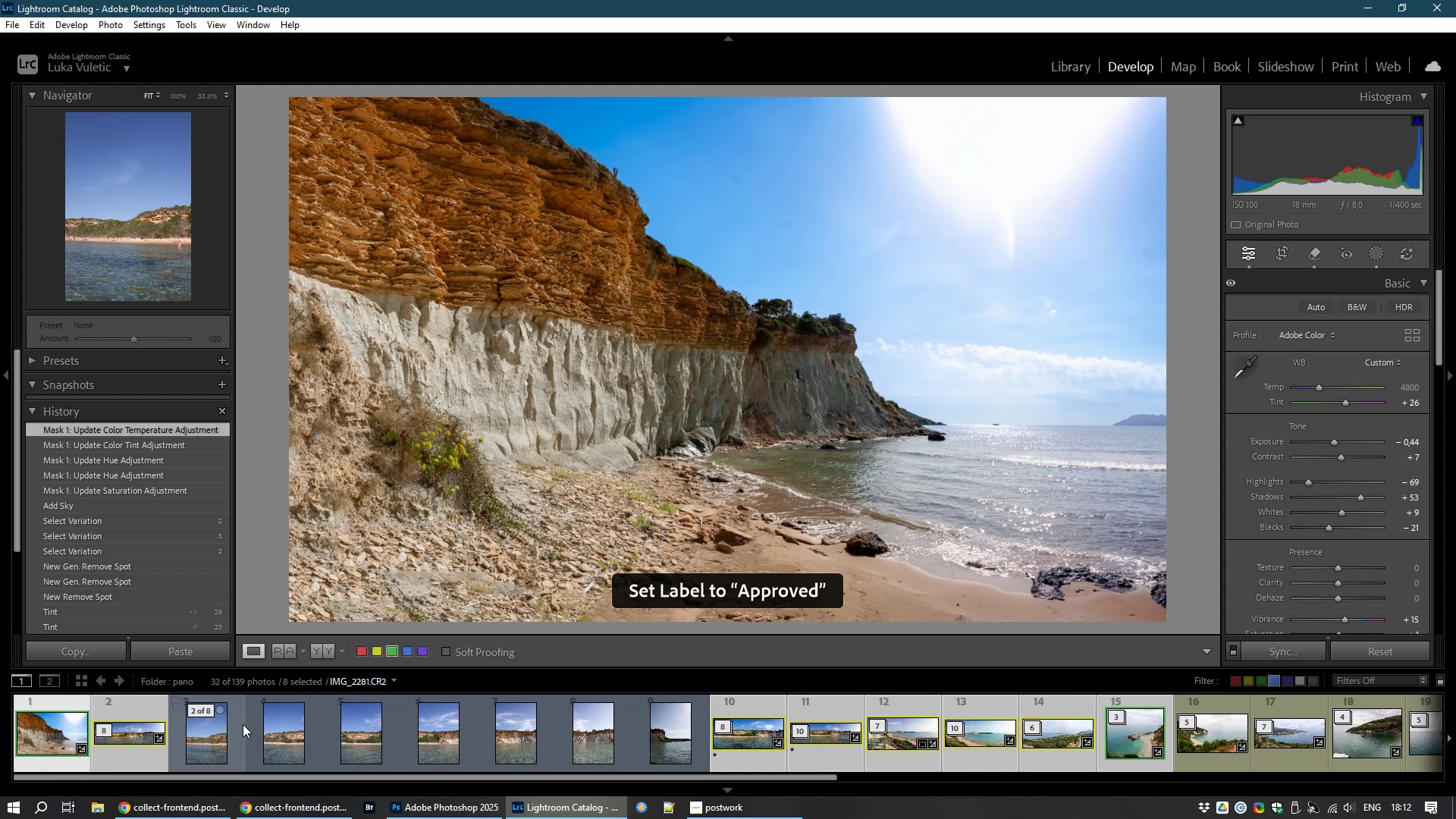 
key(Control+Z)
 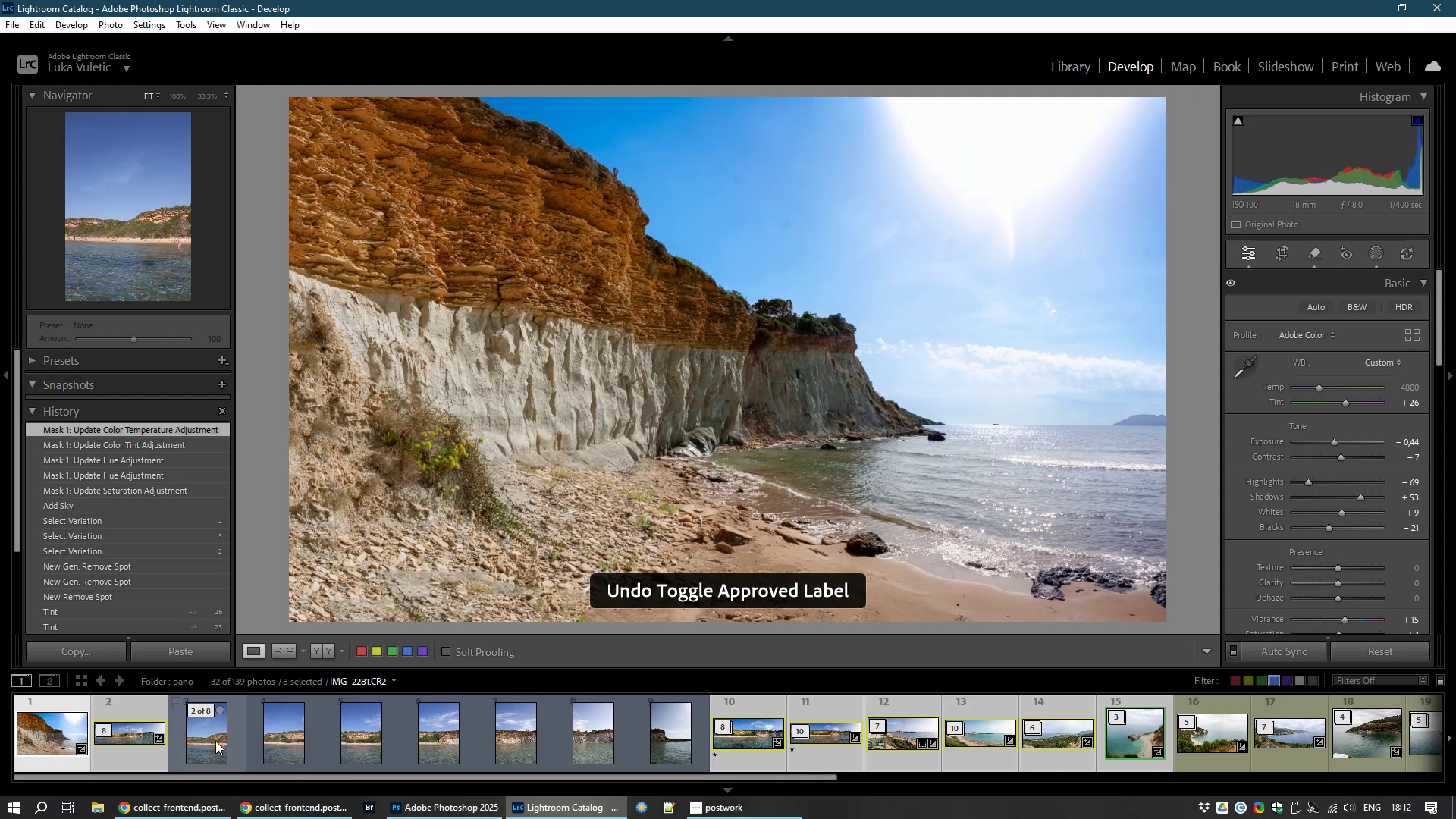 
key(Control+Z)
 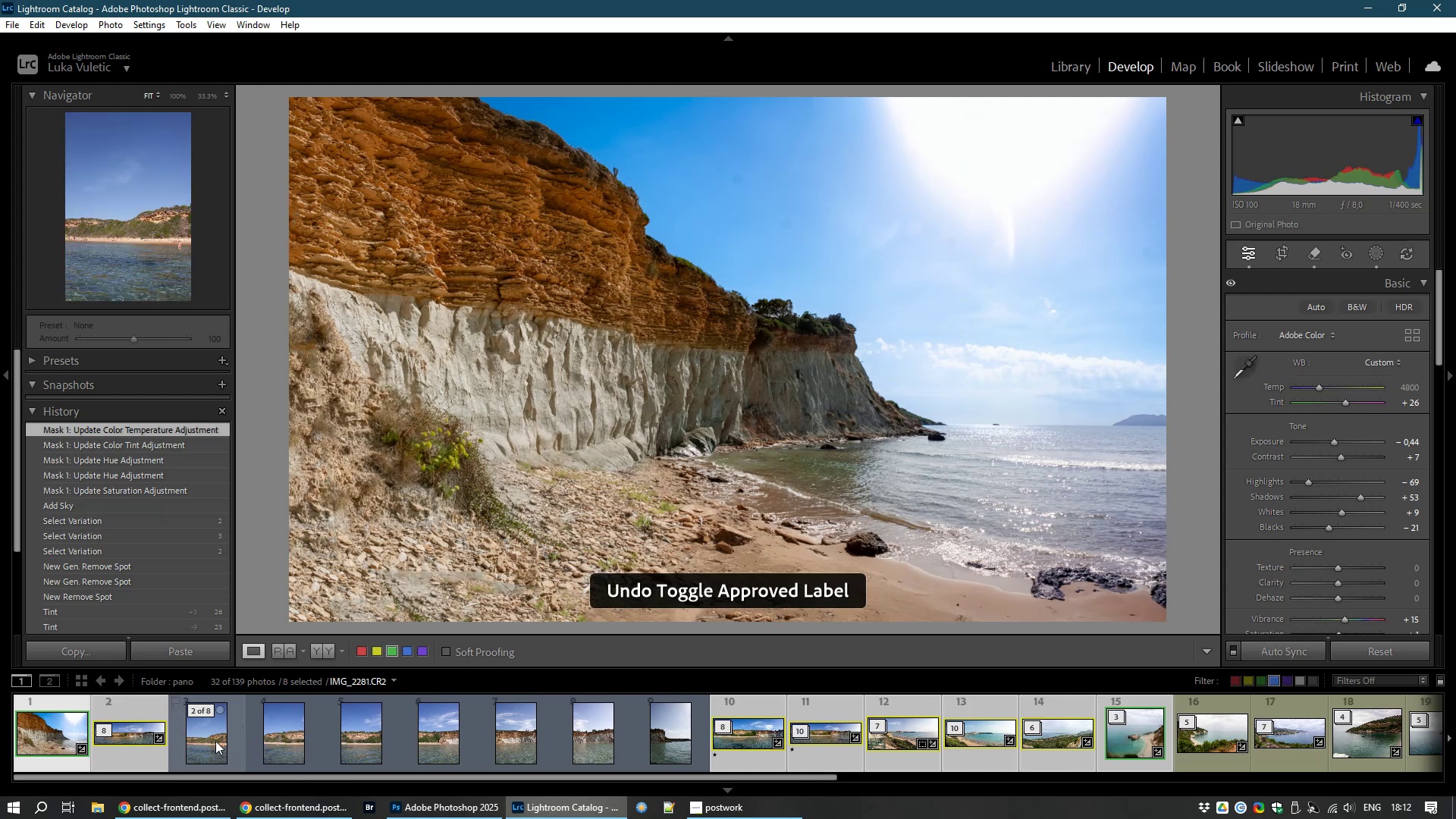 
key(Control+Z)
 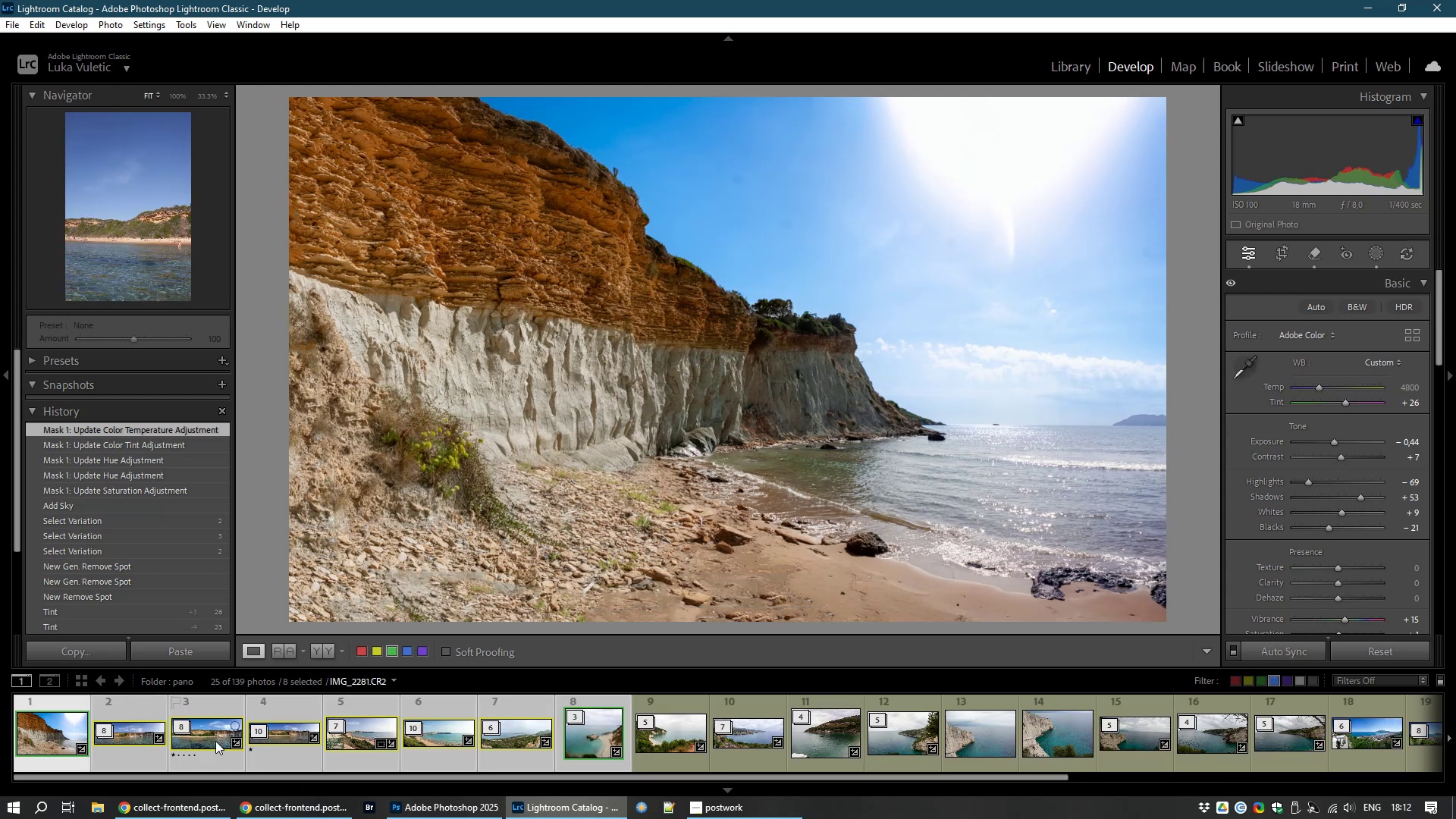 
key(Control+Z)
 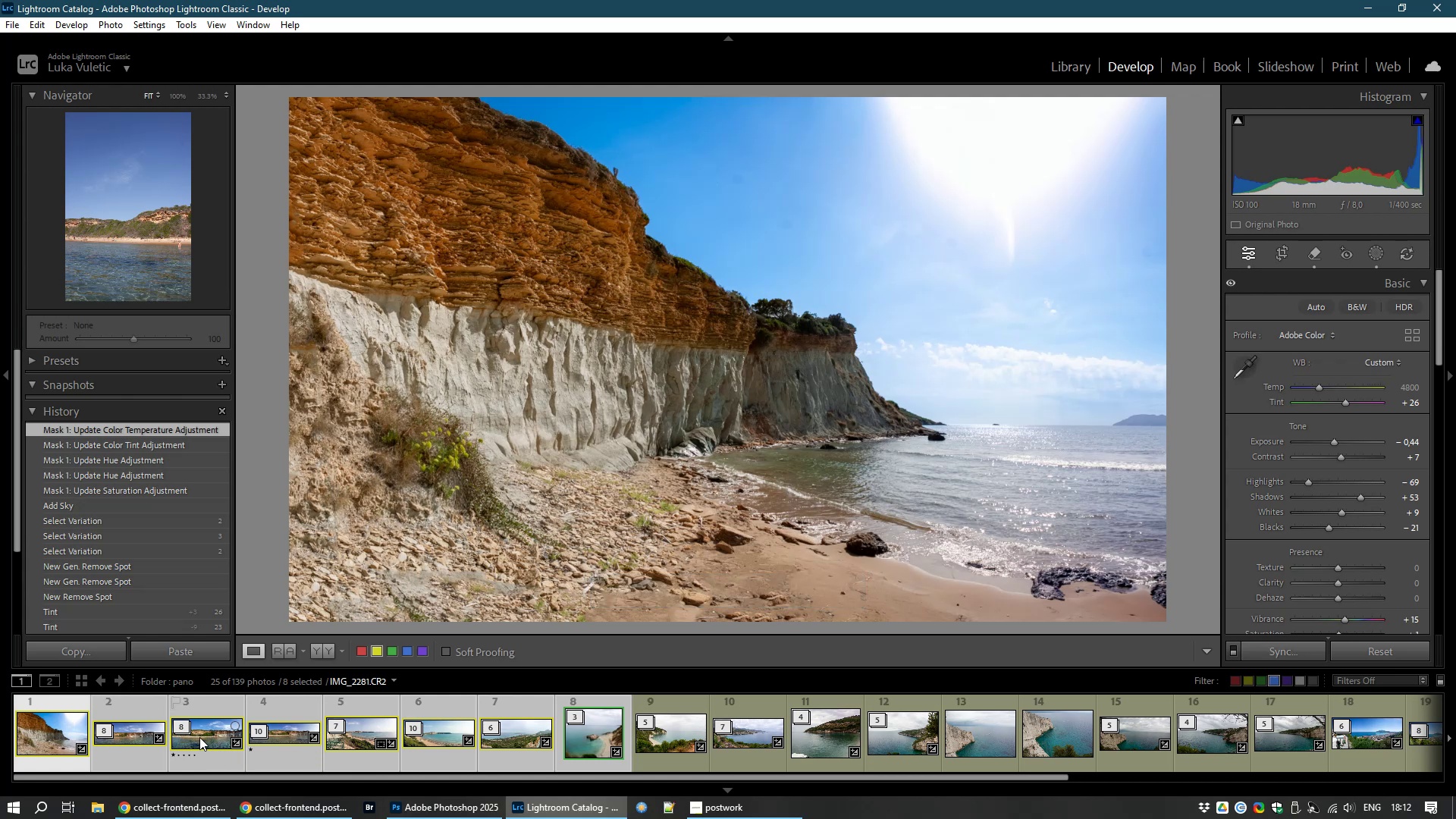 
wait(5.17)
 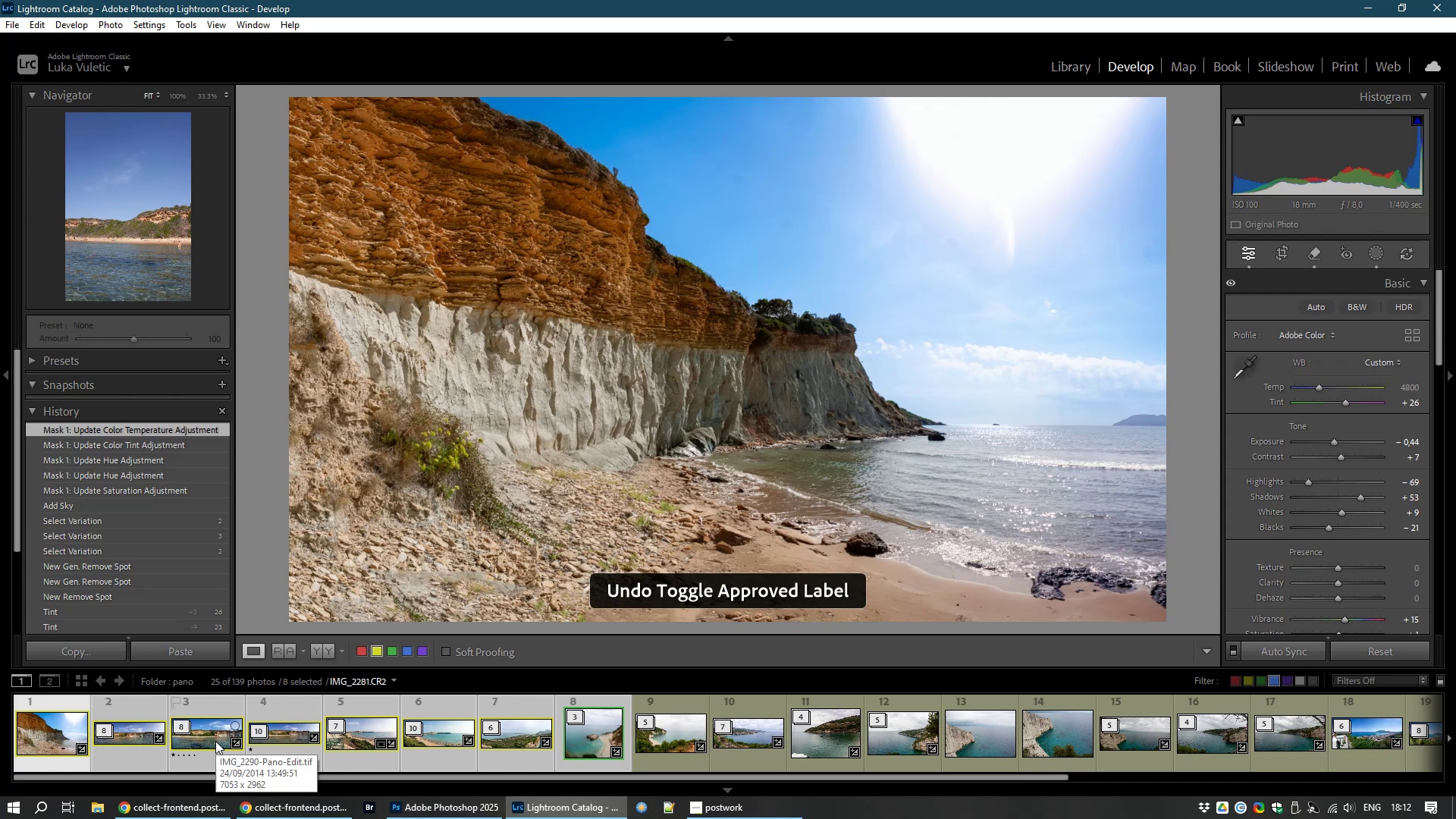 
left_click([124, 738])
 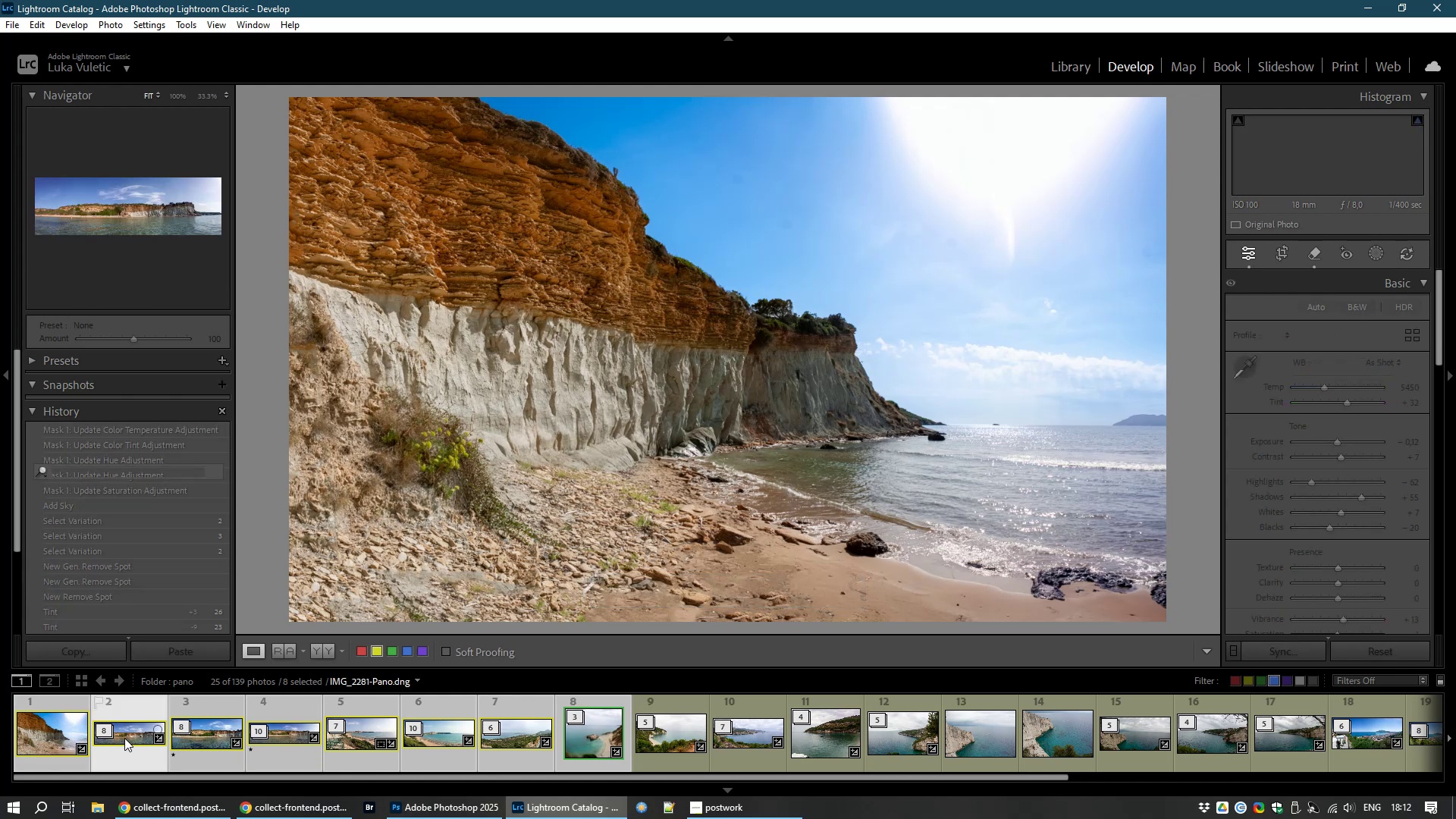 
hold_key(key=ControlLeft, duration=0.66)
 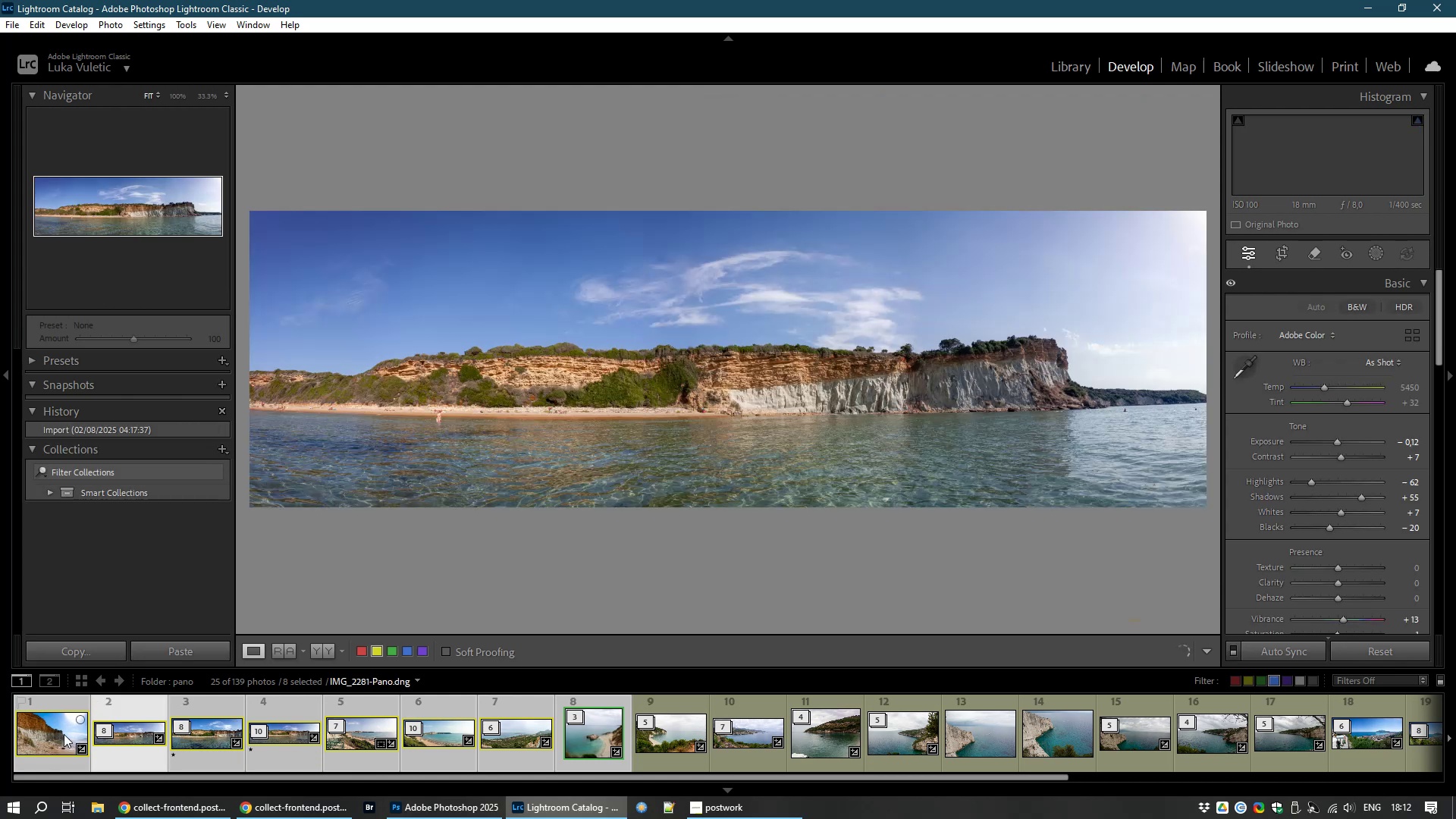 
left_click([64, 734])
 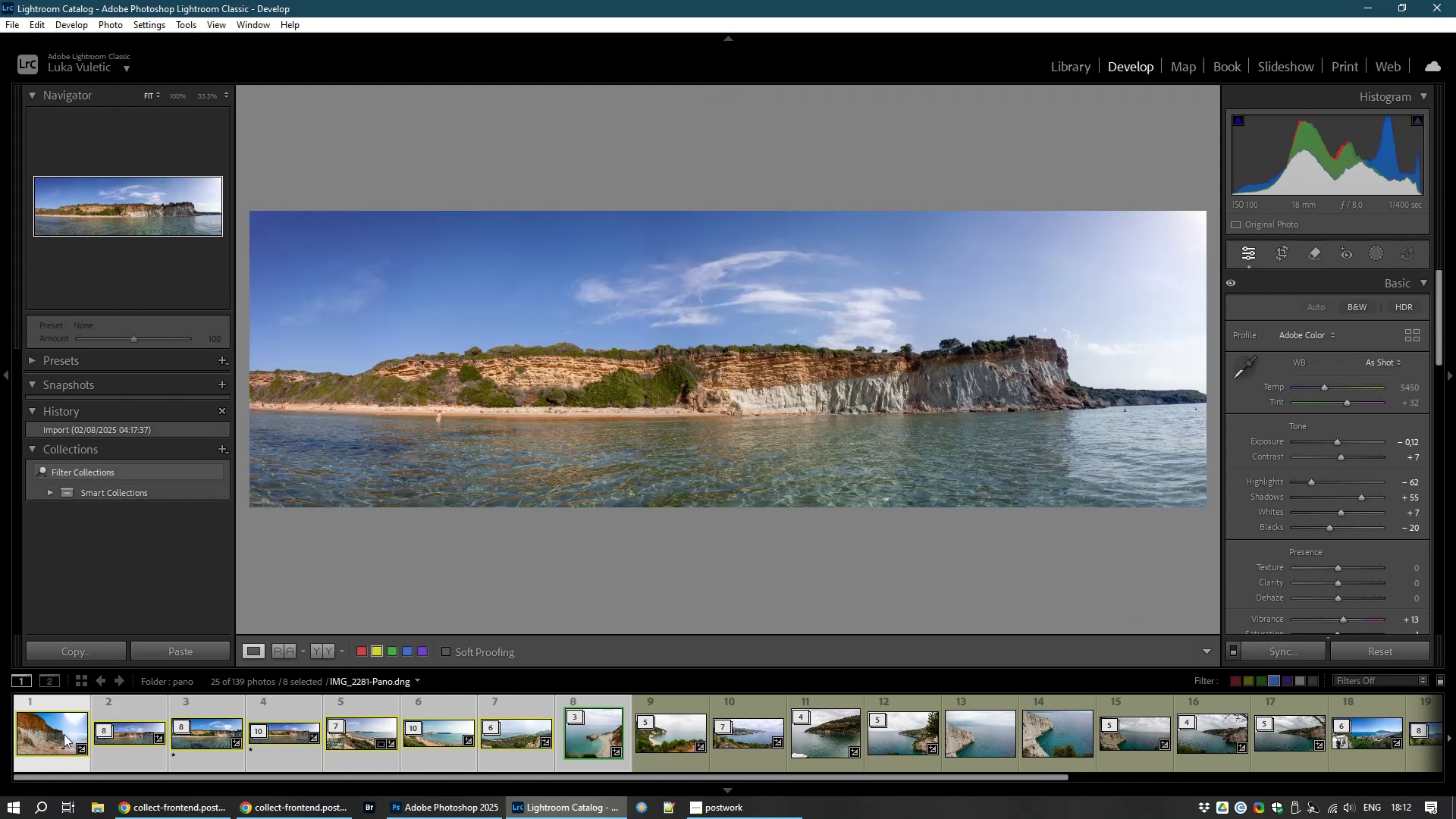 
hold_key(key=ControlLeft, duration=1.53)
left_click([141, 742])
 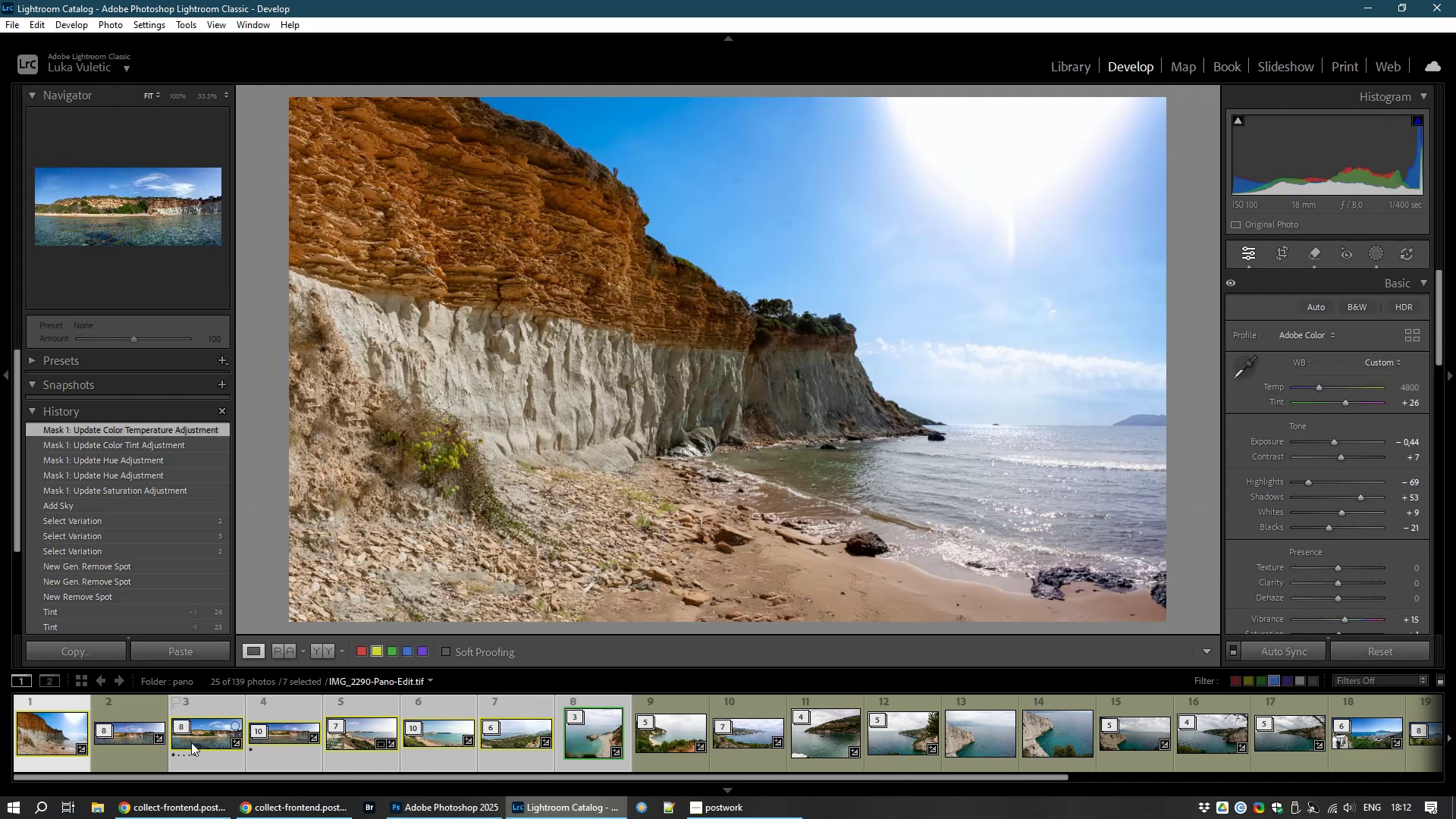 
hold_key(key=ControlLeft, duration=1.52)
left_click([184, 742])
 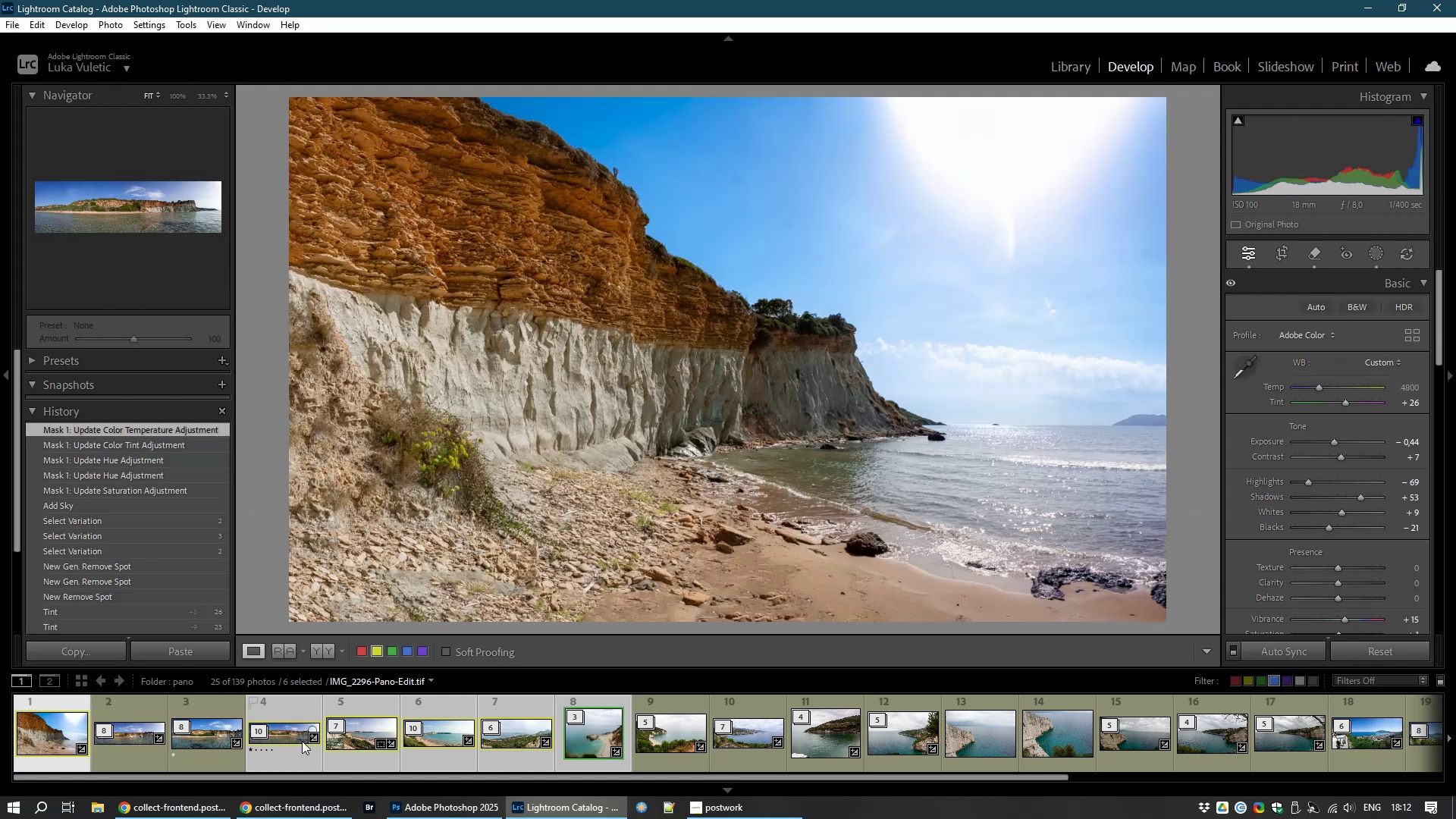 
left_click([302, 741])
 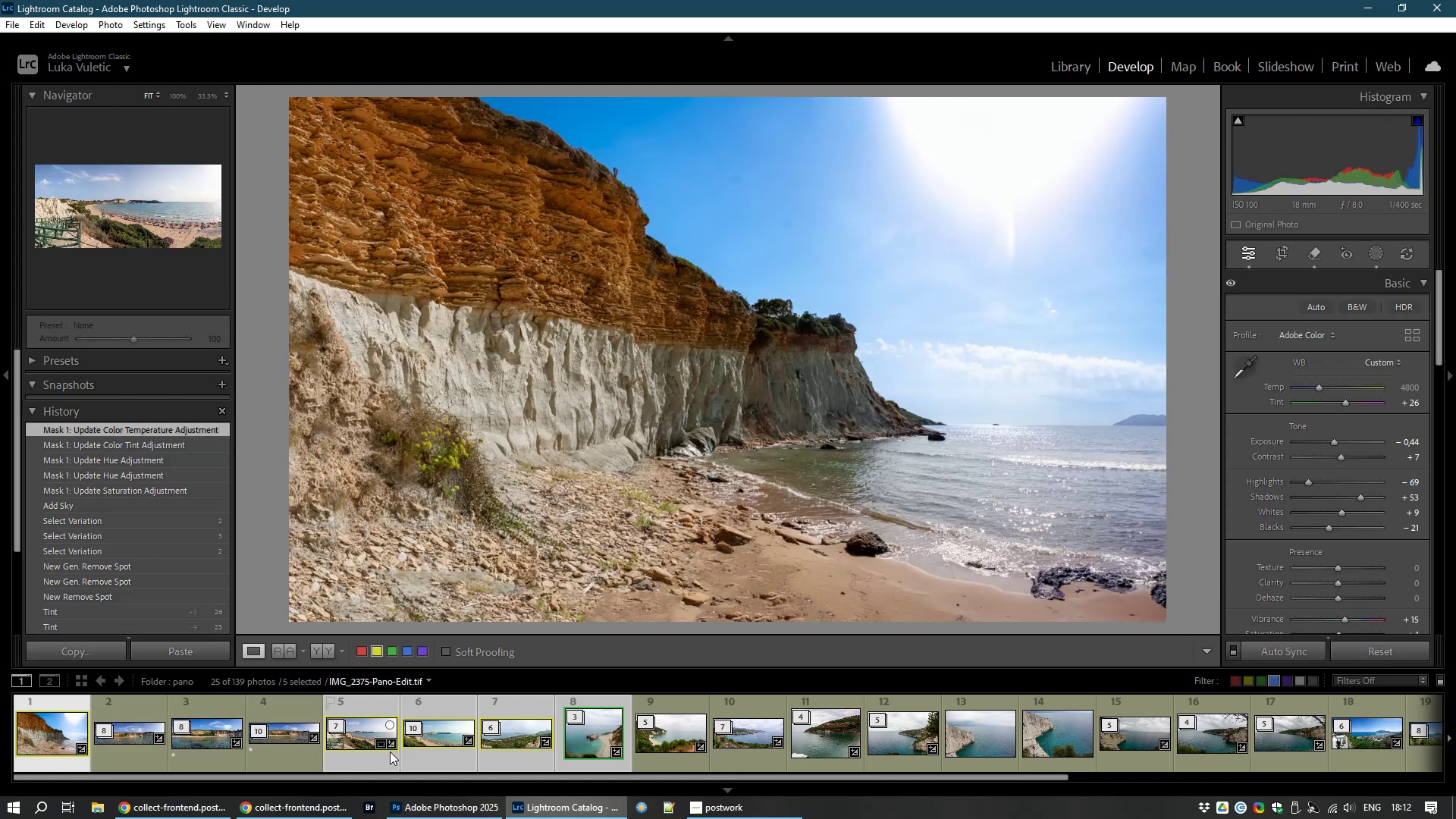 
hold_key(key=ControlLeft, duration=1.54)
left_click([383, 752])
 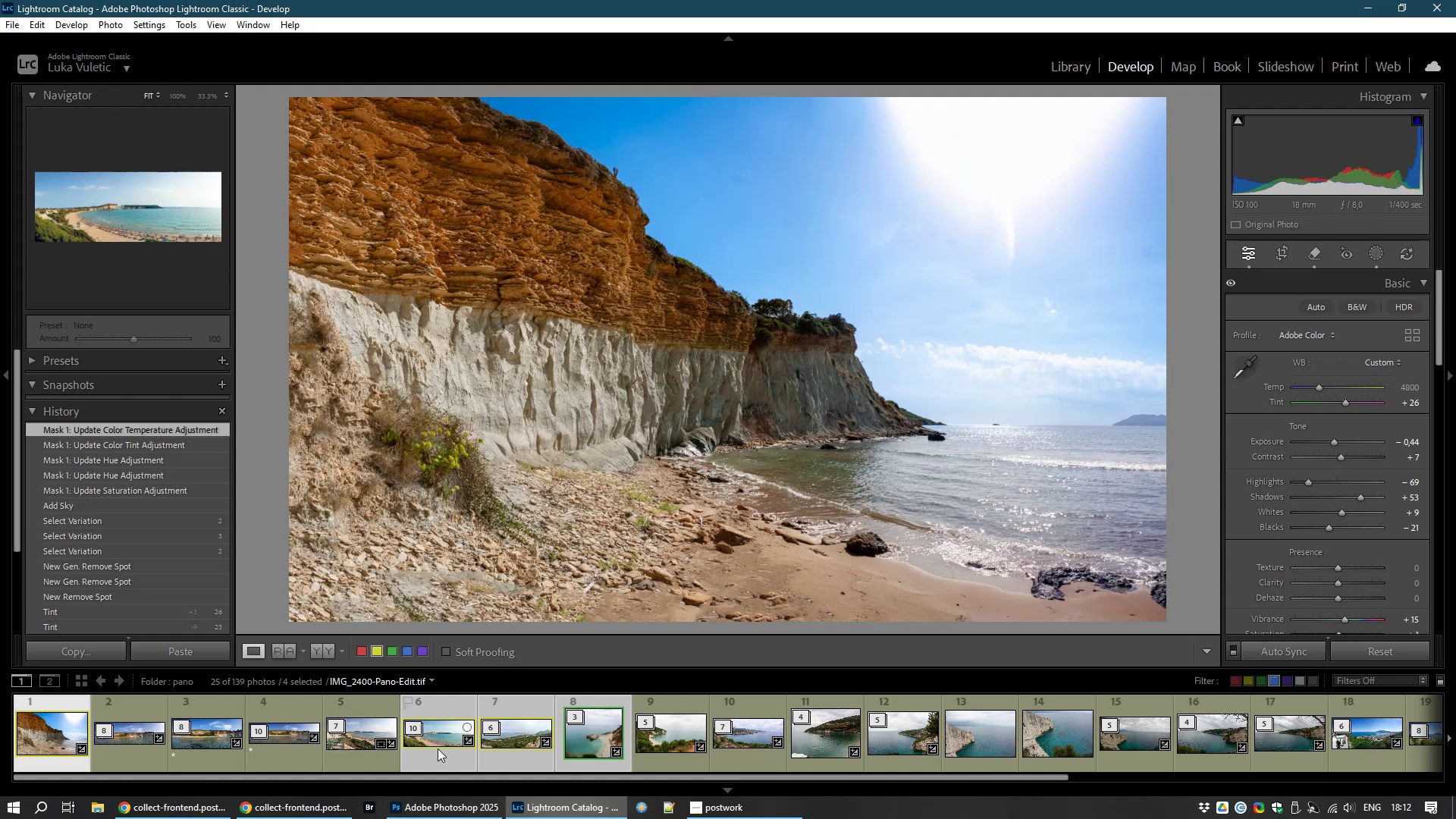 
left_click([438, 748])
 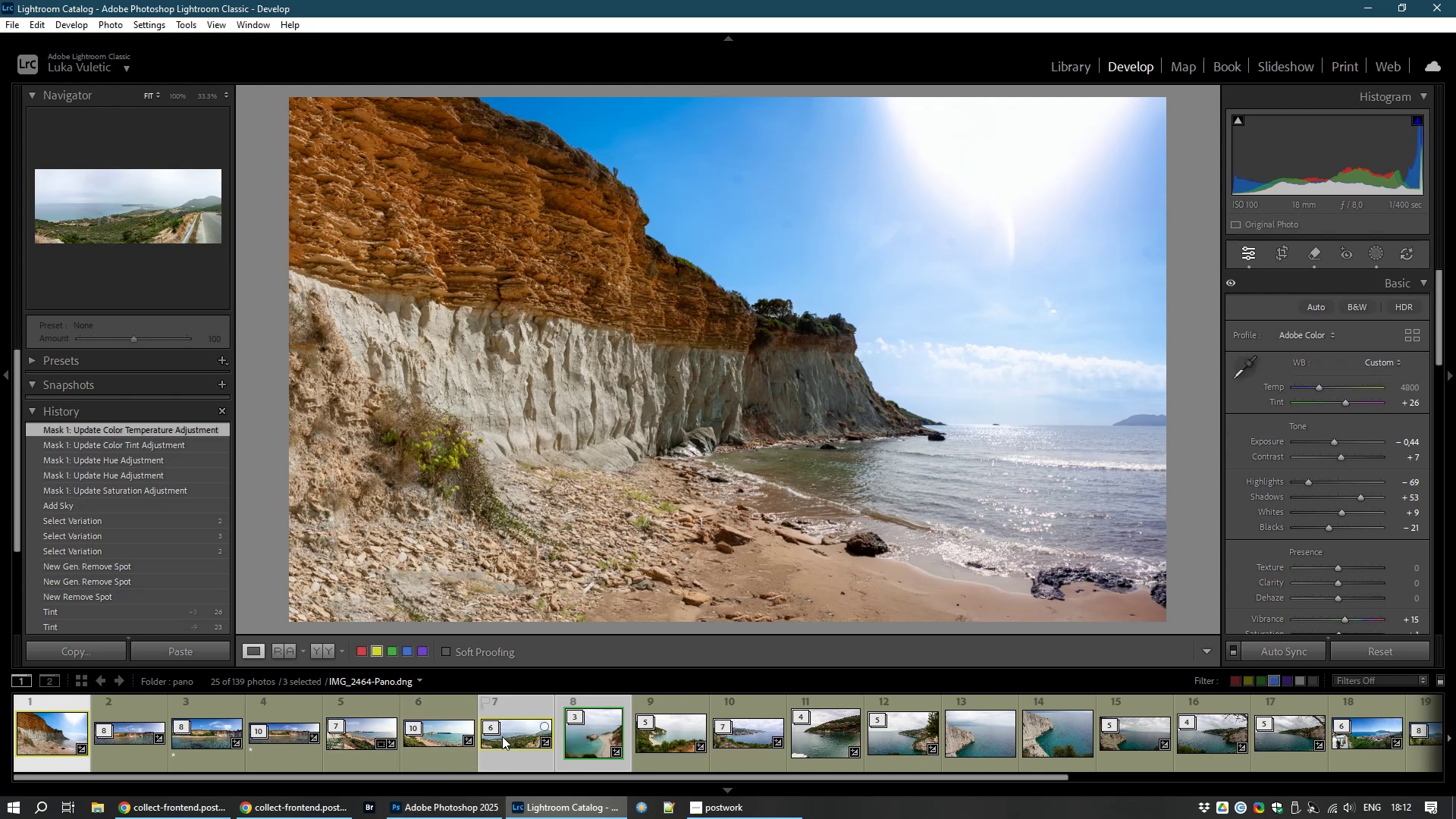 
left_click([502, 736])
 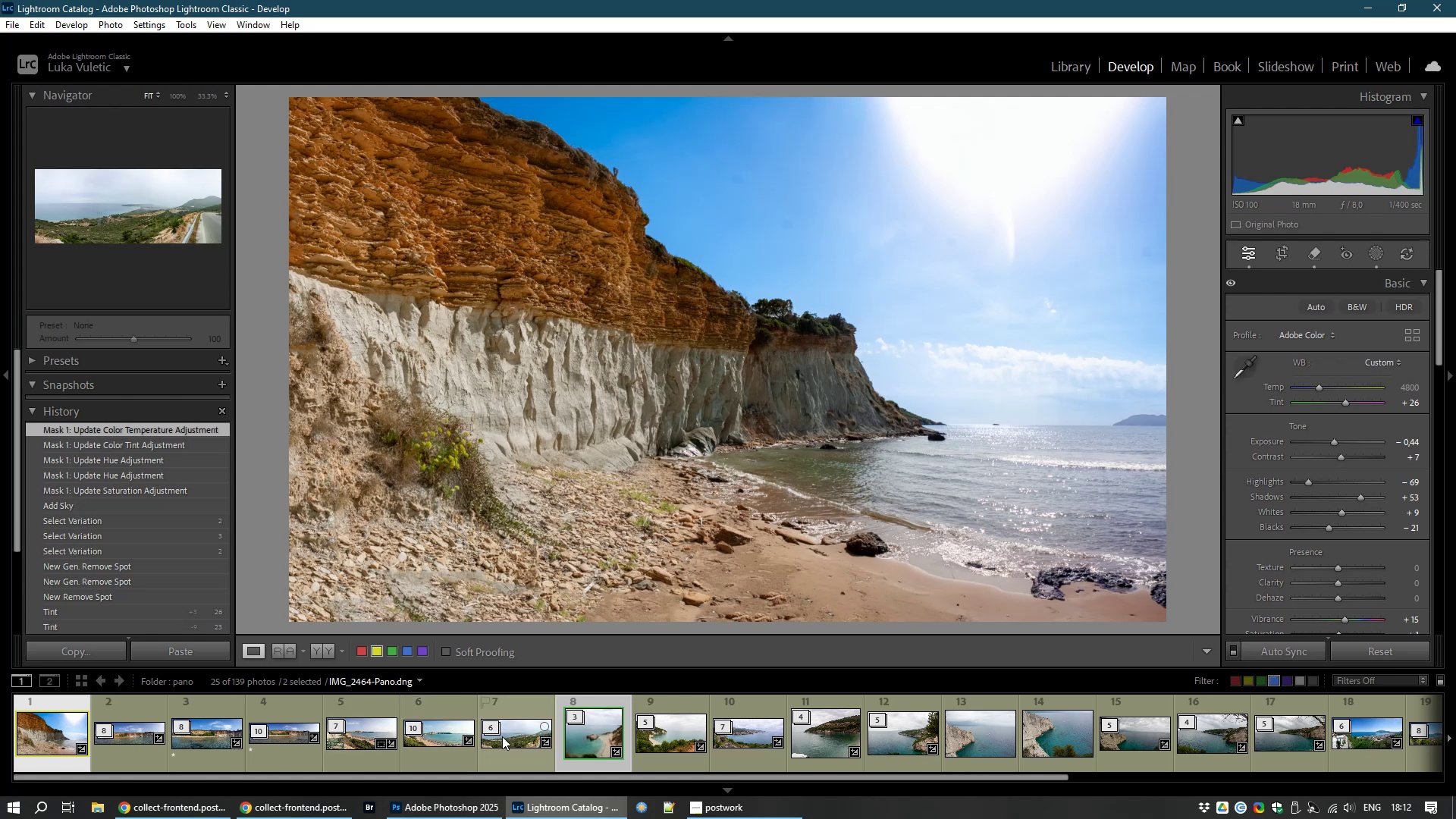 
hold_key(key=ControlLeft, duration=0.57)
 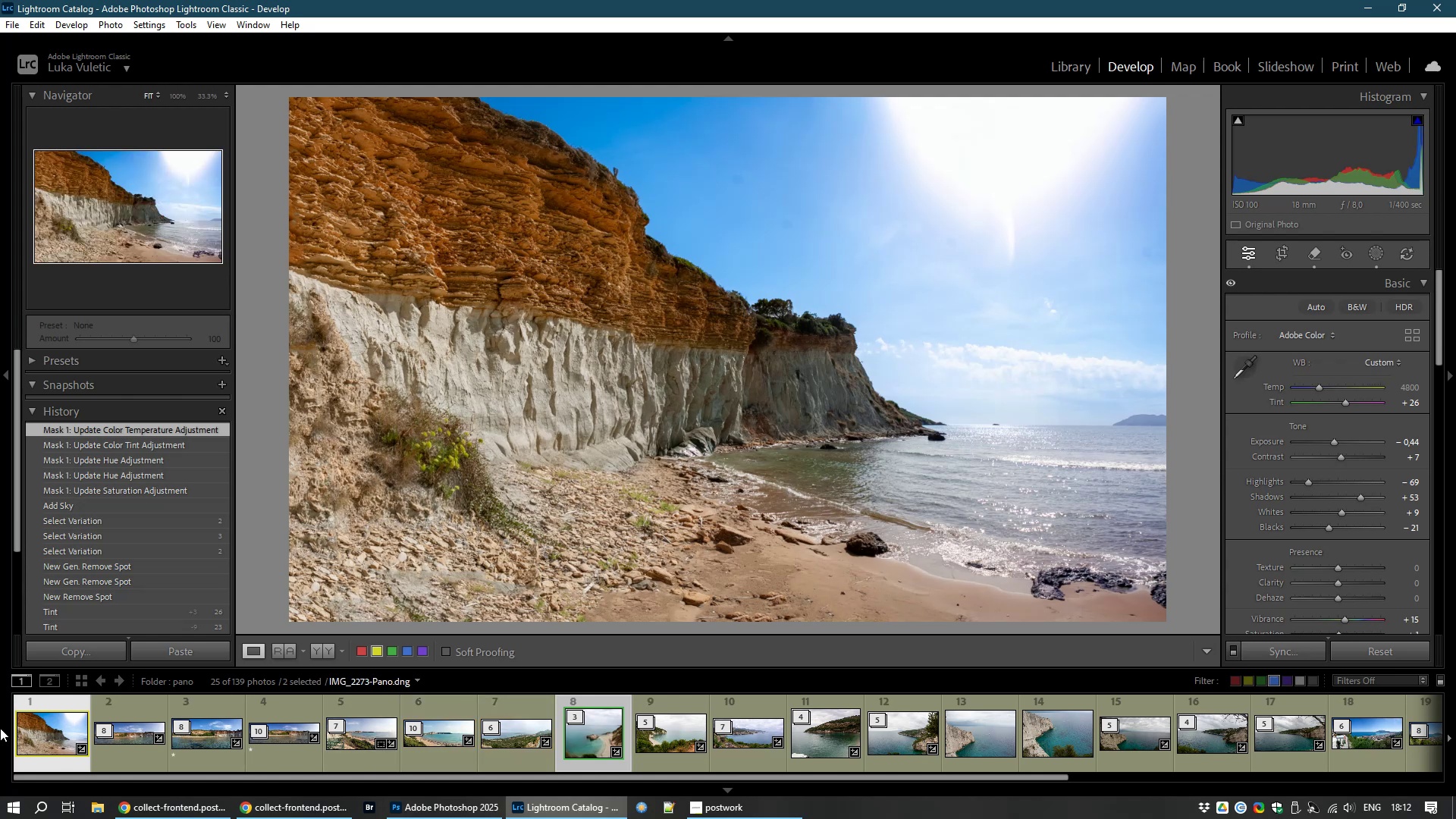 
key(8)
 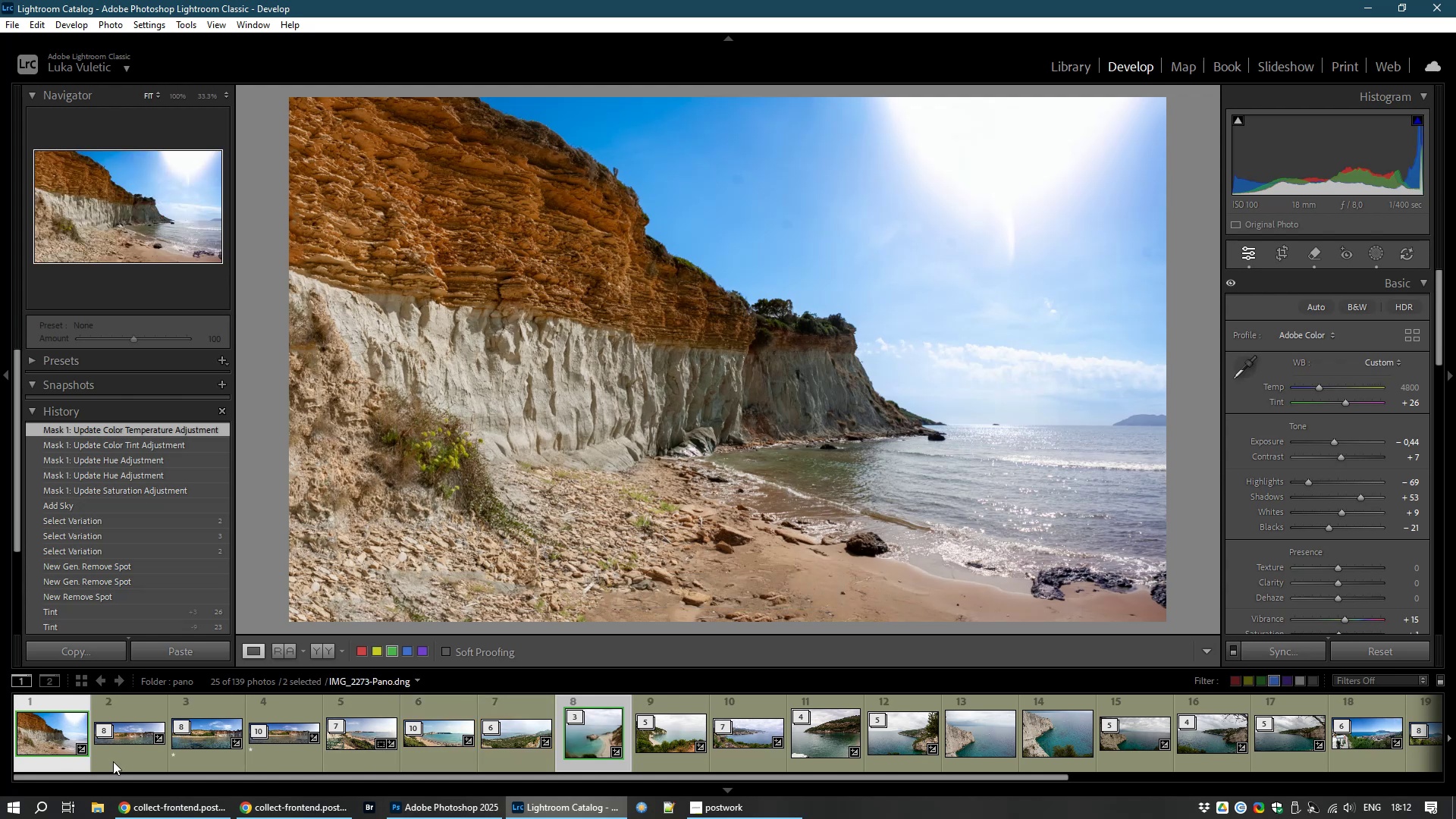 
left_click([138, 745])
 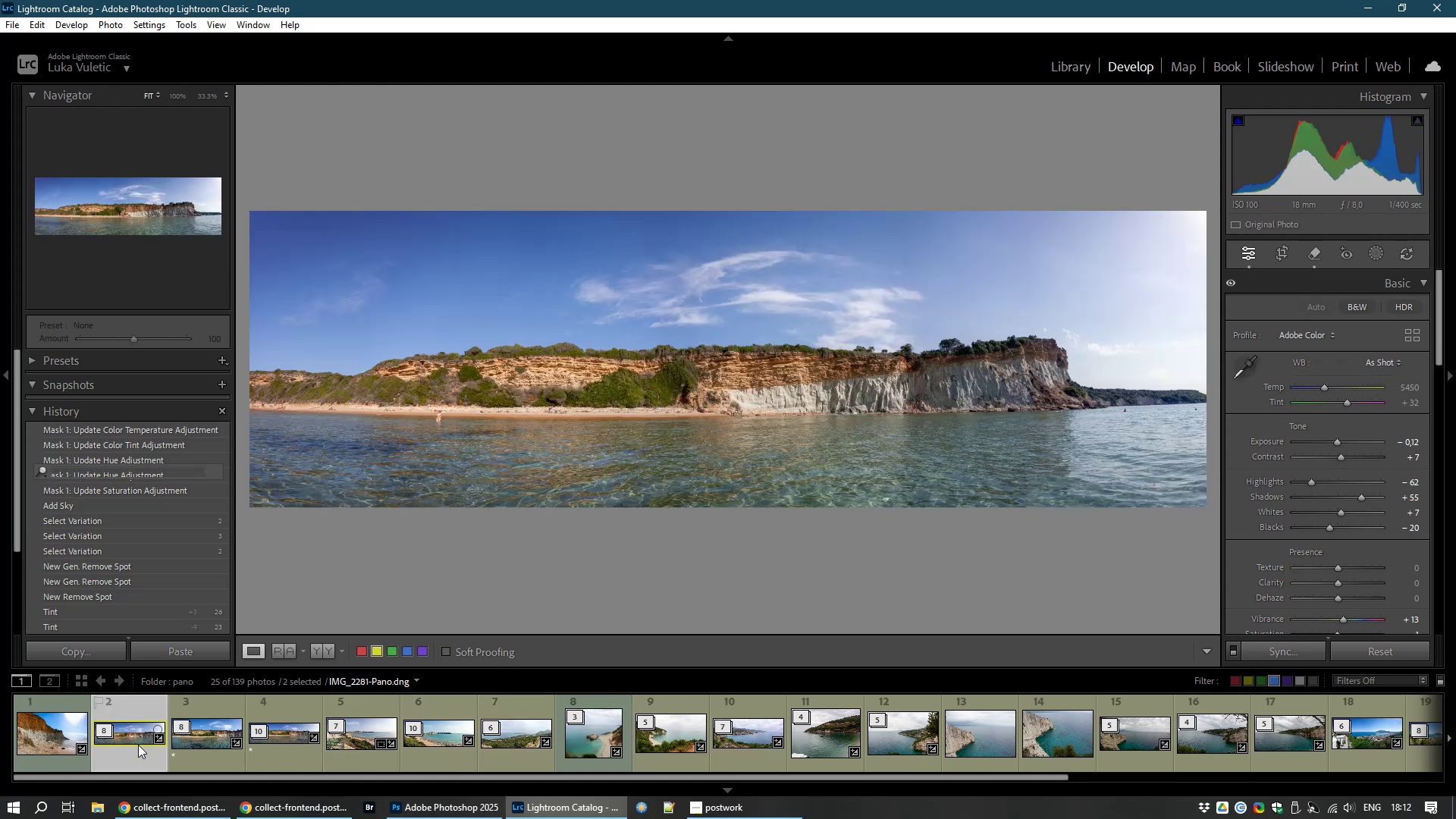 
key(8)
 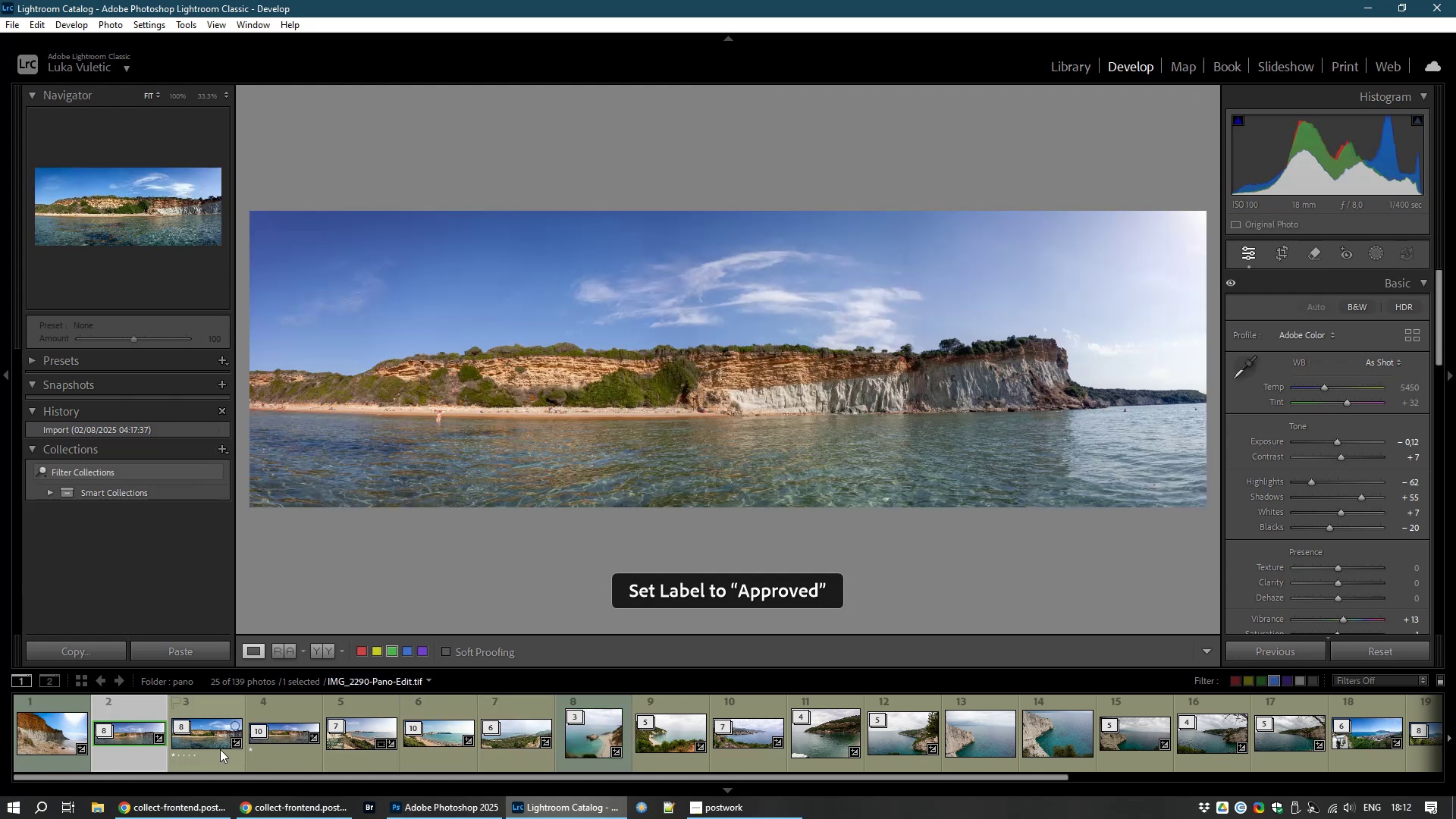 
left_click([206, 751])
 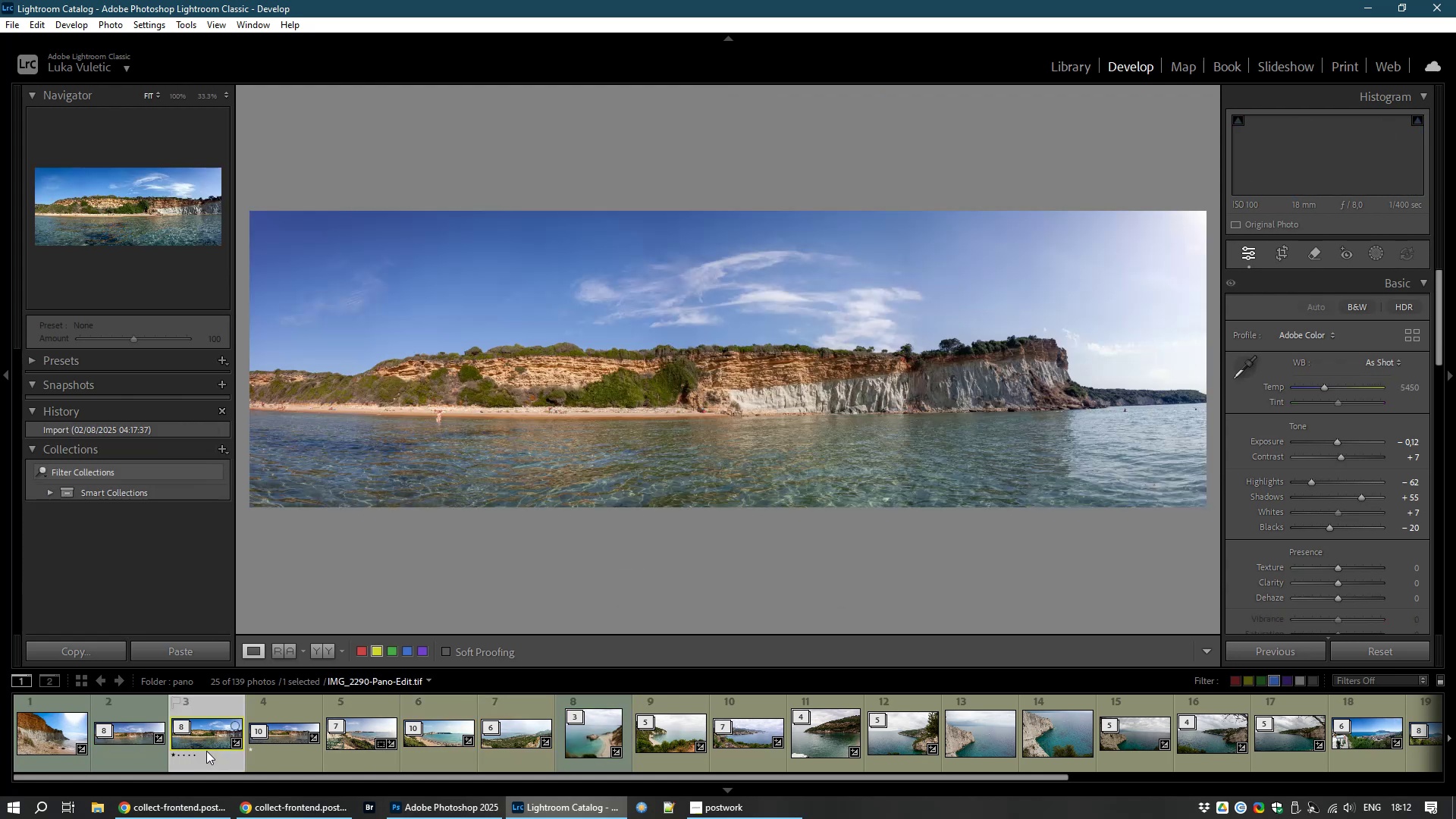 
hold_key(key=8, duration=0.31)
 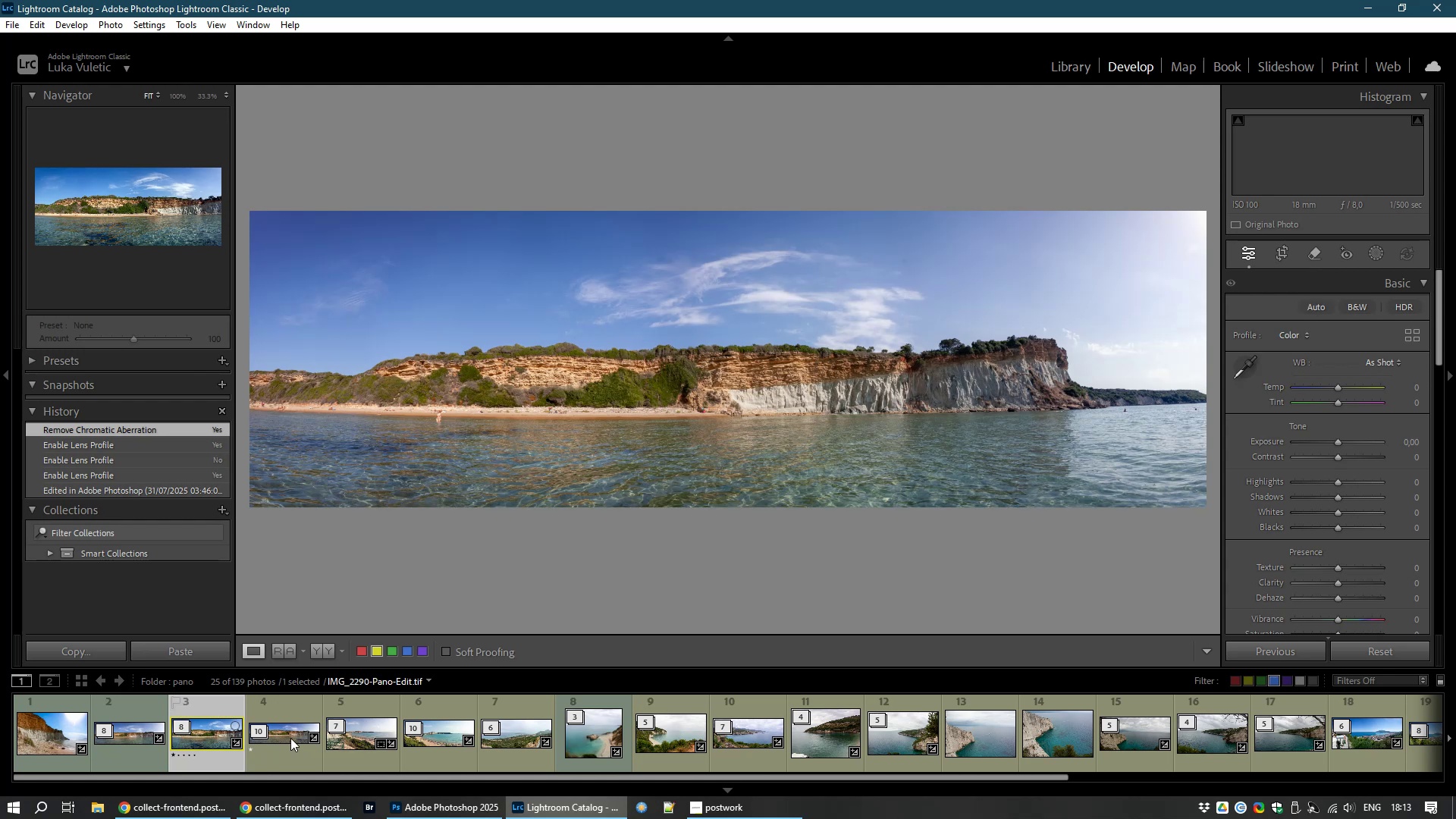 
left_click([290, 738])
 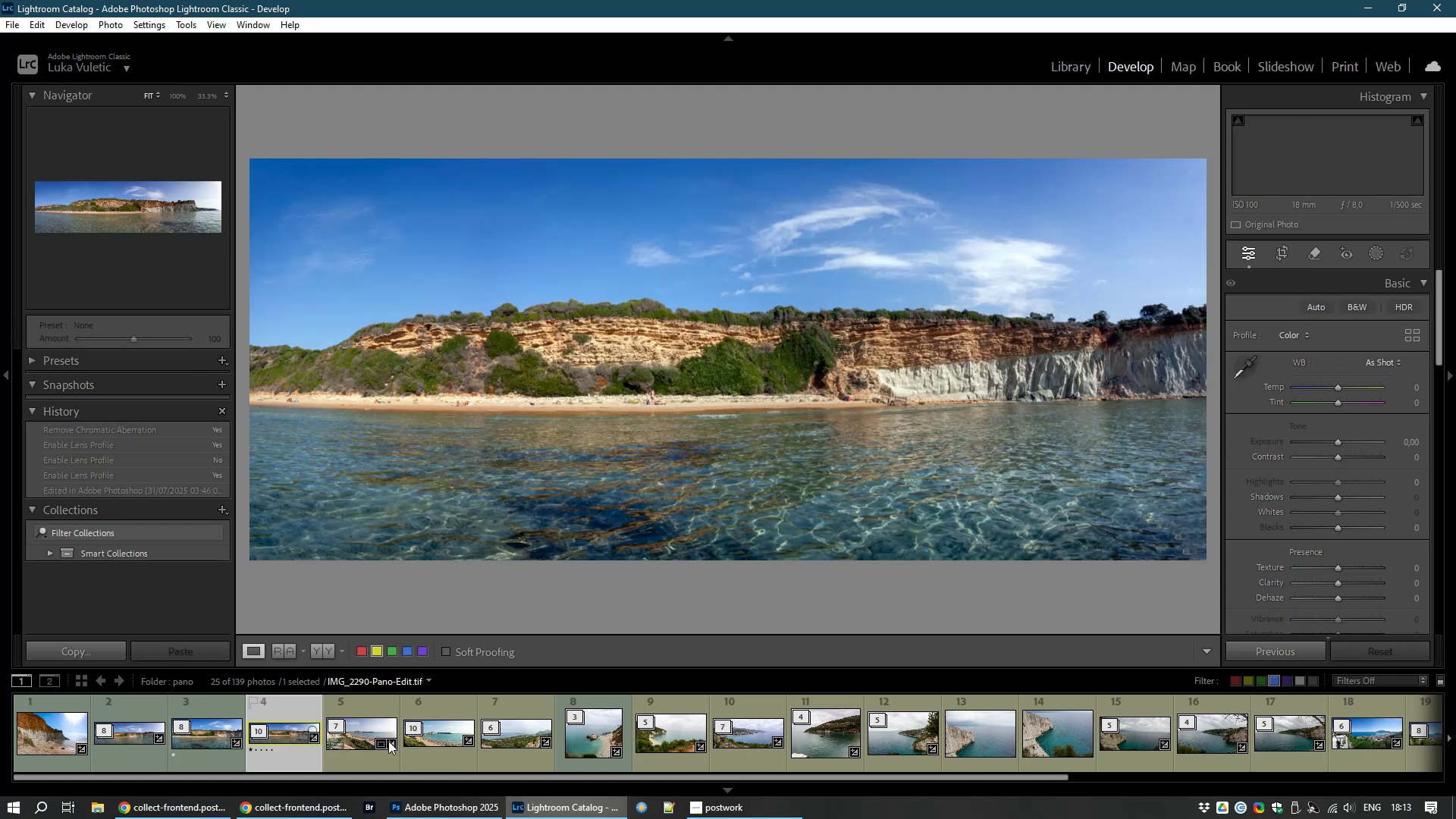 
key(8)
 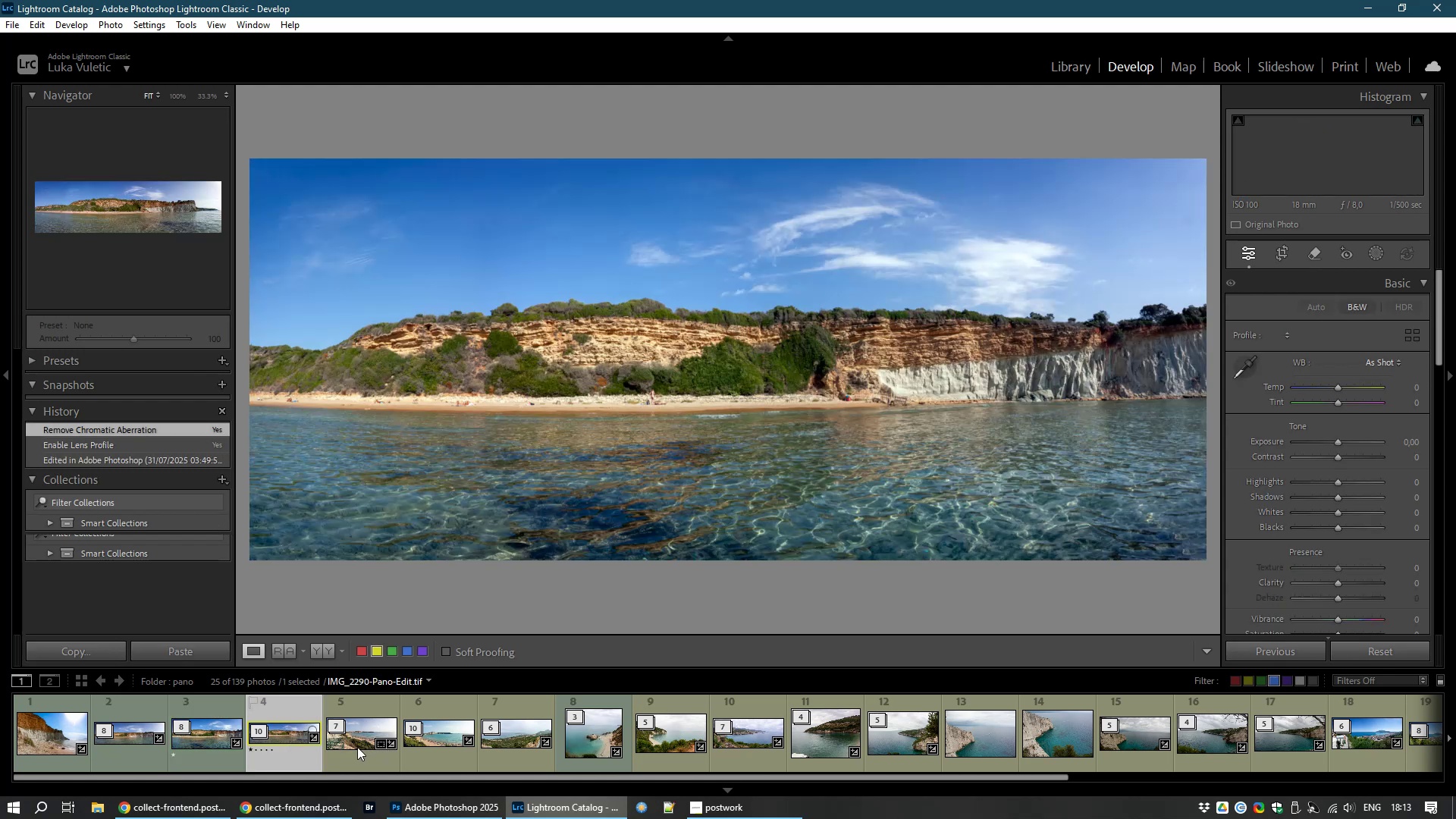 
left_click([356, 747])
 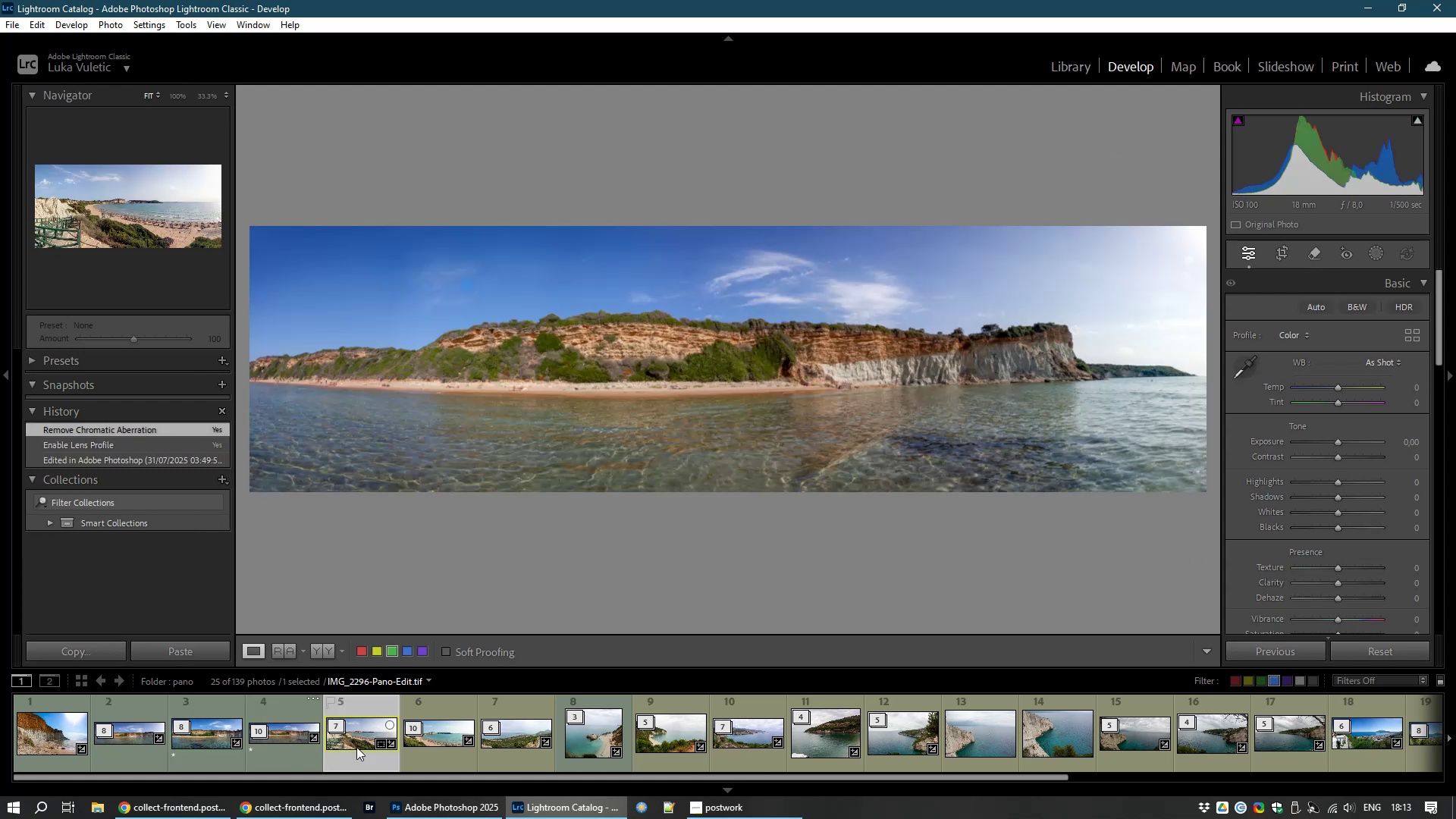 
hold_key(key=8, duration=0.4)
 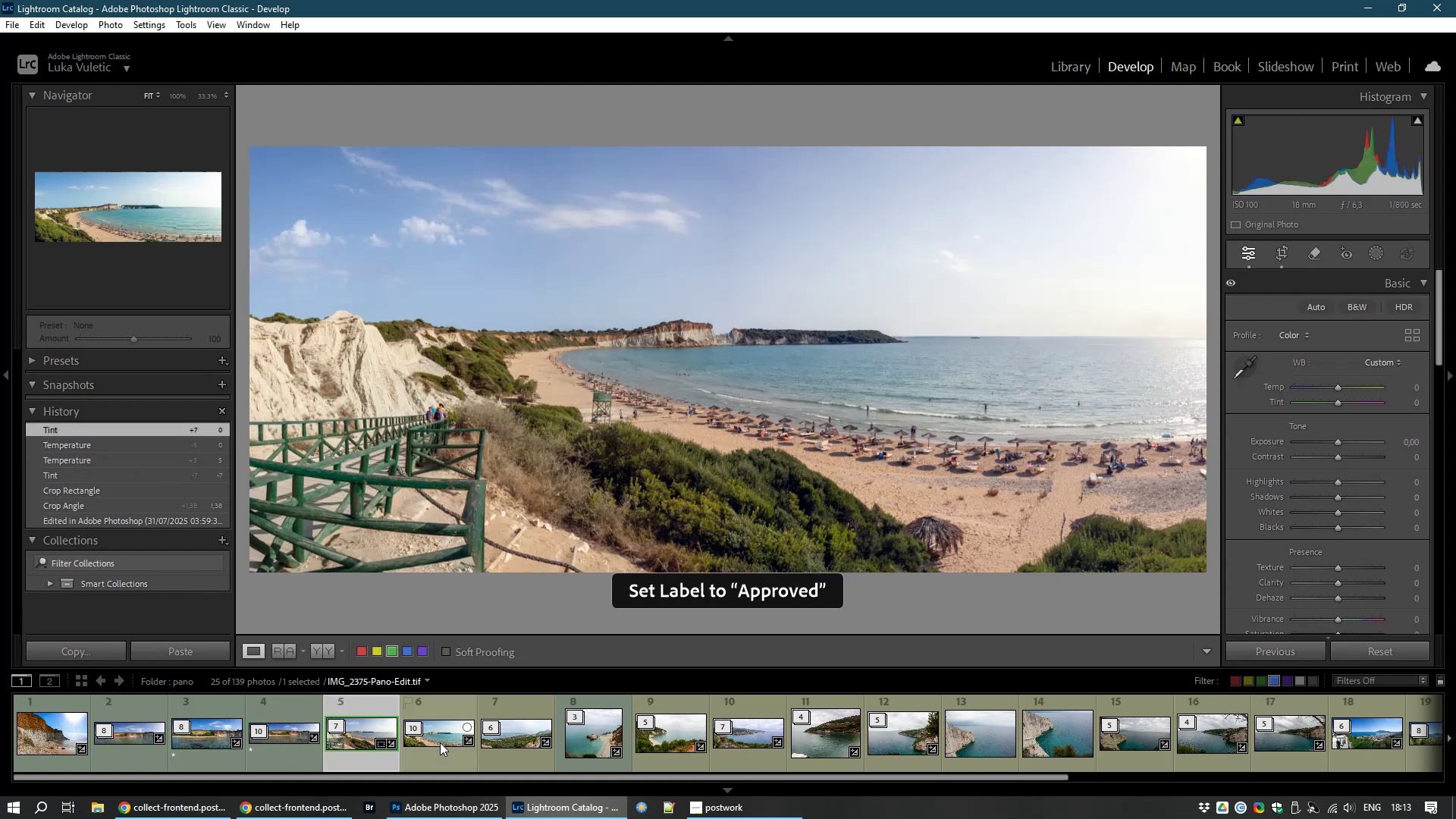 
left_click([440, 742])
 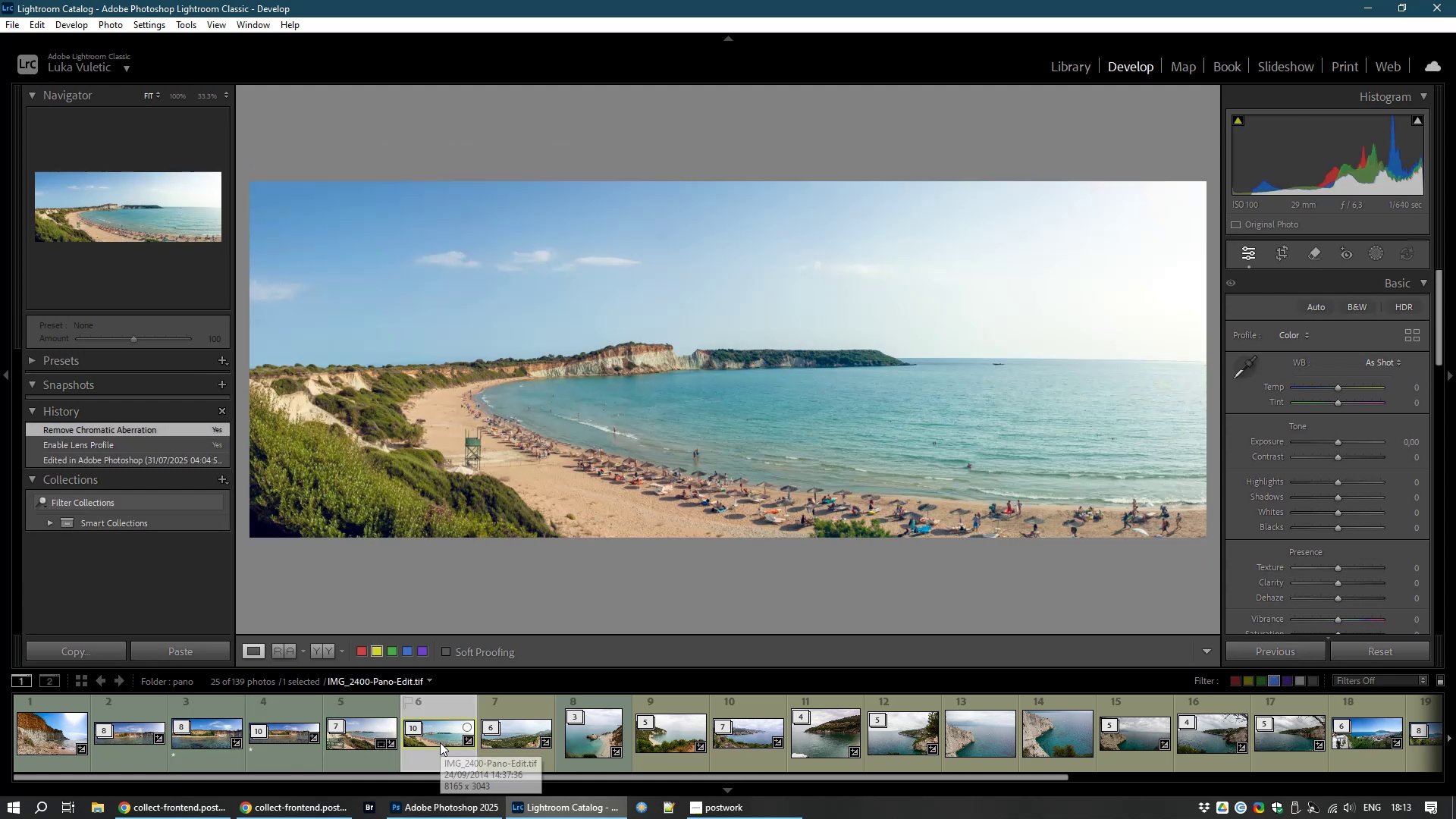 
key(8)
 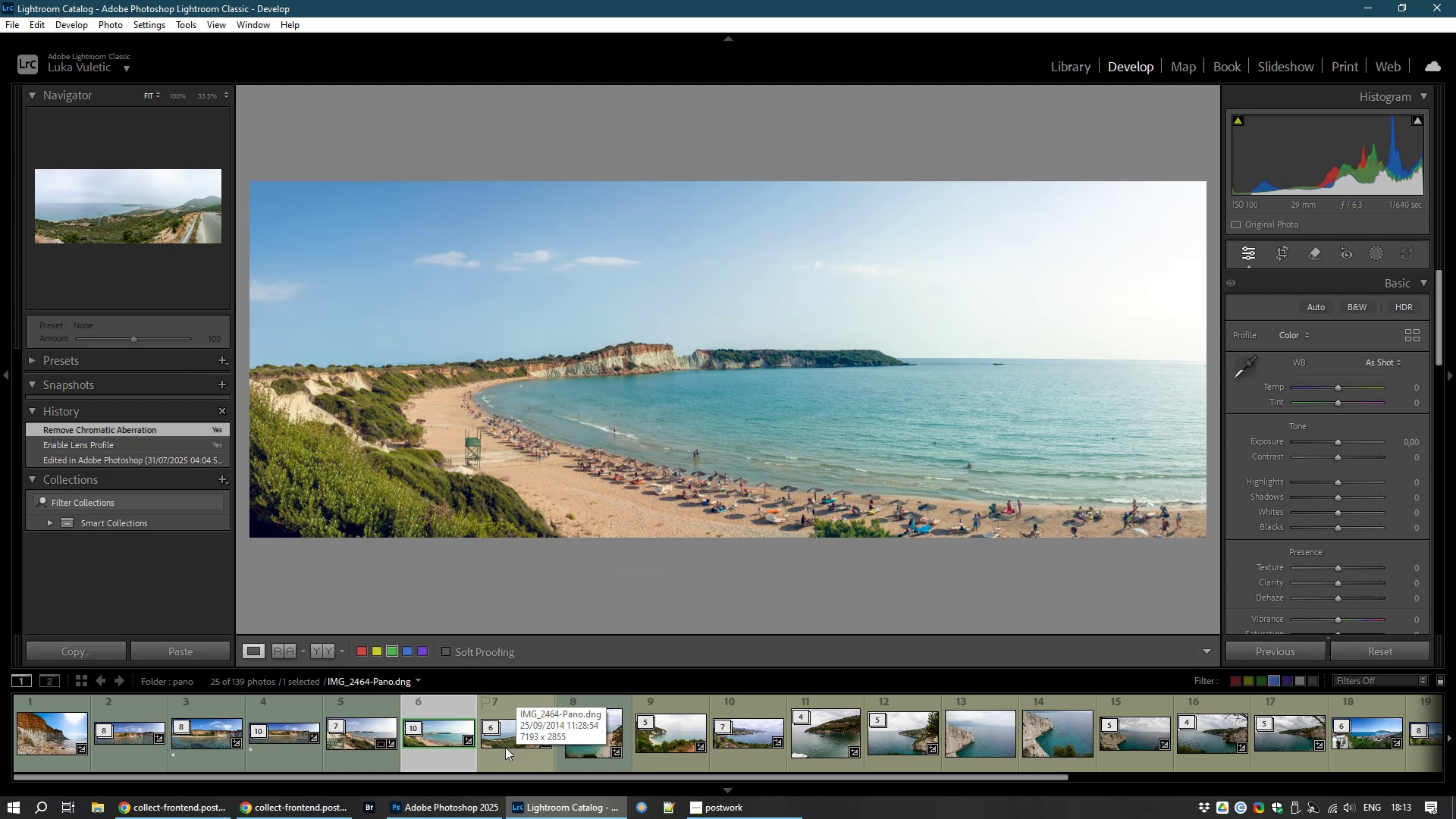 
left_click([505, 747])
 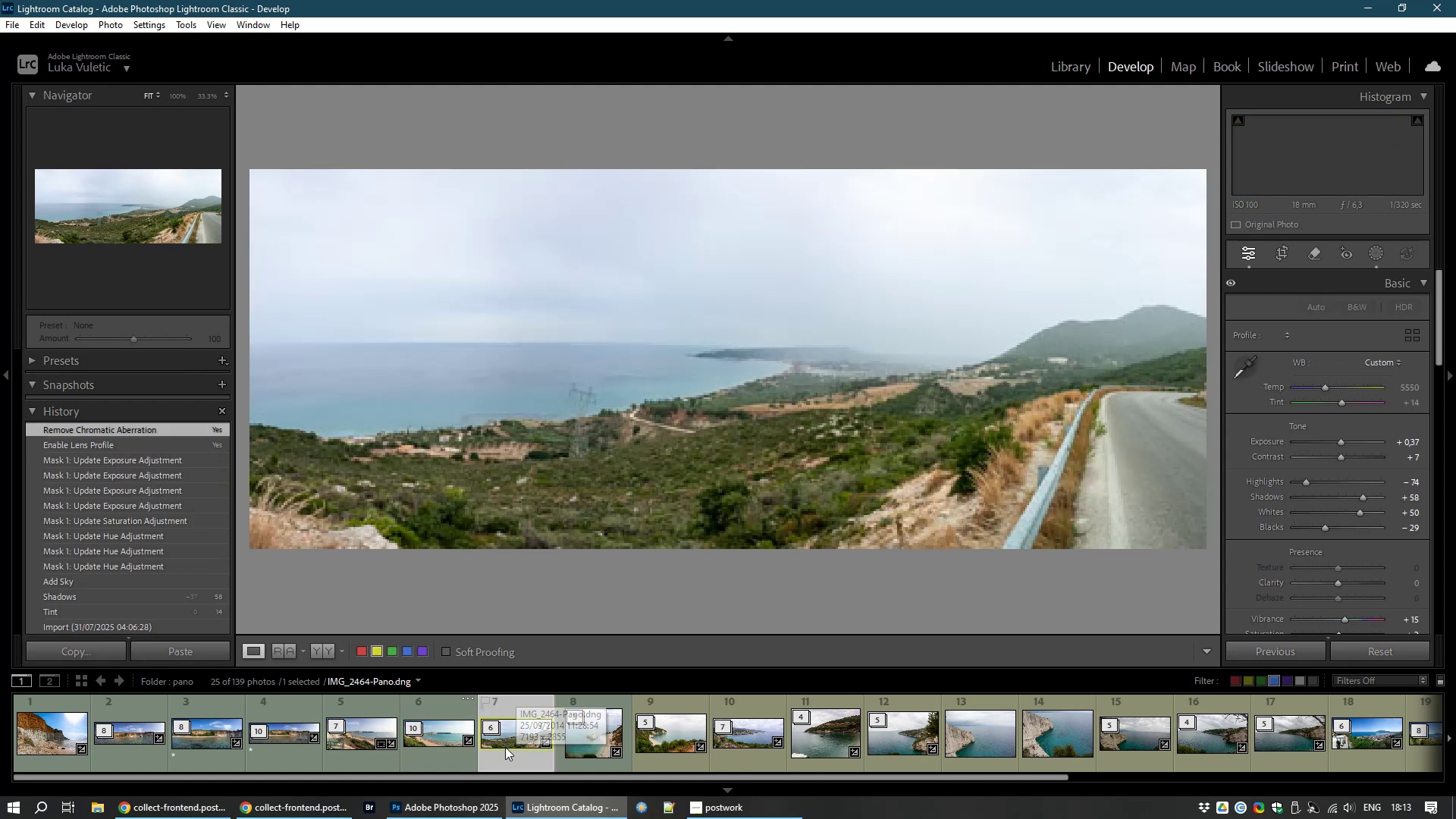 
key(8)
 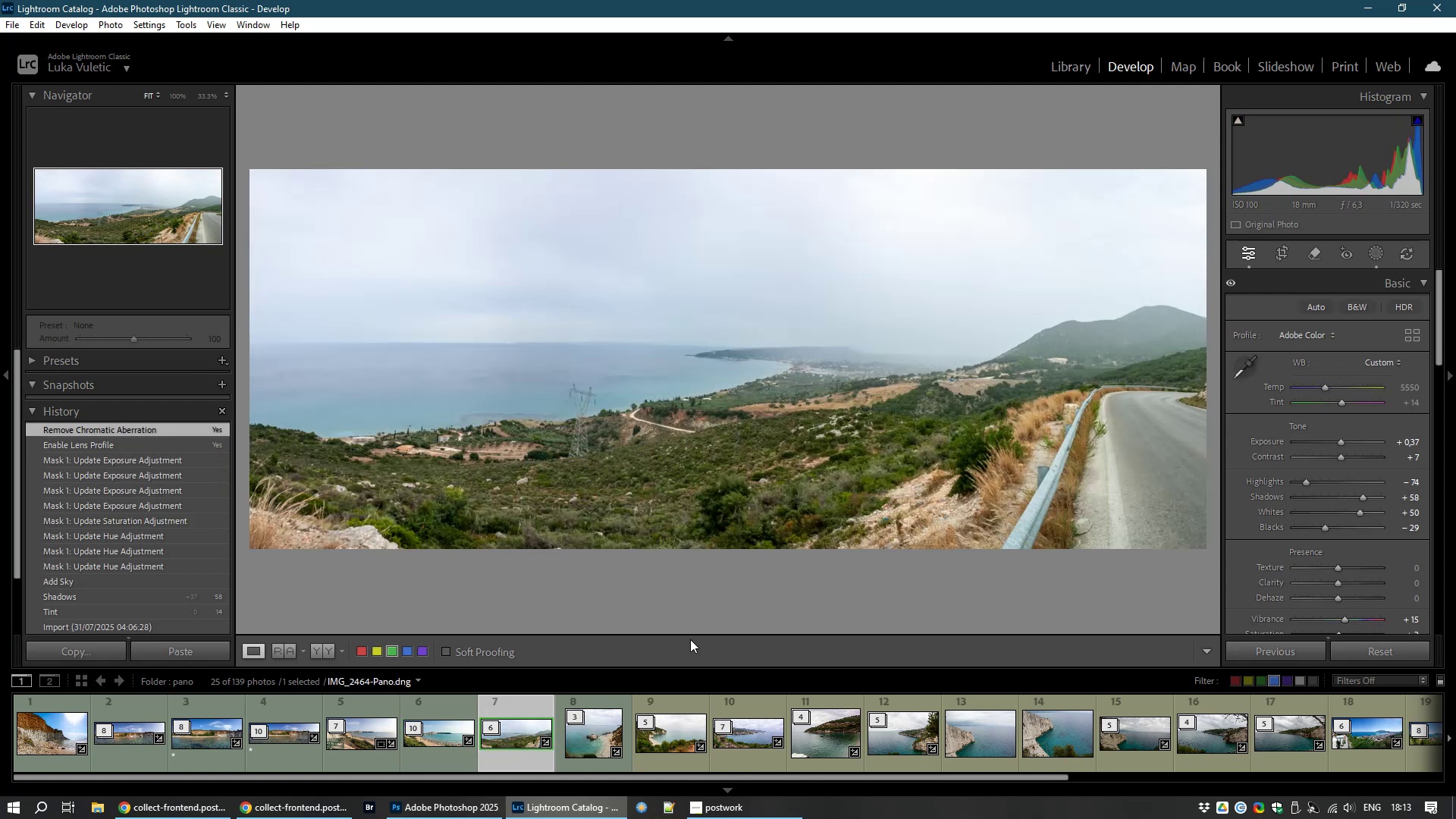 
left_click([585, 759])
 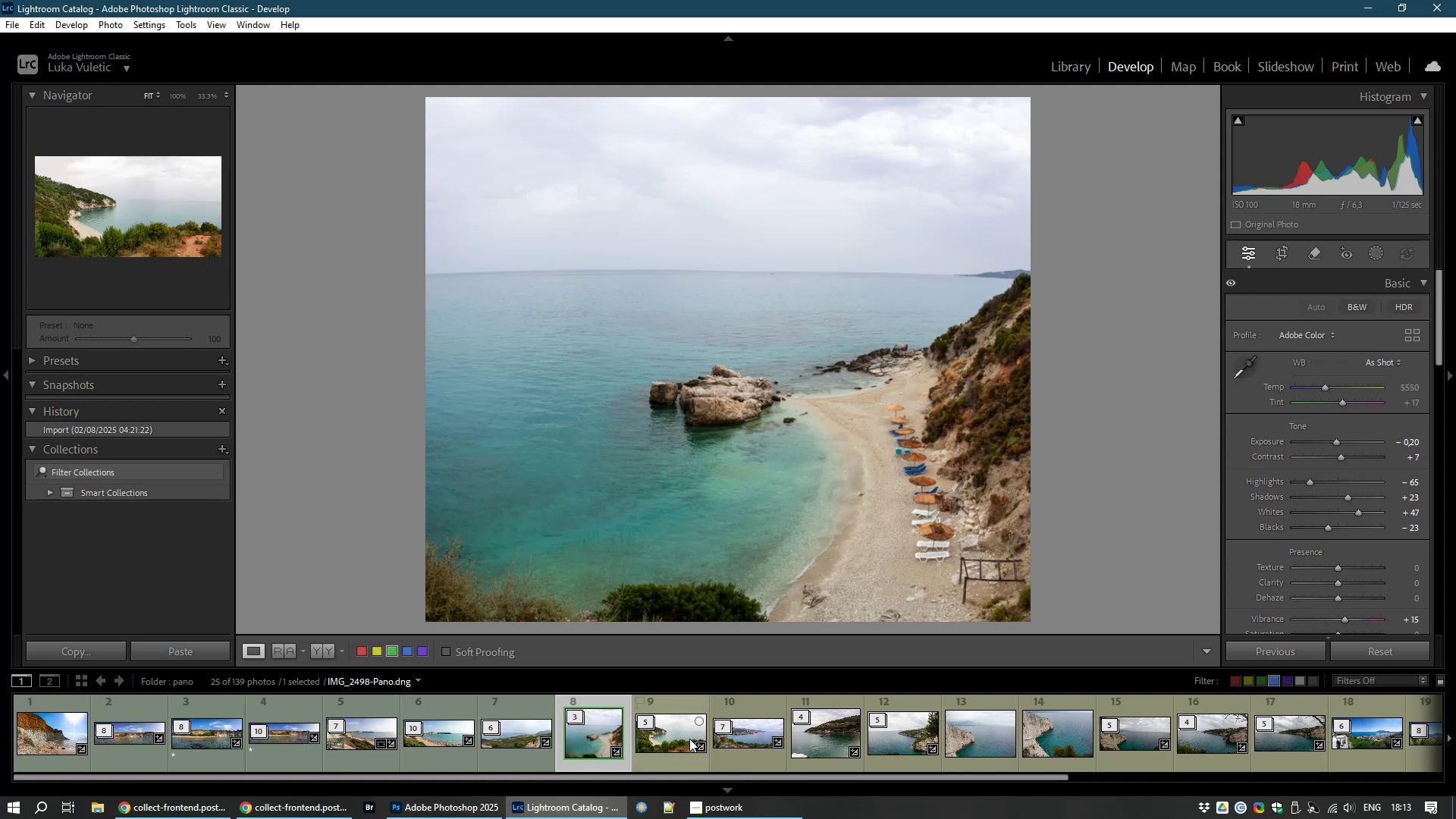 
left_click([676, 744])
 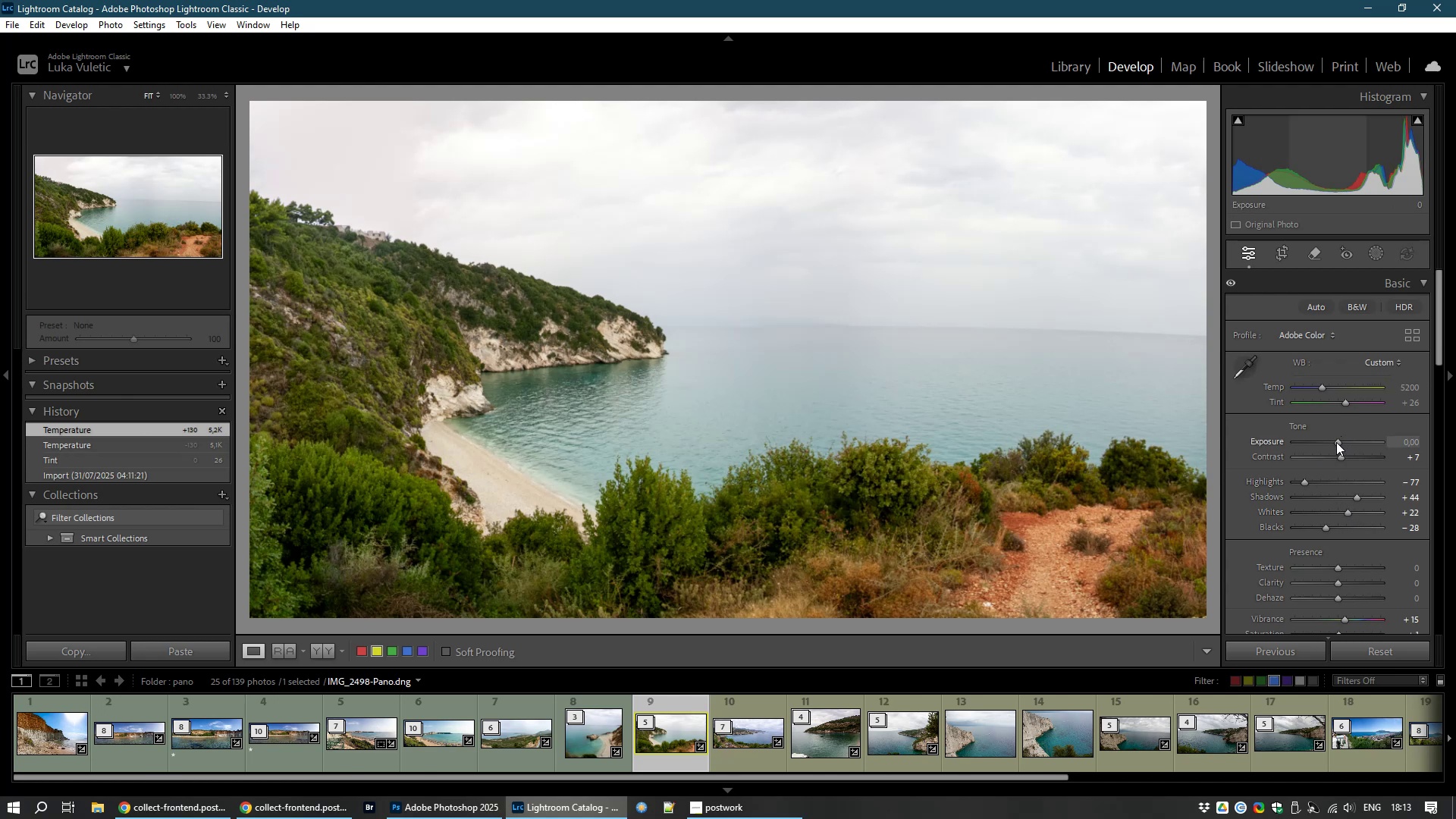 
wait(17.13)
 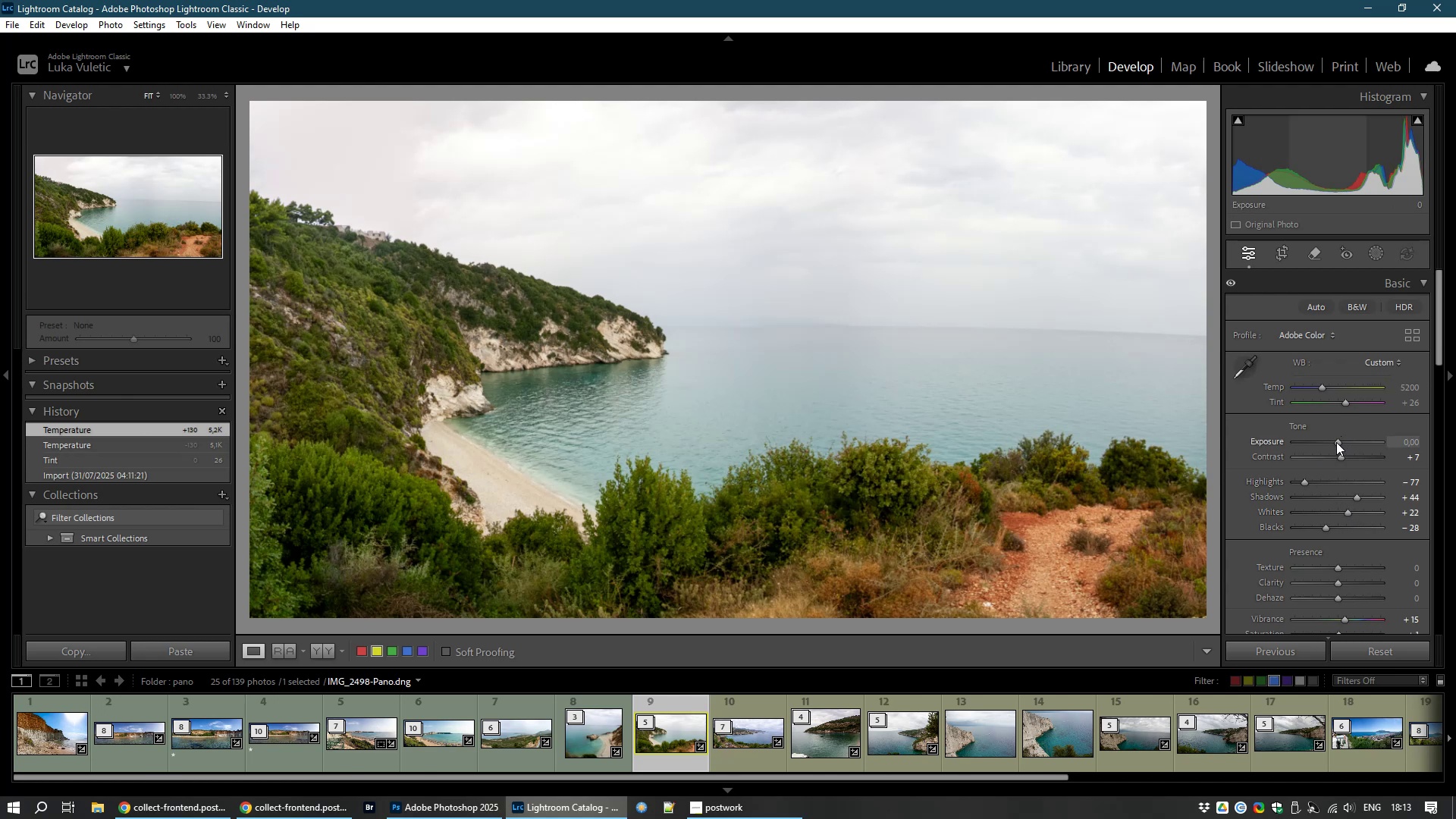 
left_click_drag(start_coordinate=[1334, 441], to_coordinate=[1338, 441])
 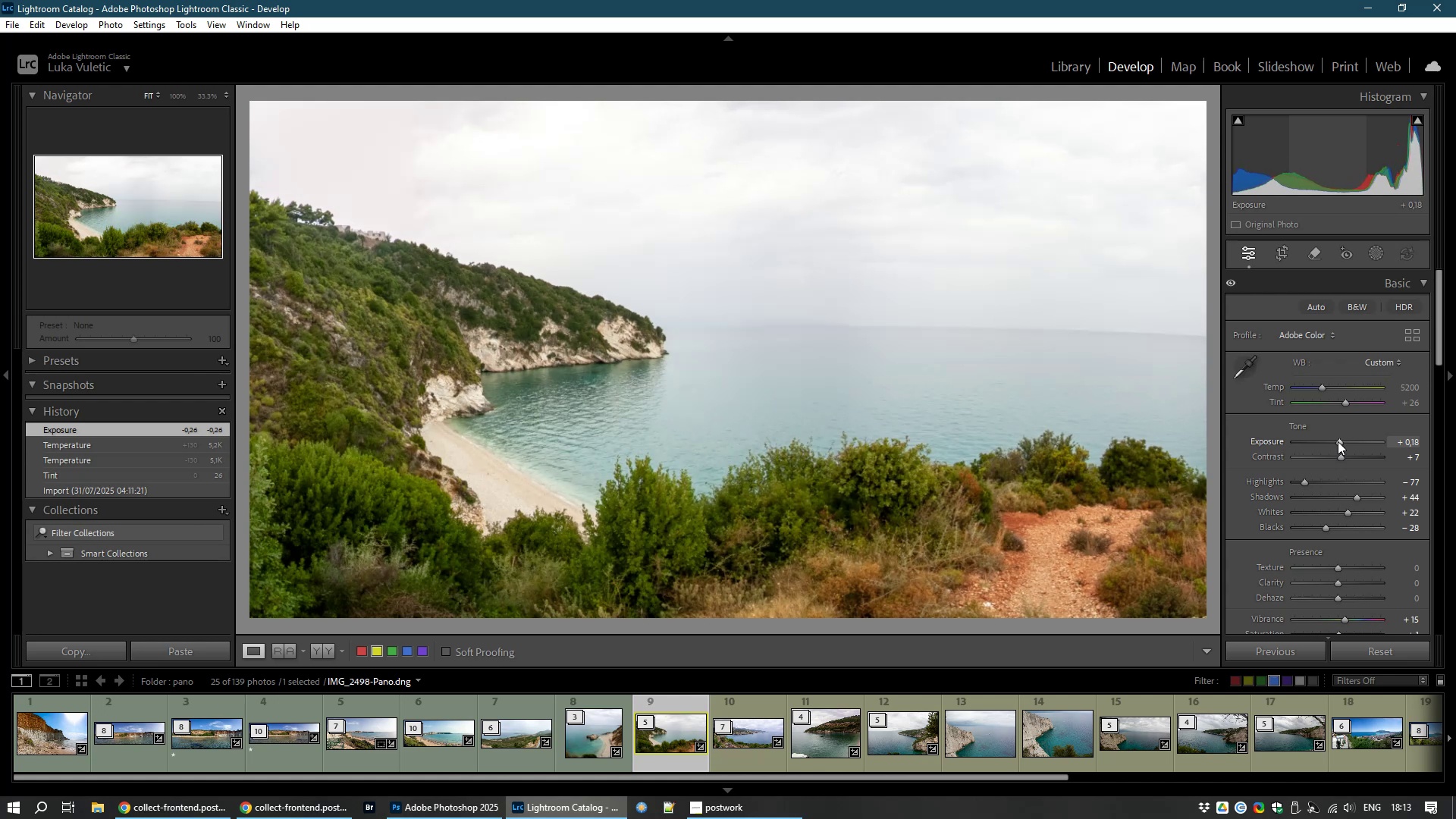 
double_click([1338, 441])
 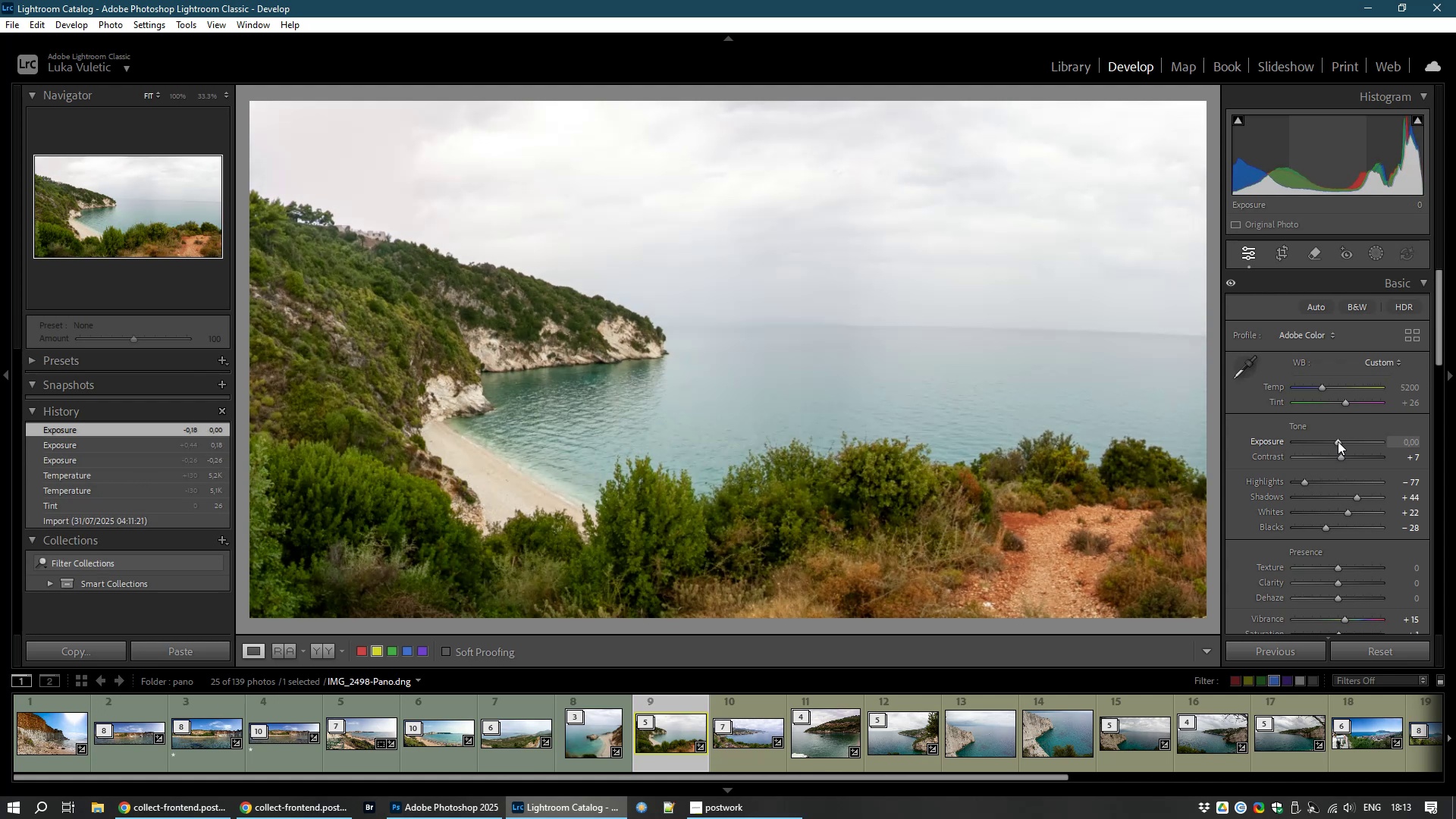 
left_click_drag(start_coordinate=[1338, 441], to_coordinate=[1341, 441])
 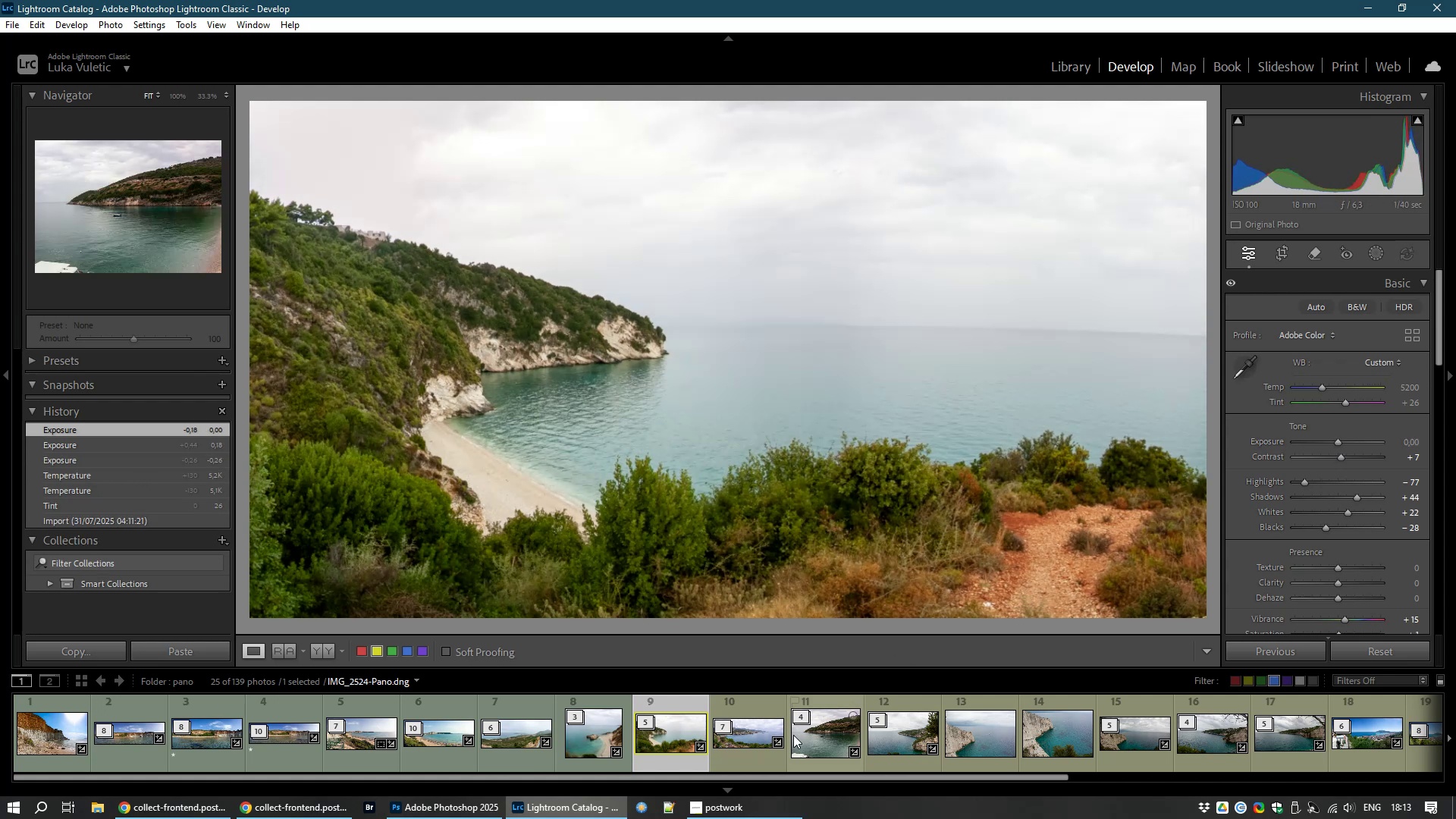 
key(8)
 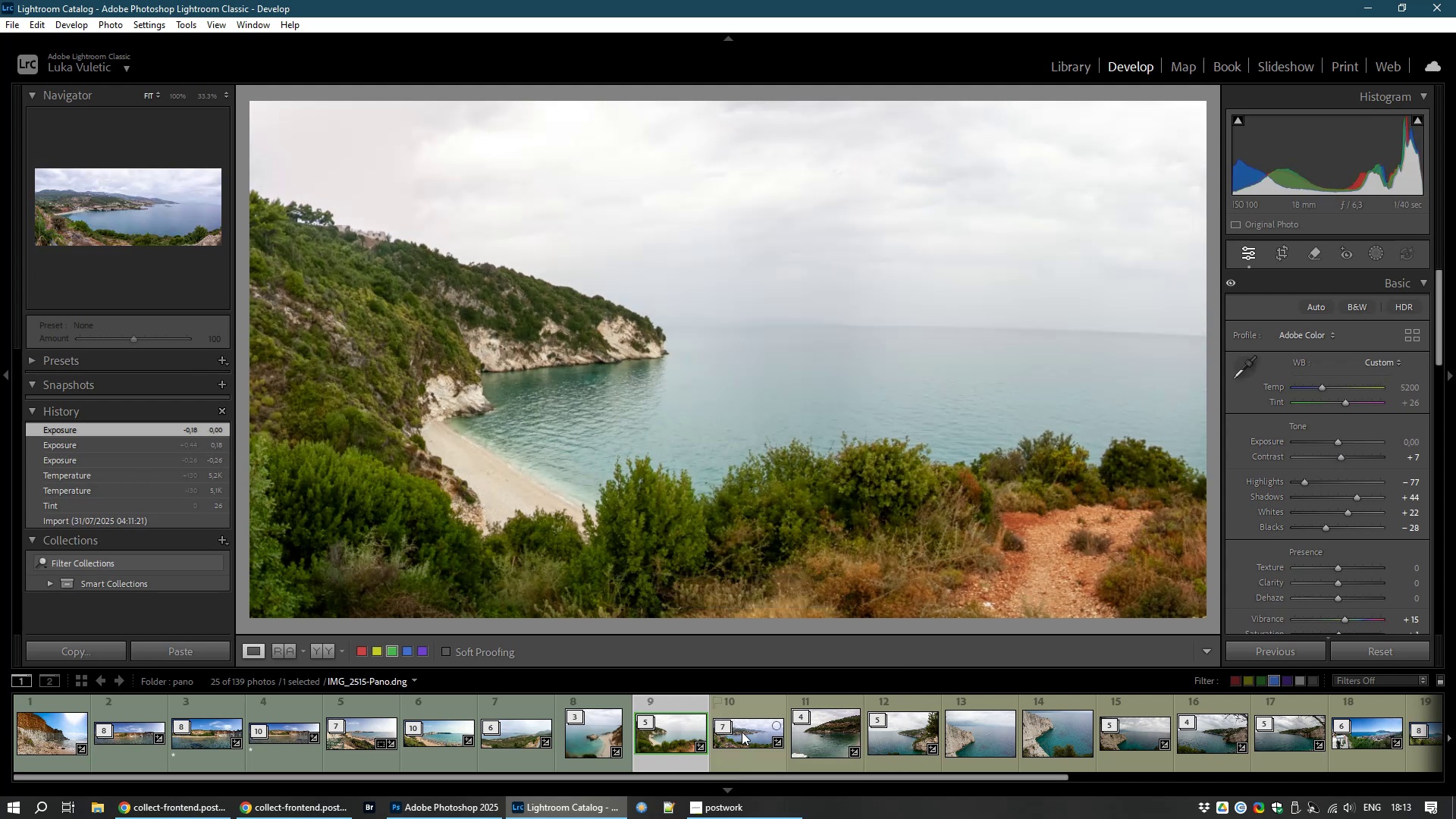 
left_click([742, 732])
 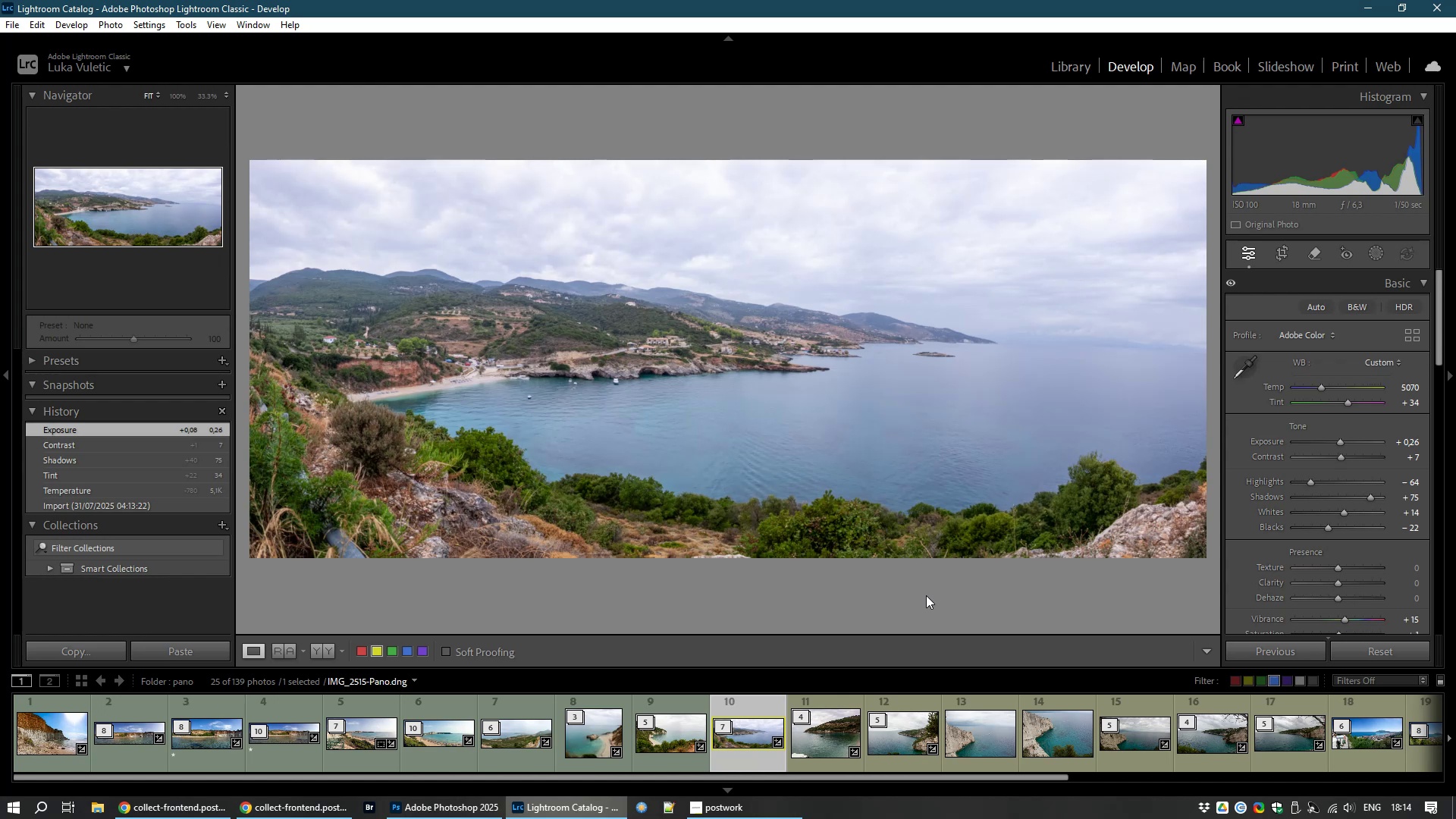 
wait(26.52)
 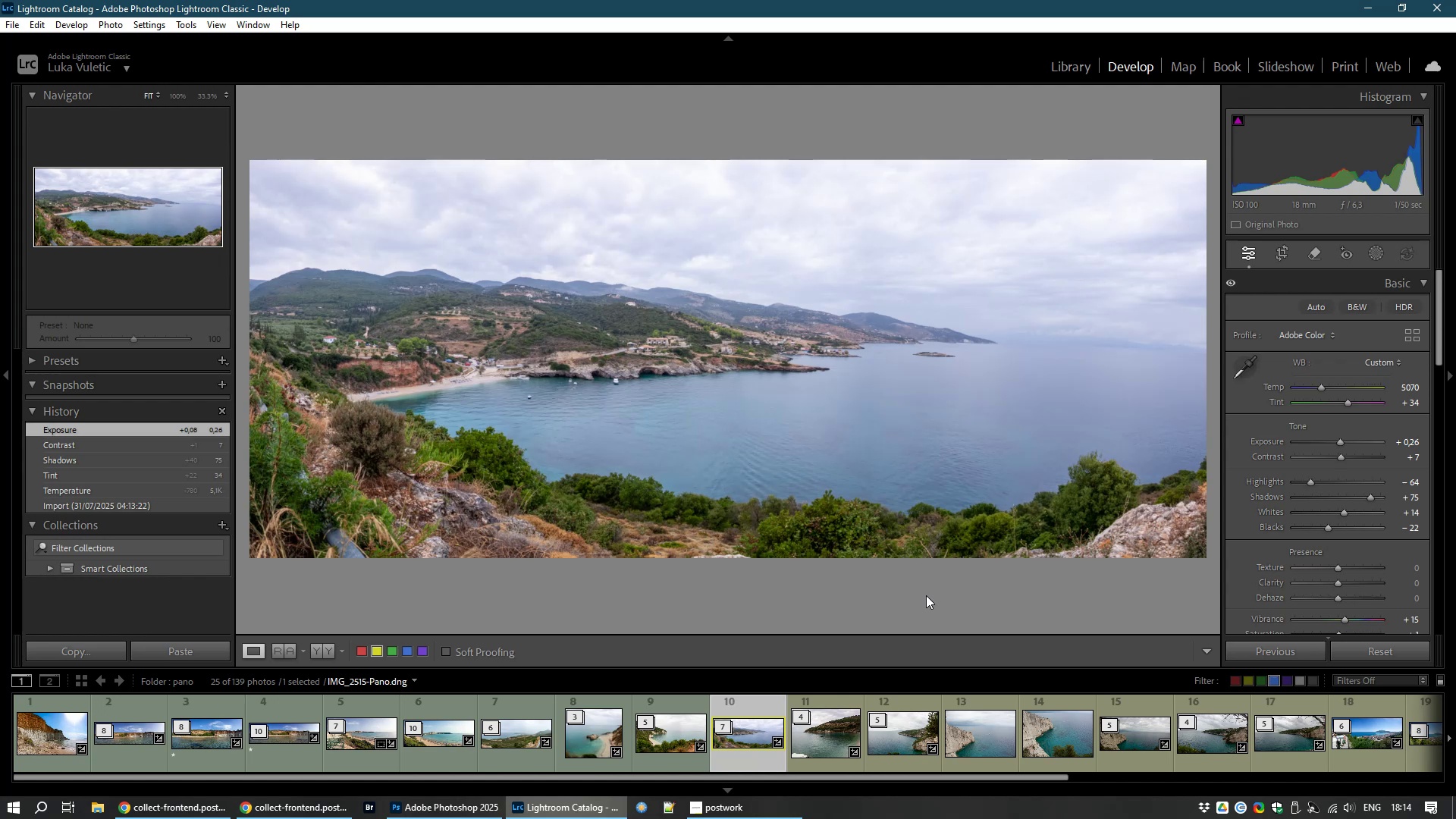 
key(8)
 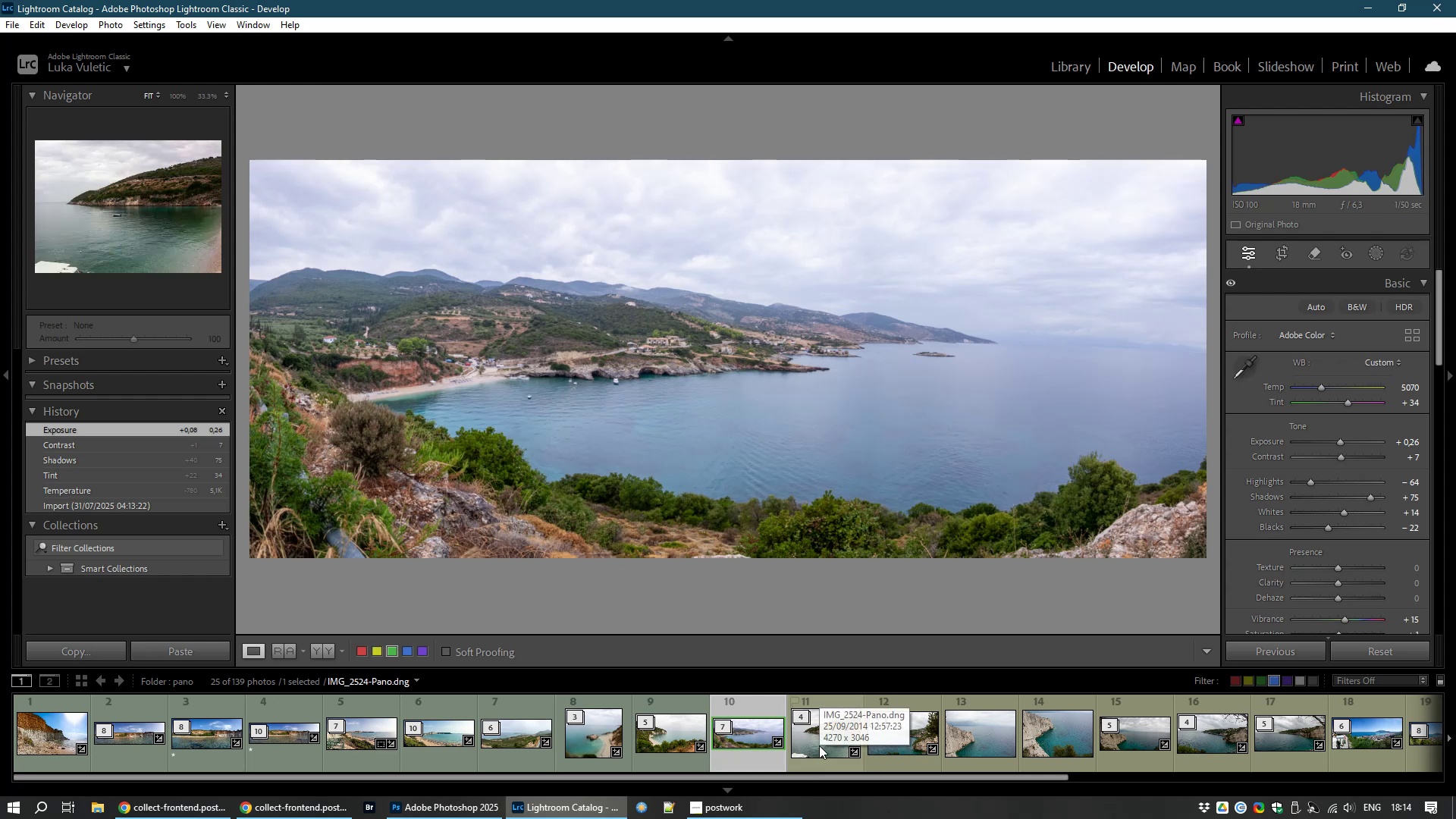 
left_click([819, 745])
 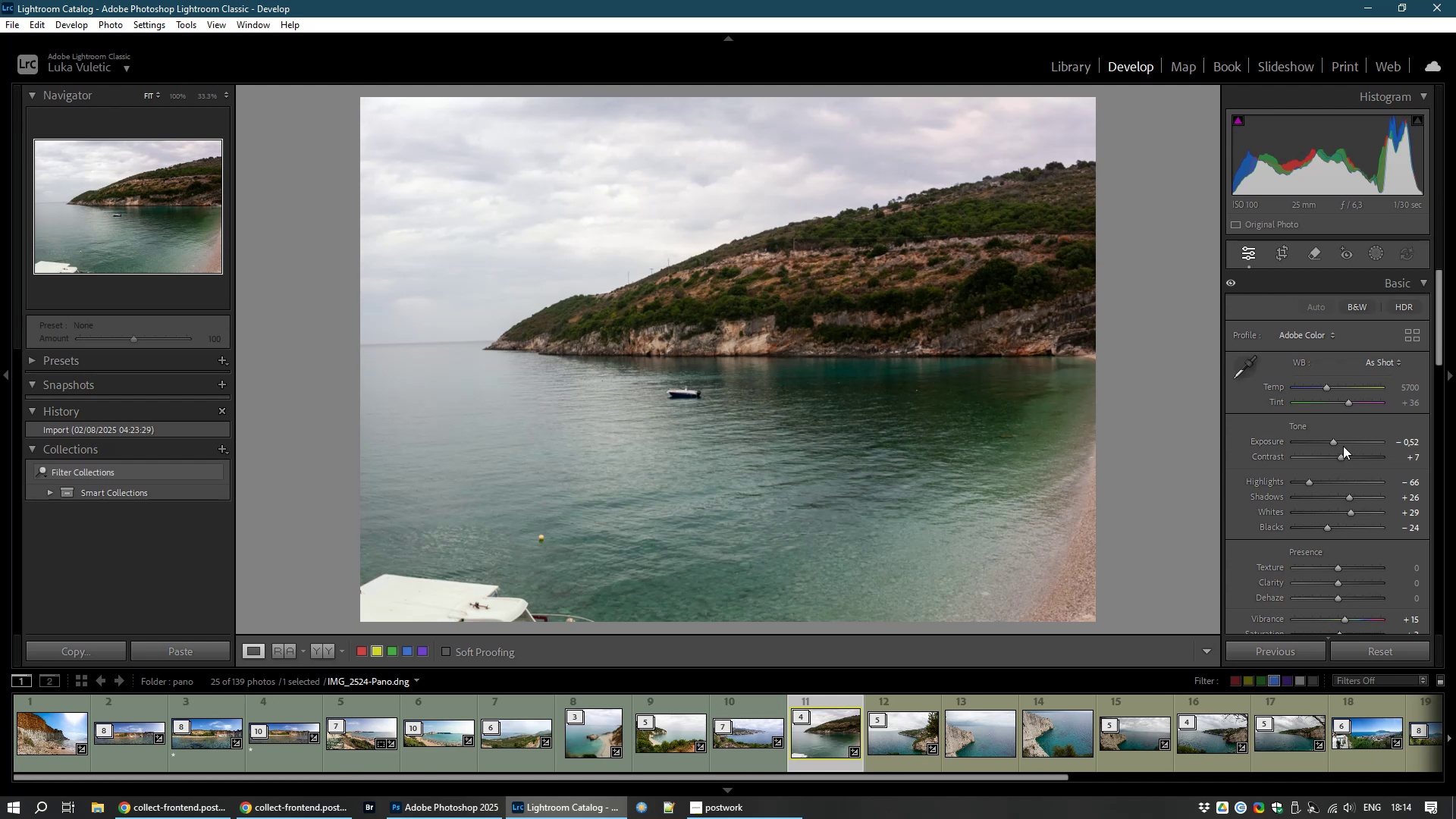 
wait(9.74)
 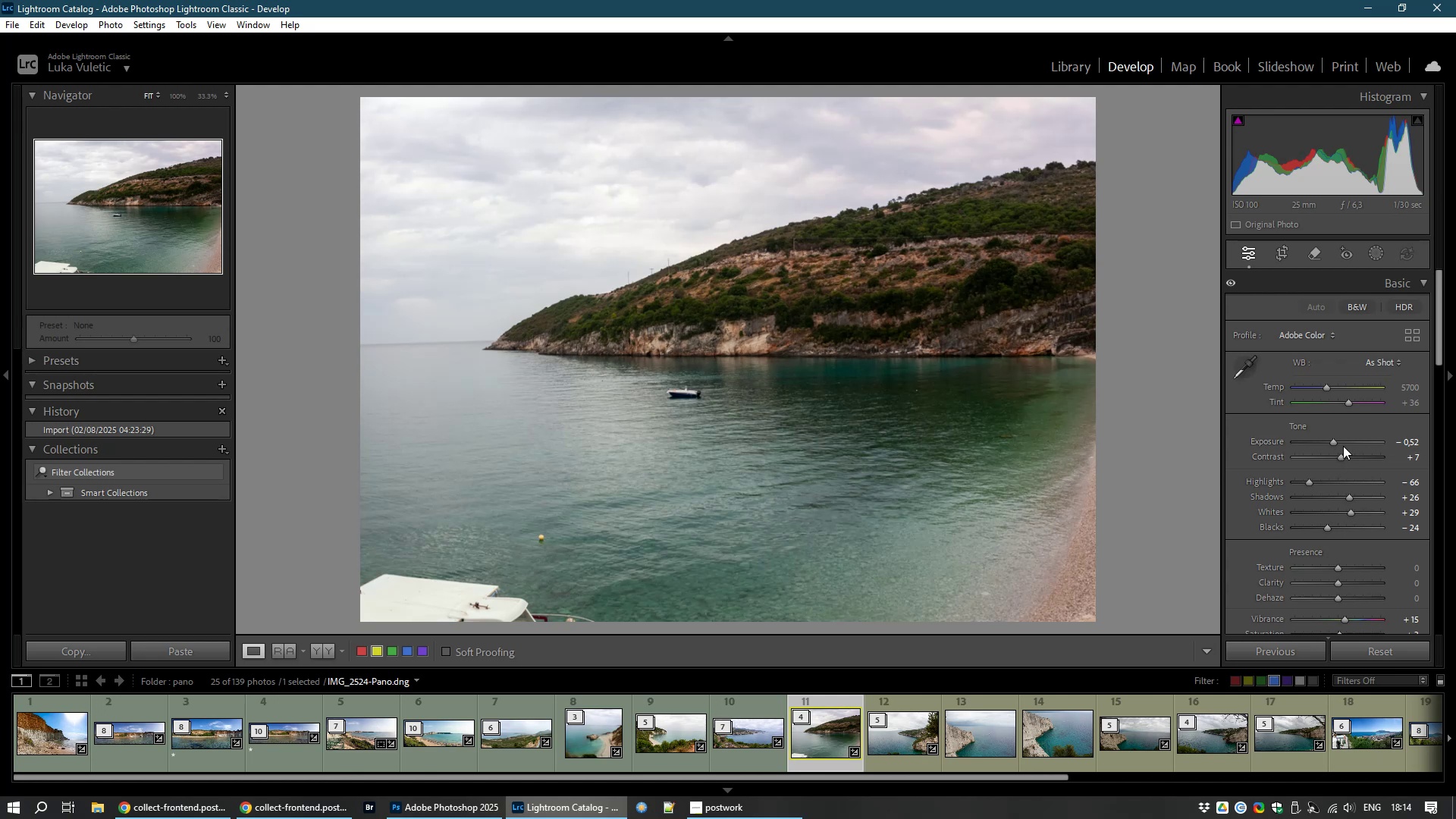 
left_click_drag(start_coordinate=[1351, 495], to_coordinate=[1355, 497])
 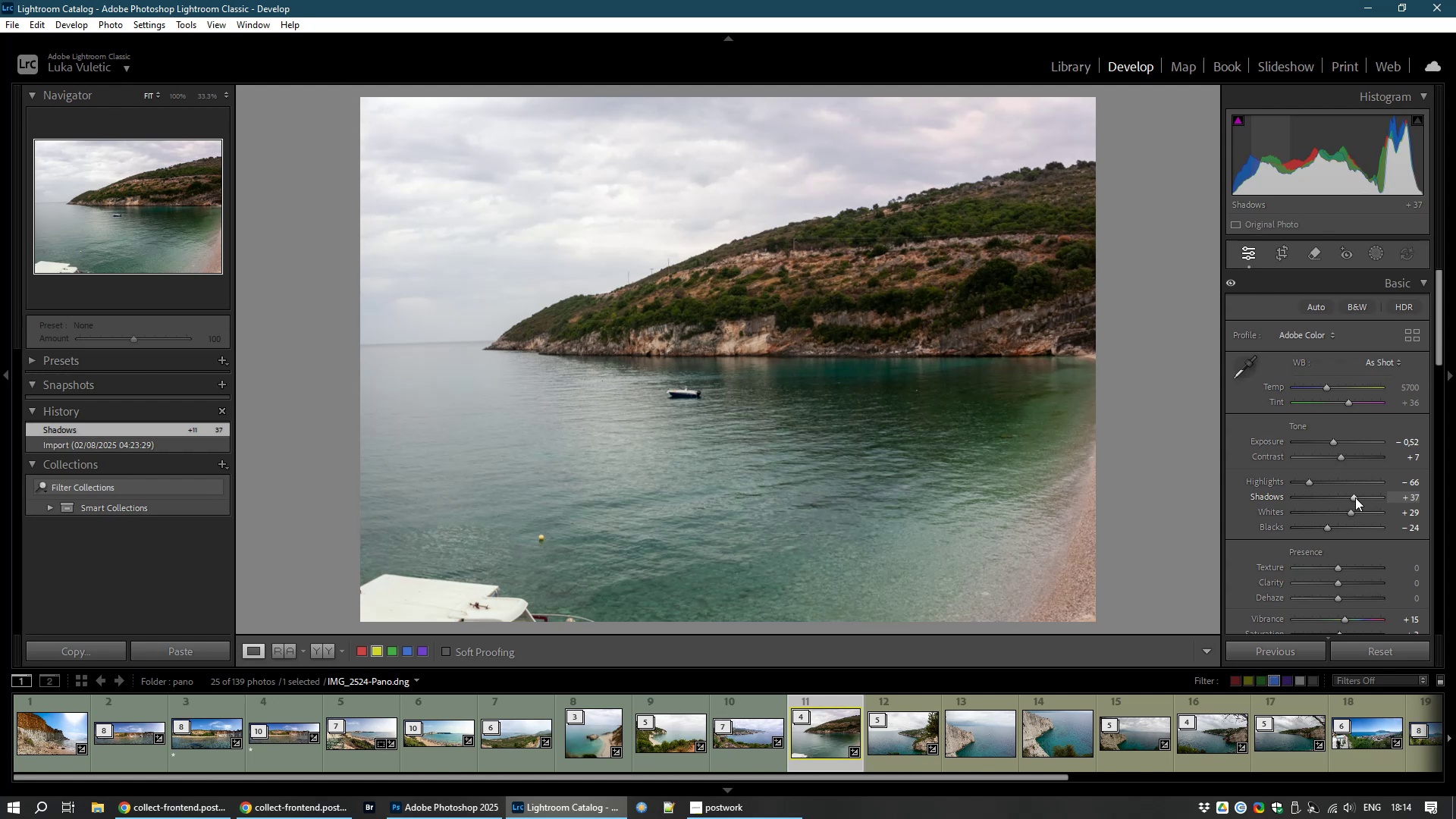 
wait(8.06)
 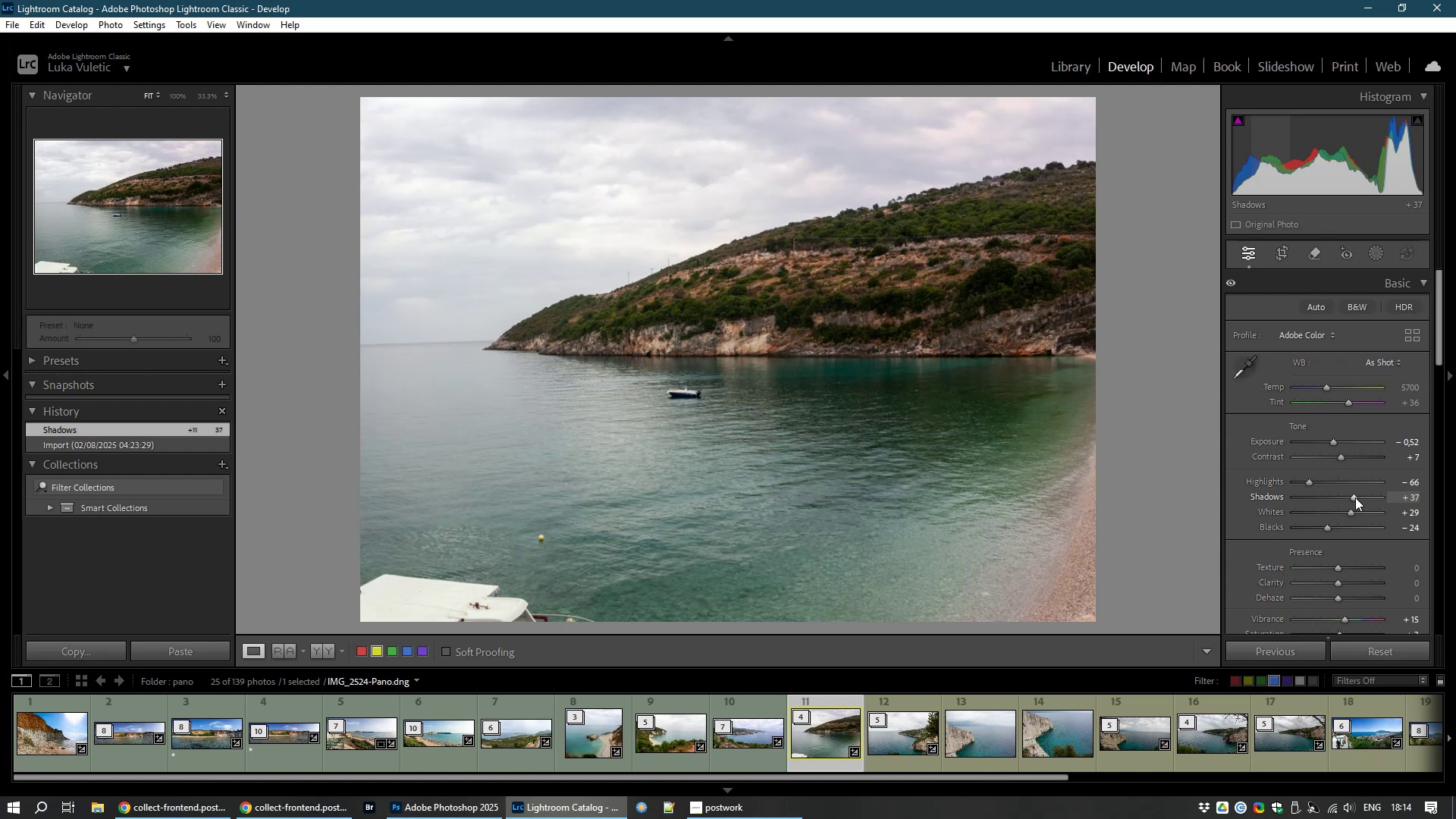 
left_click([1383, 250])
 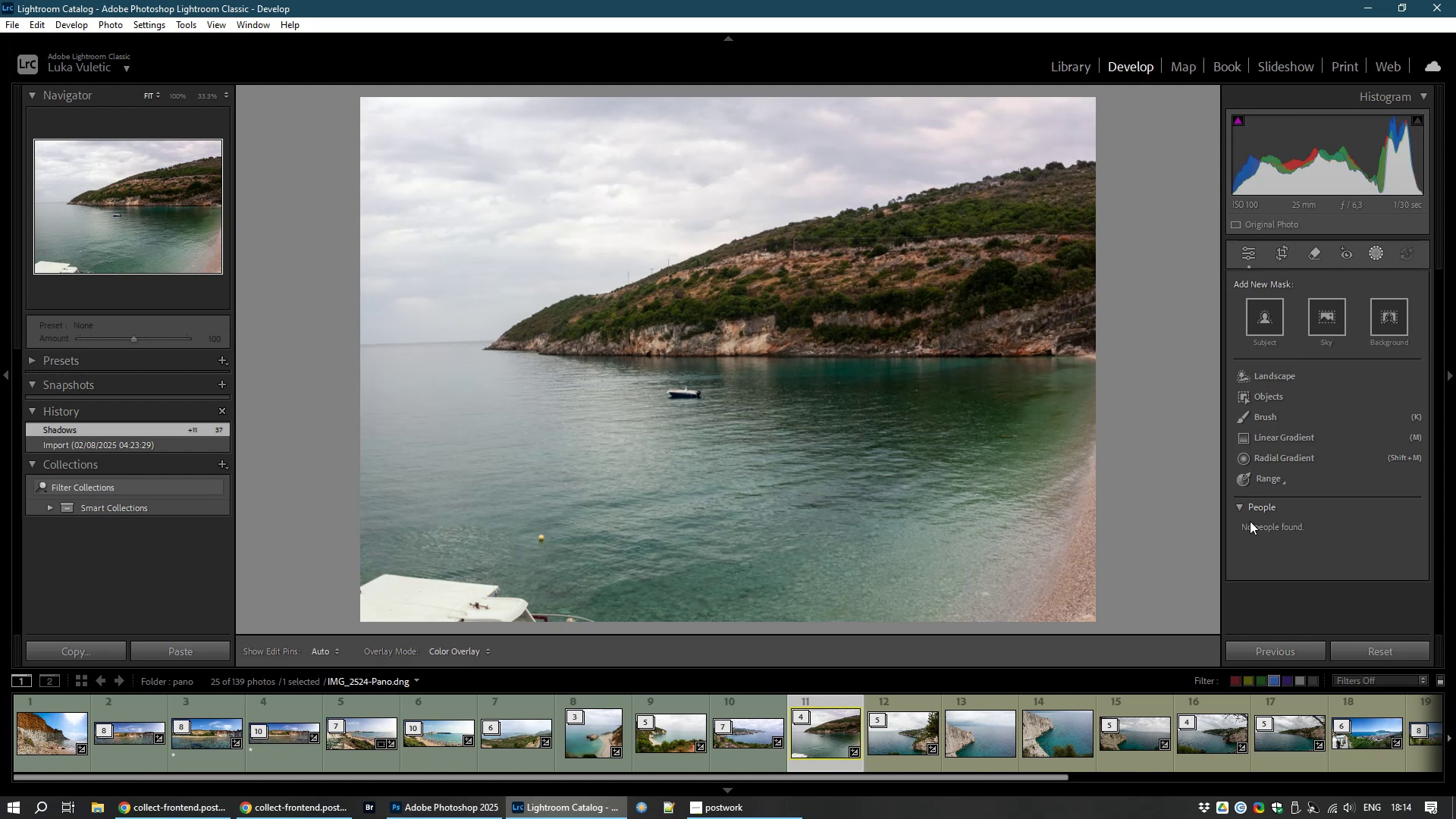 
left_click([1269, 419])
 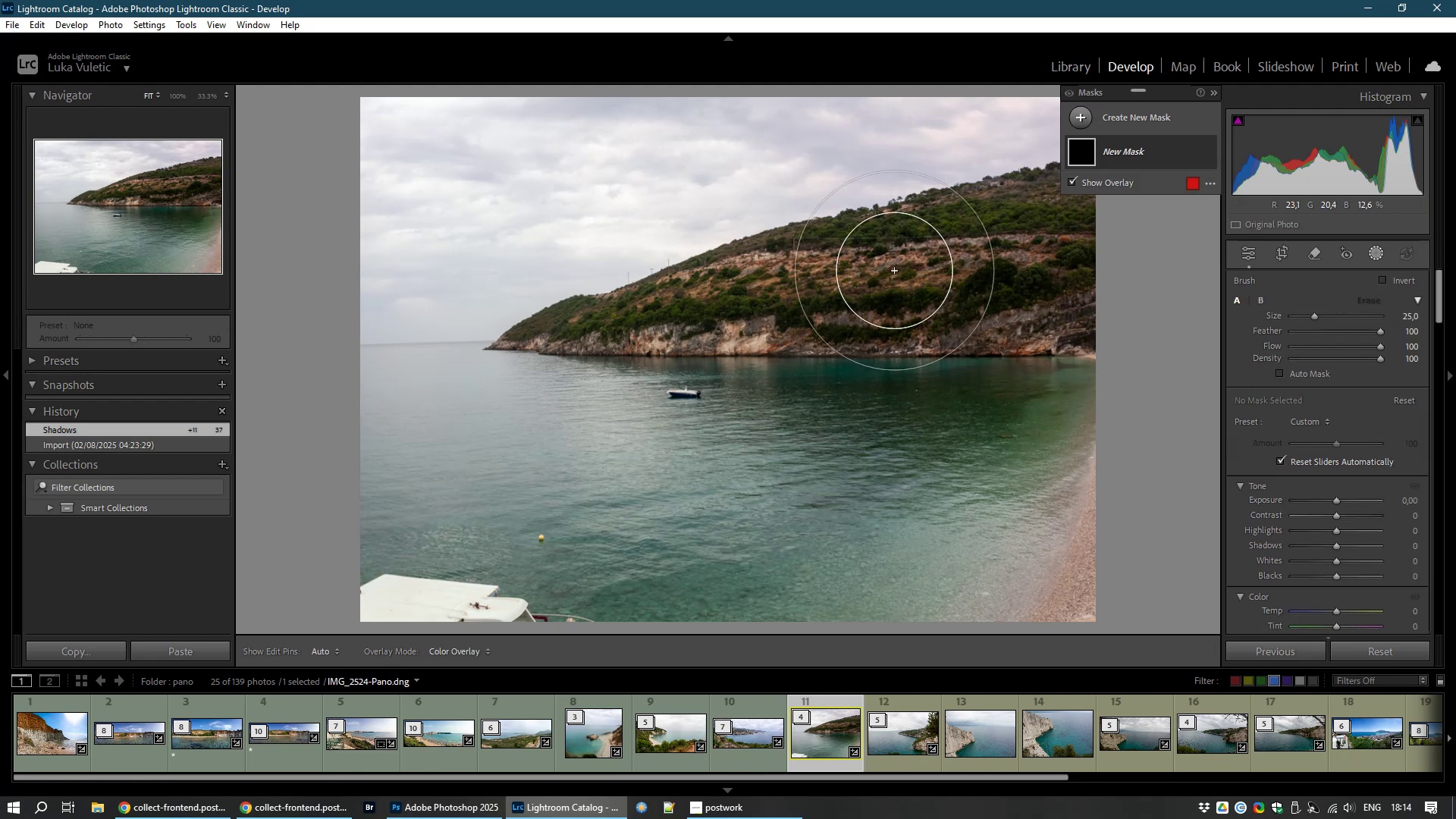 
scroll: coordinate [894, 271], scroll_direction: down, amount: 15.0
 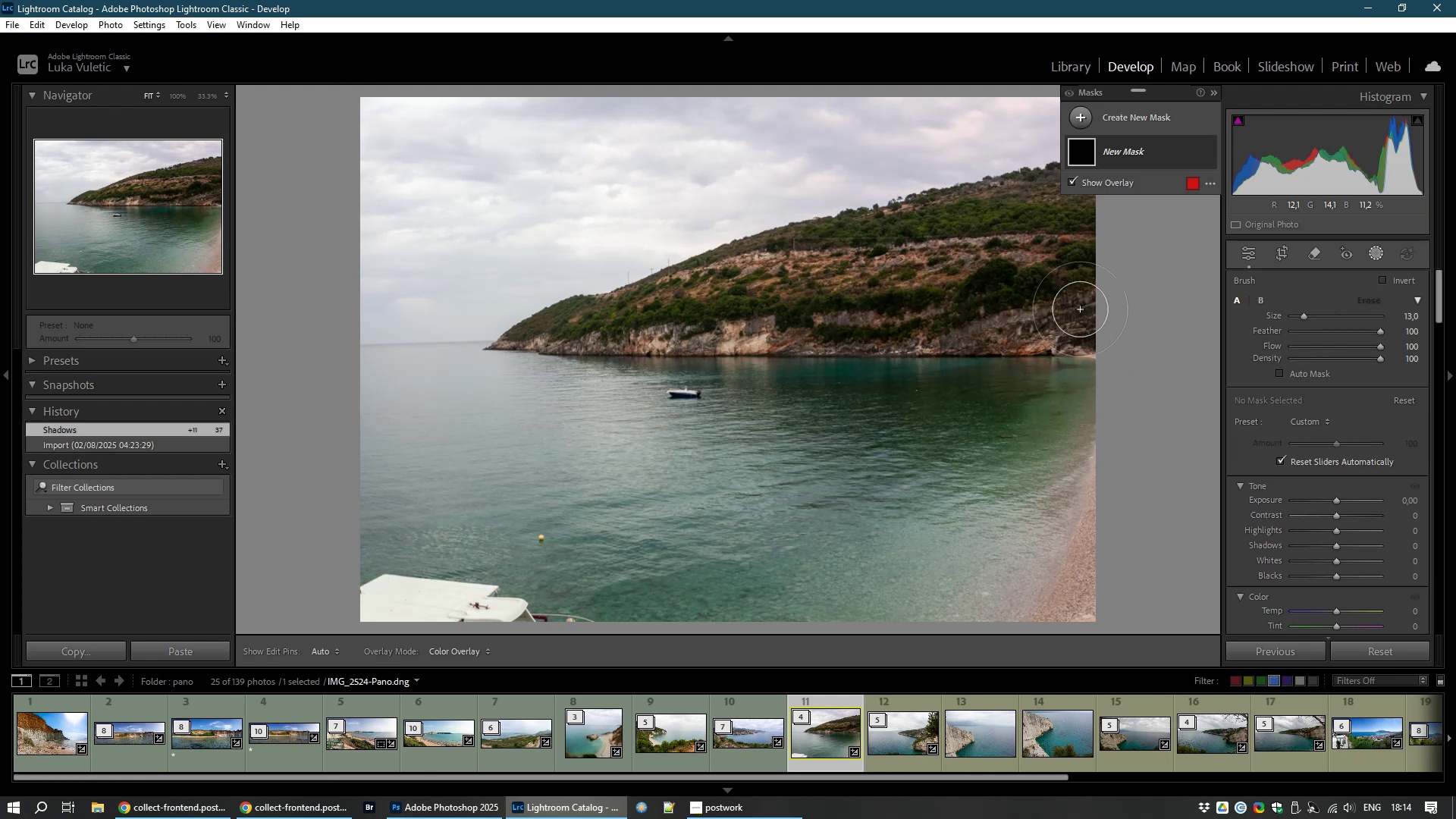 
left_click_drag(start_coordinate=[1080, 310], to_coordinate=[1156, 245])
 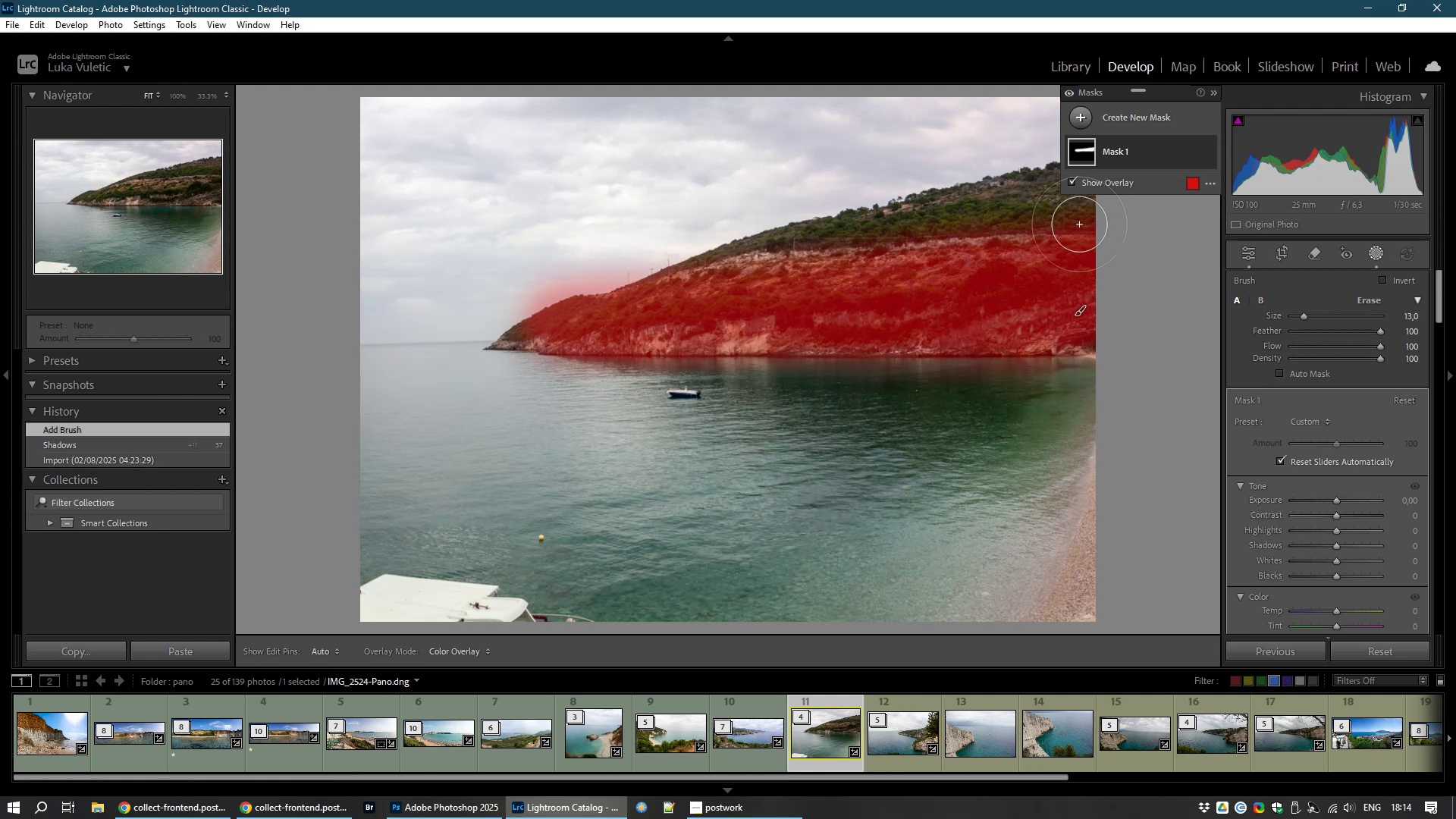 
left_click_drag(start_coordinate=[1059, 236], to_coordinate=[598, 344])
 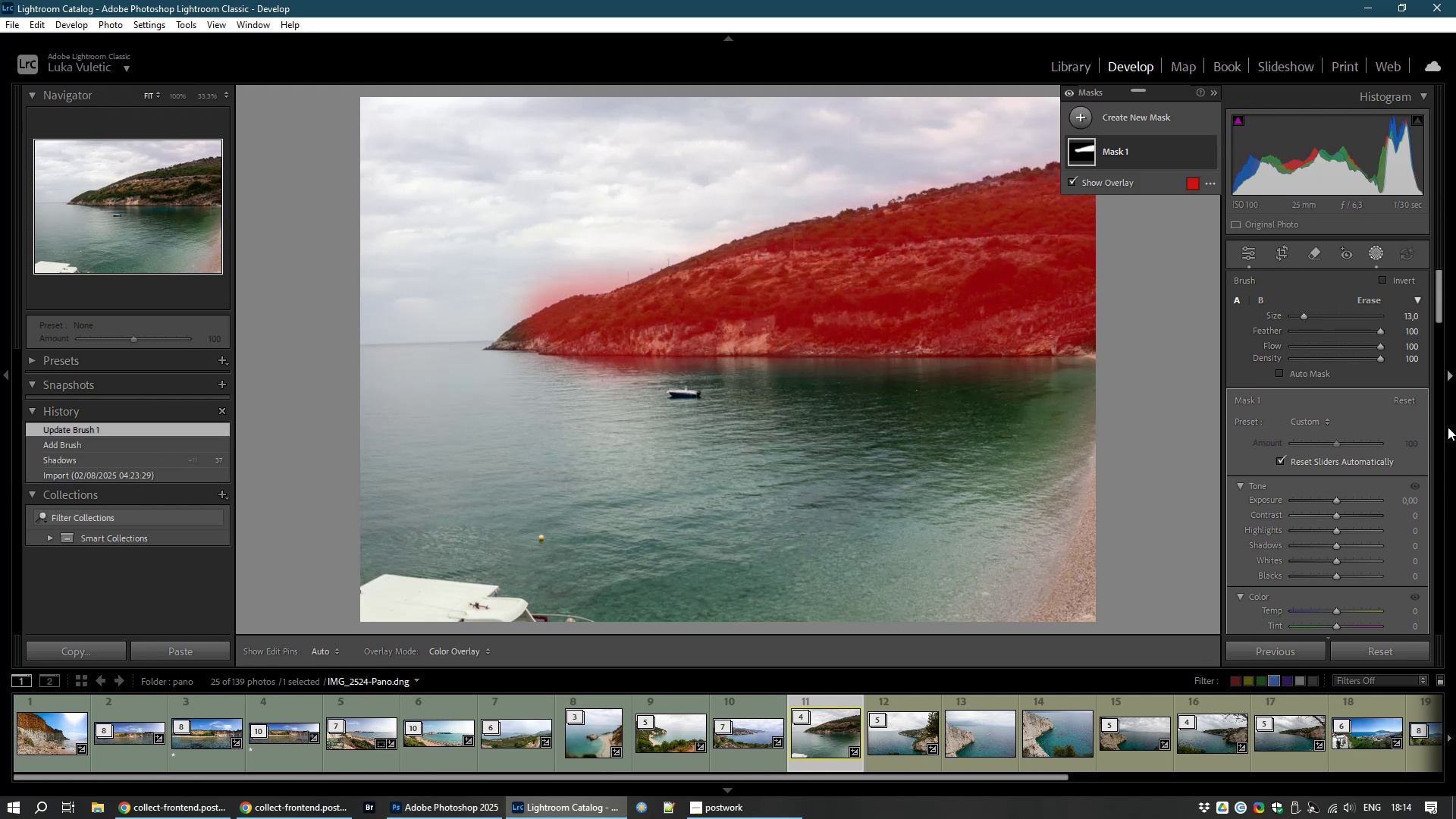 
left_click_drag(start_coordinate=[1440, 292], to_coordinate=[1439, 314])
 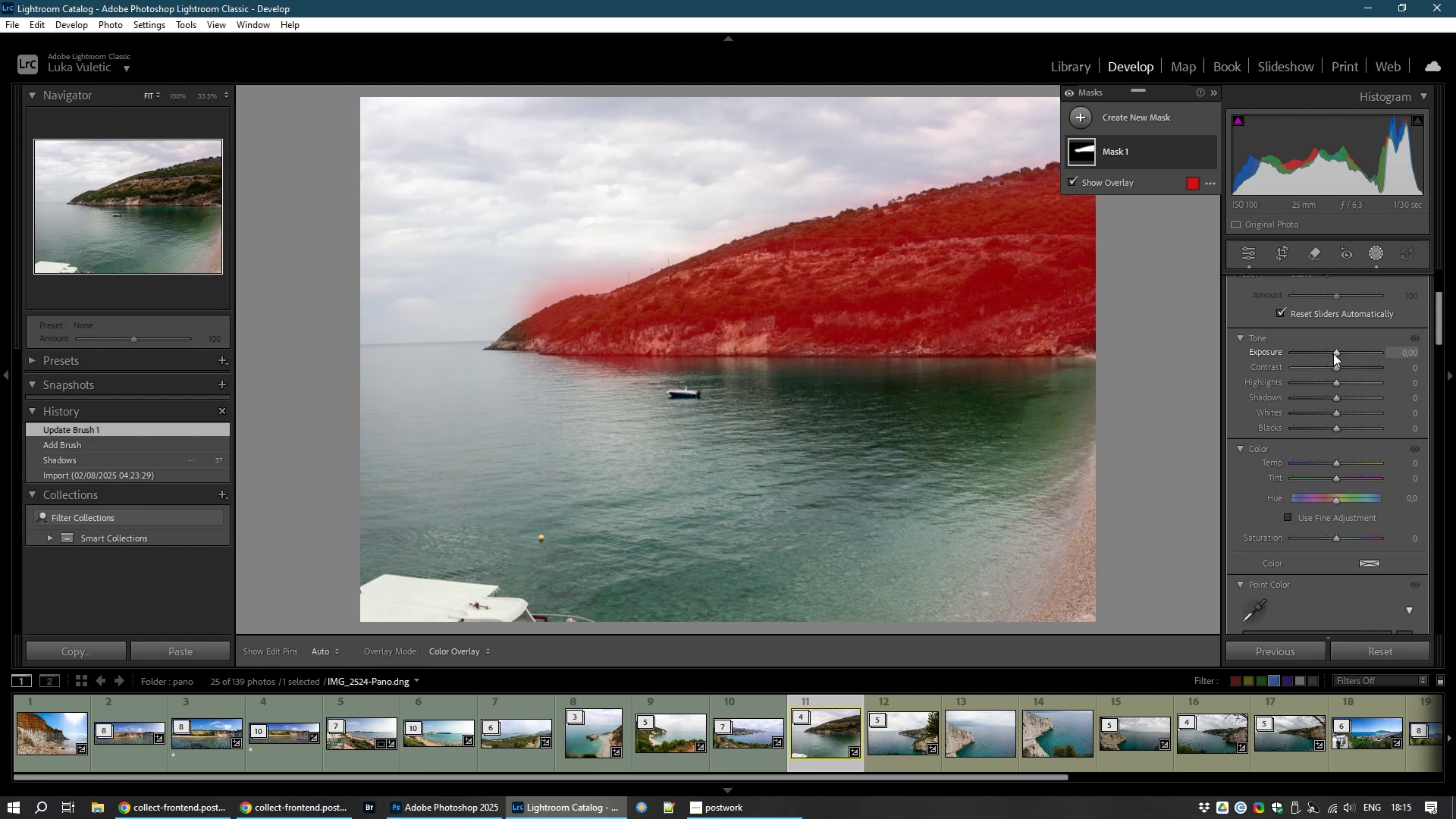 
left_click_drag(start_coordinate=[1338, 355], to_coordinate=[1345, 356])
 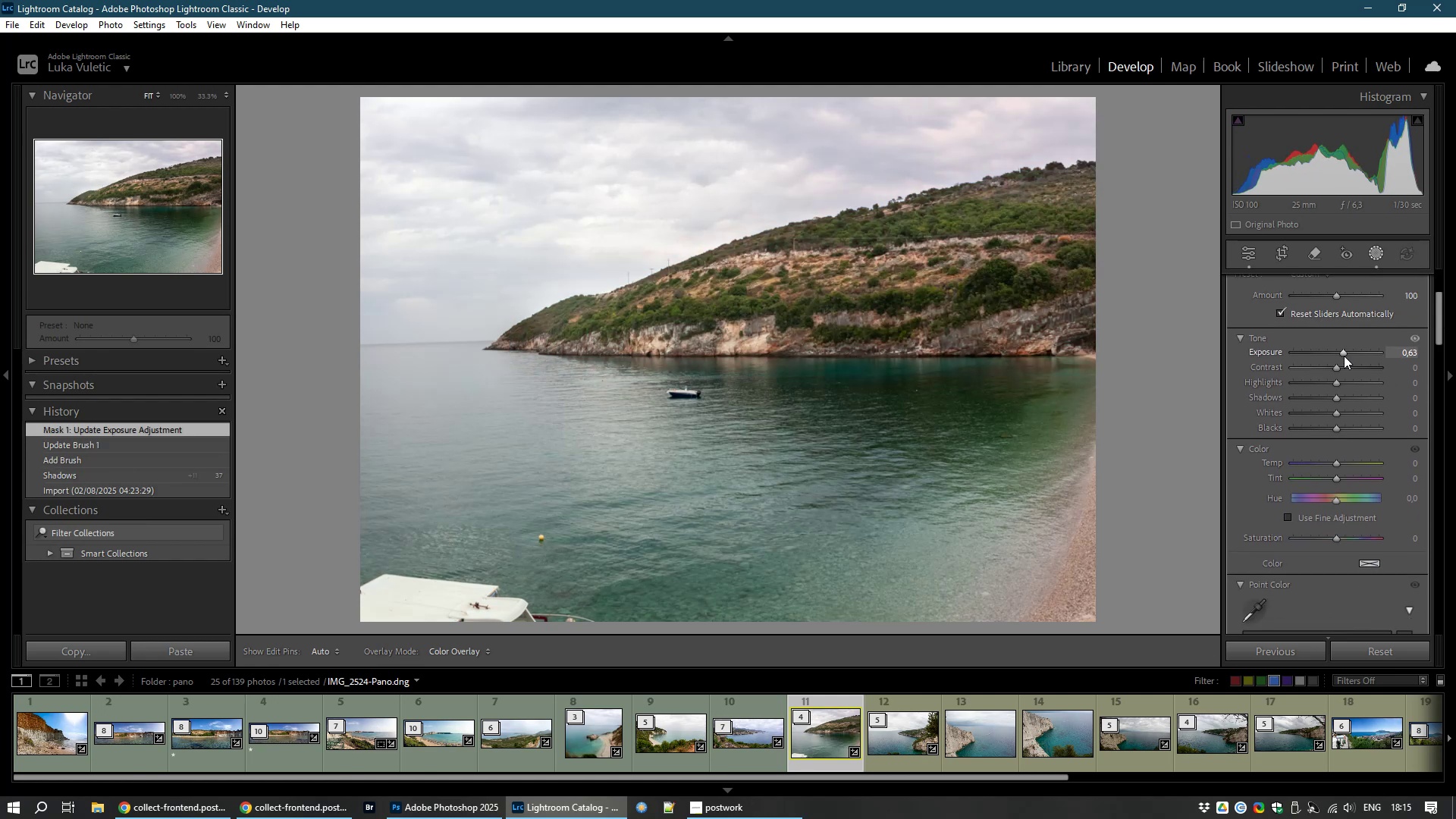 
right_click([1344, 356])
 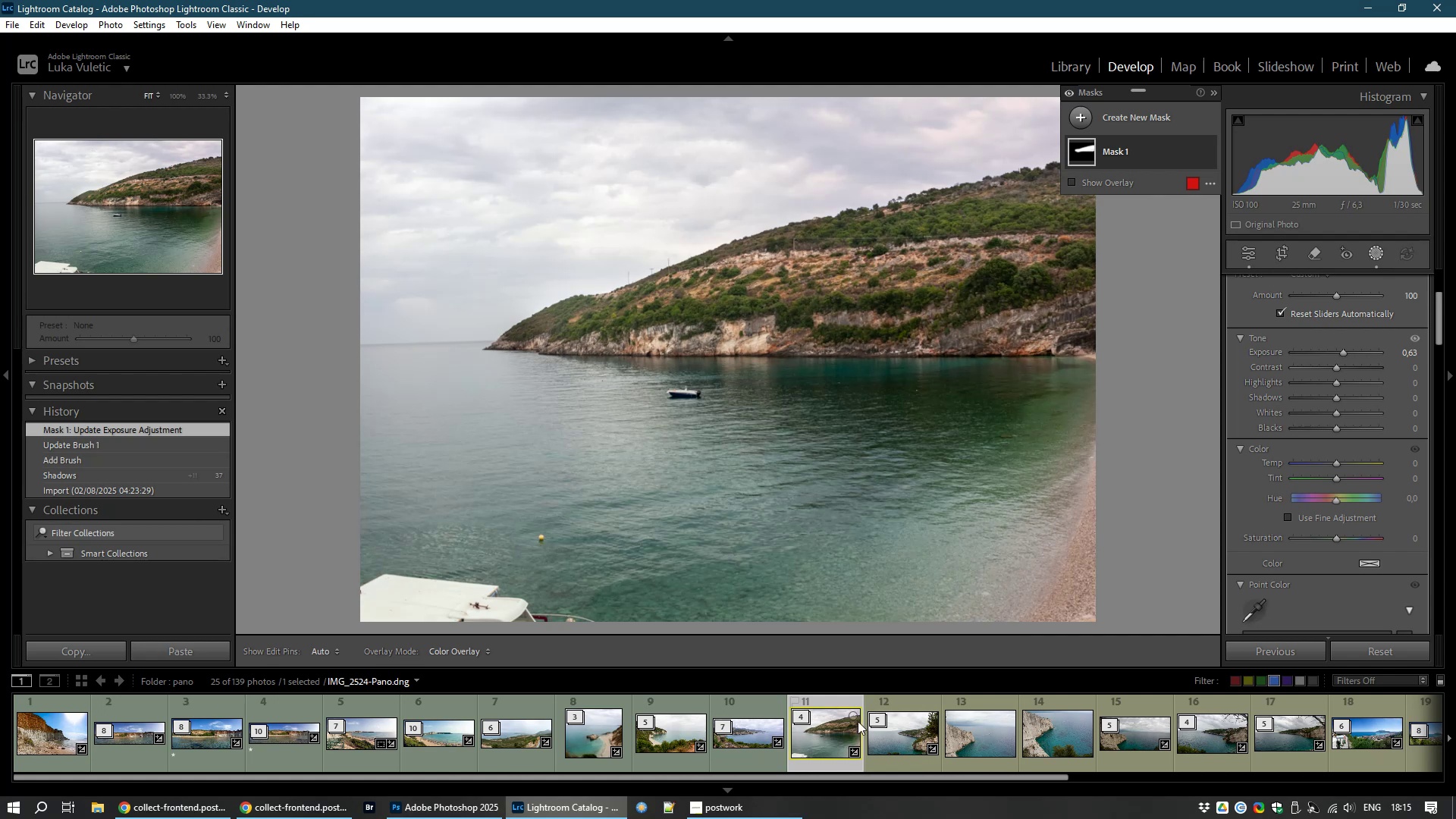 
key(8)
 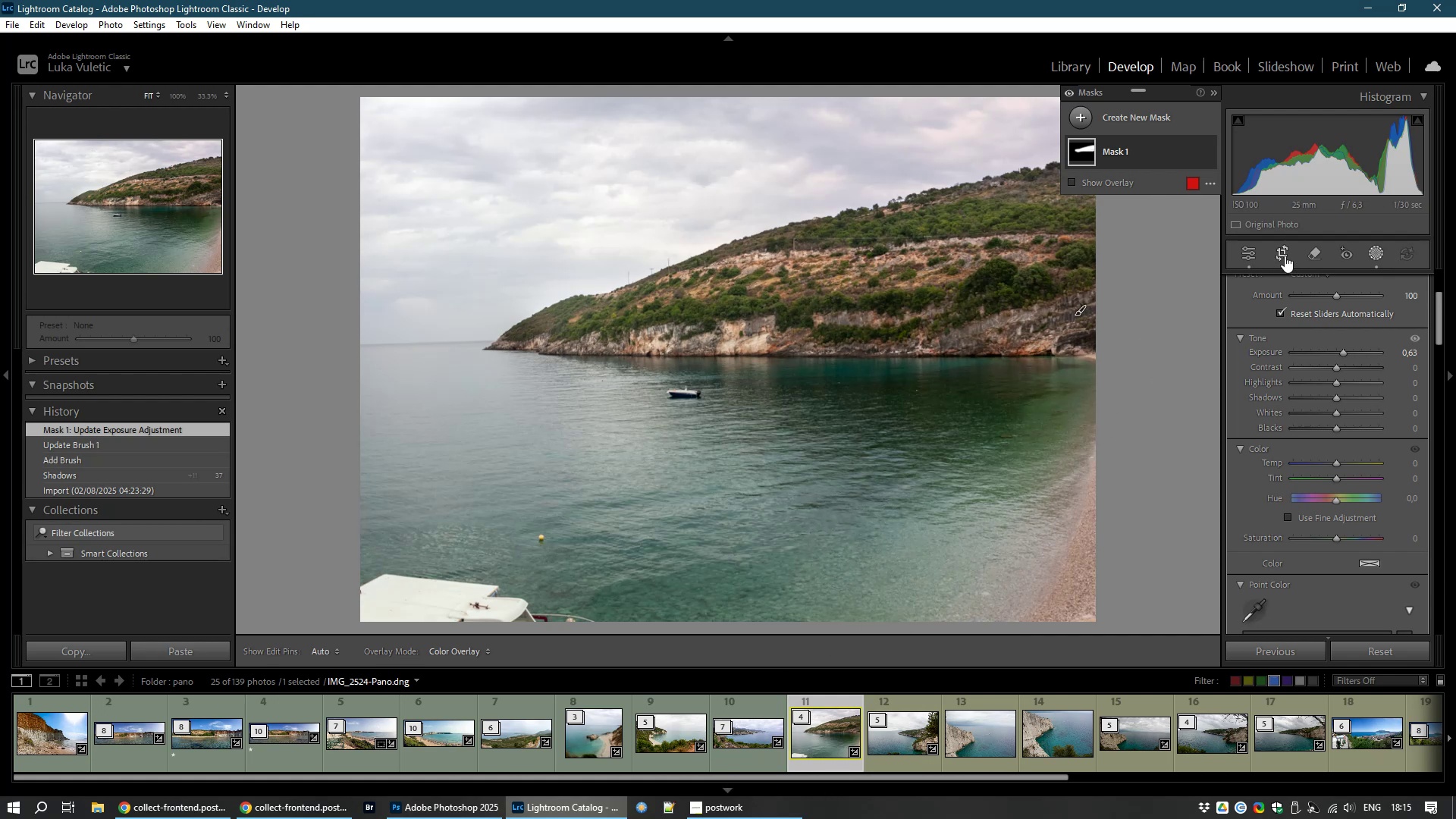 
left_click([1247, 253])
 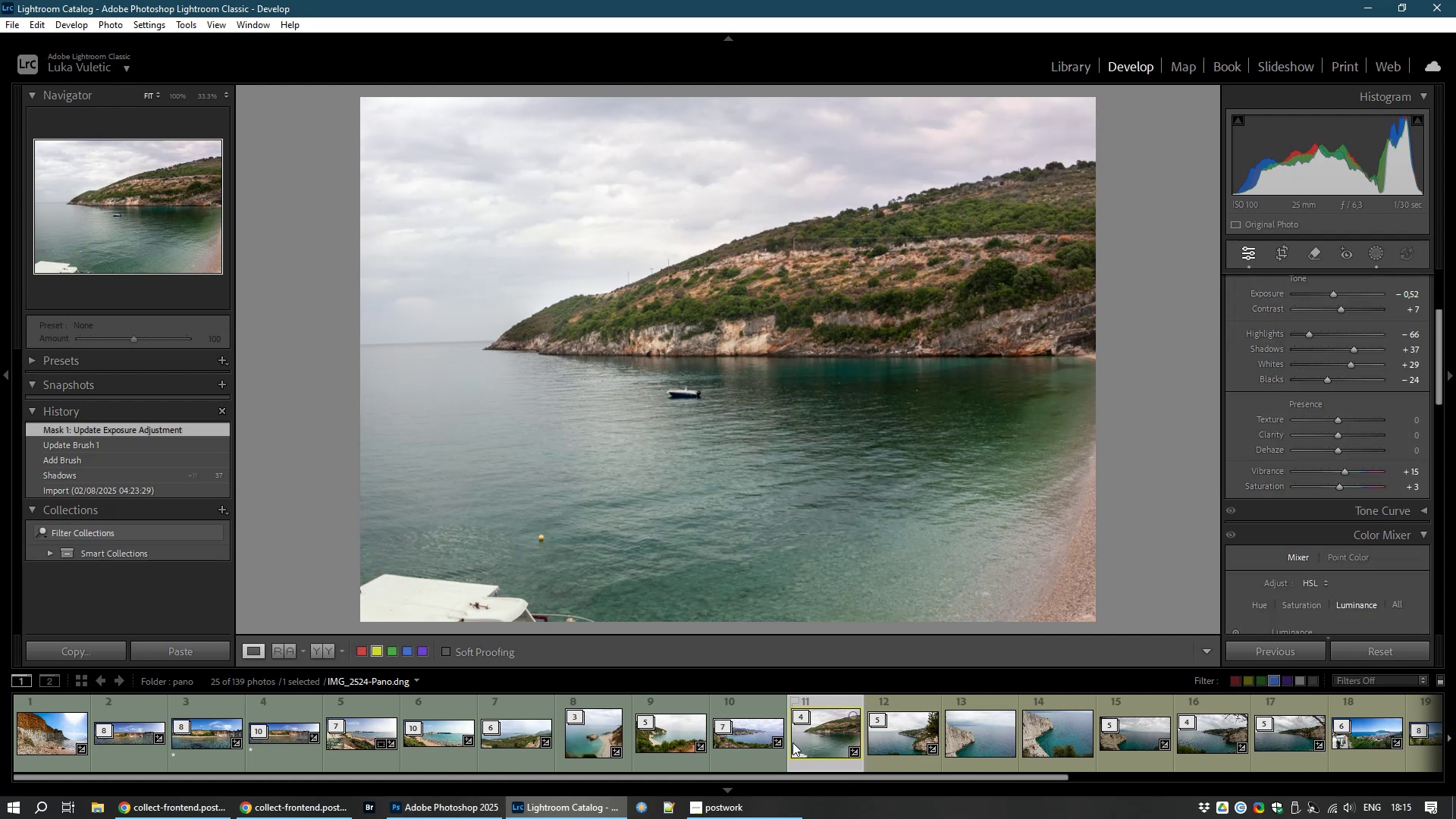 
left_click([820, 748])
 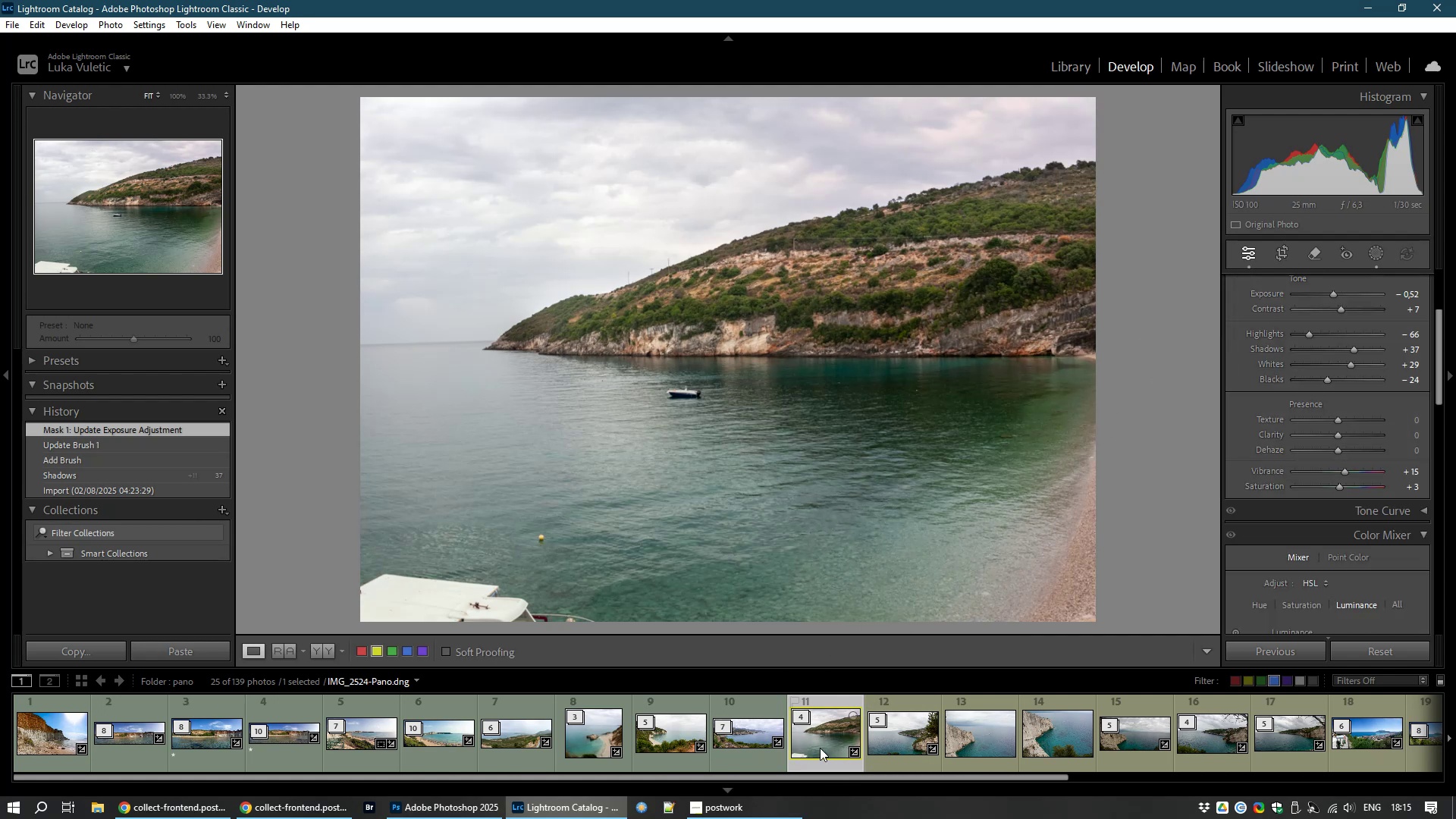 
key(8)
 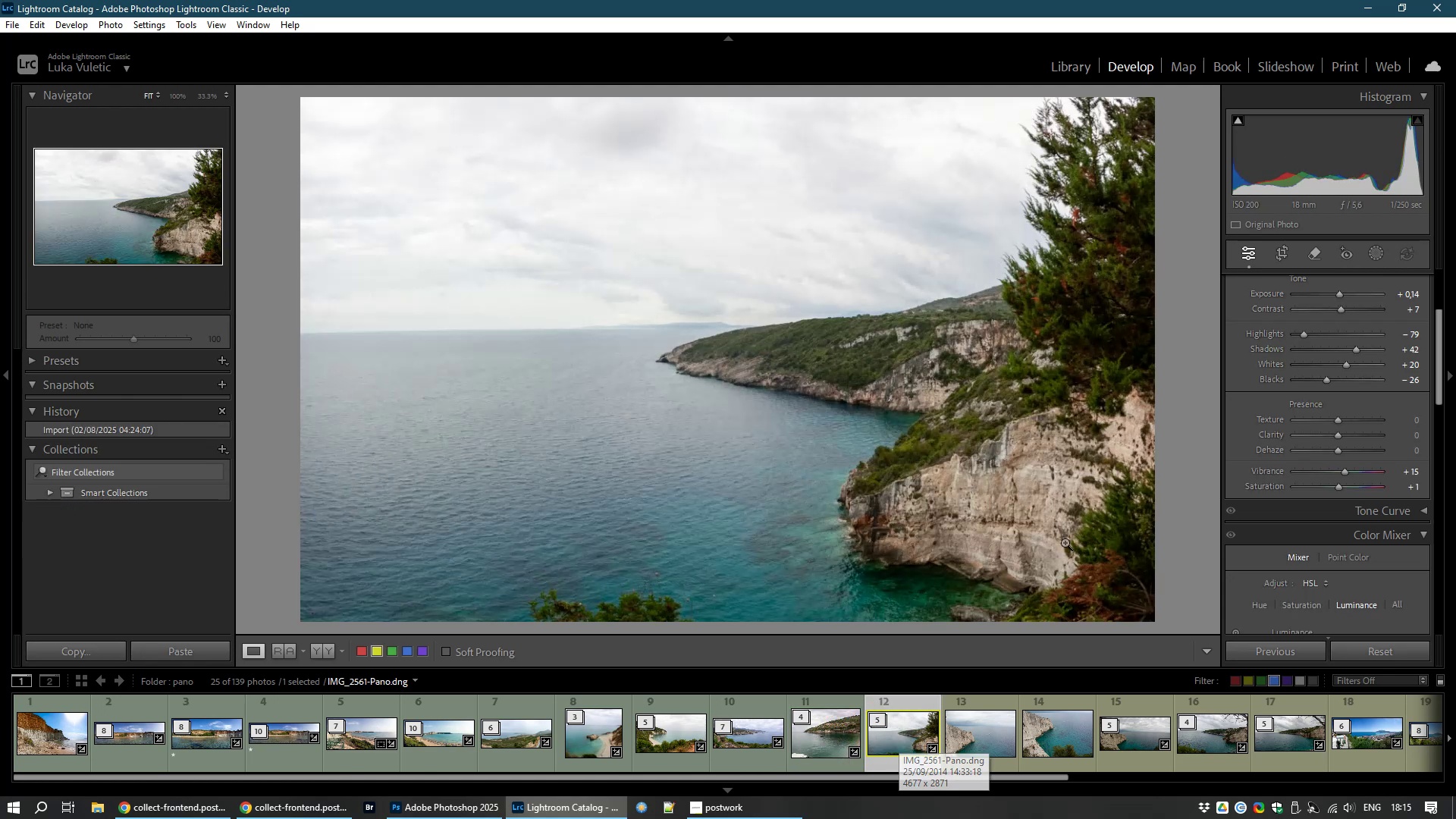 
wait(6.89)
 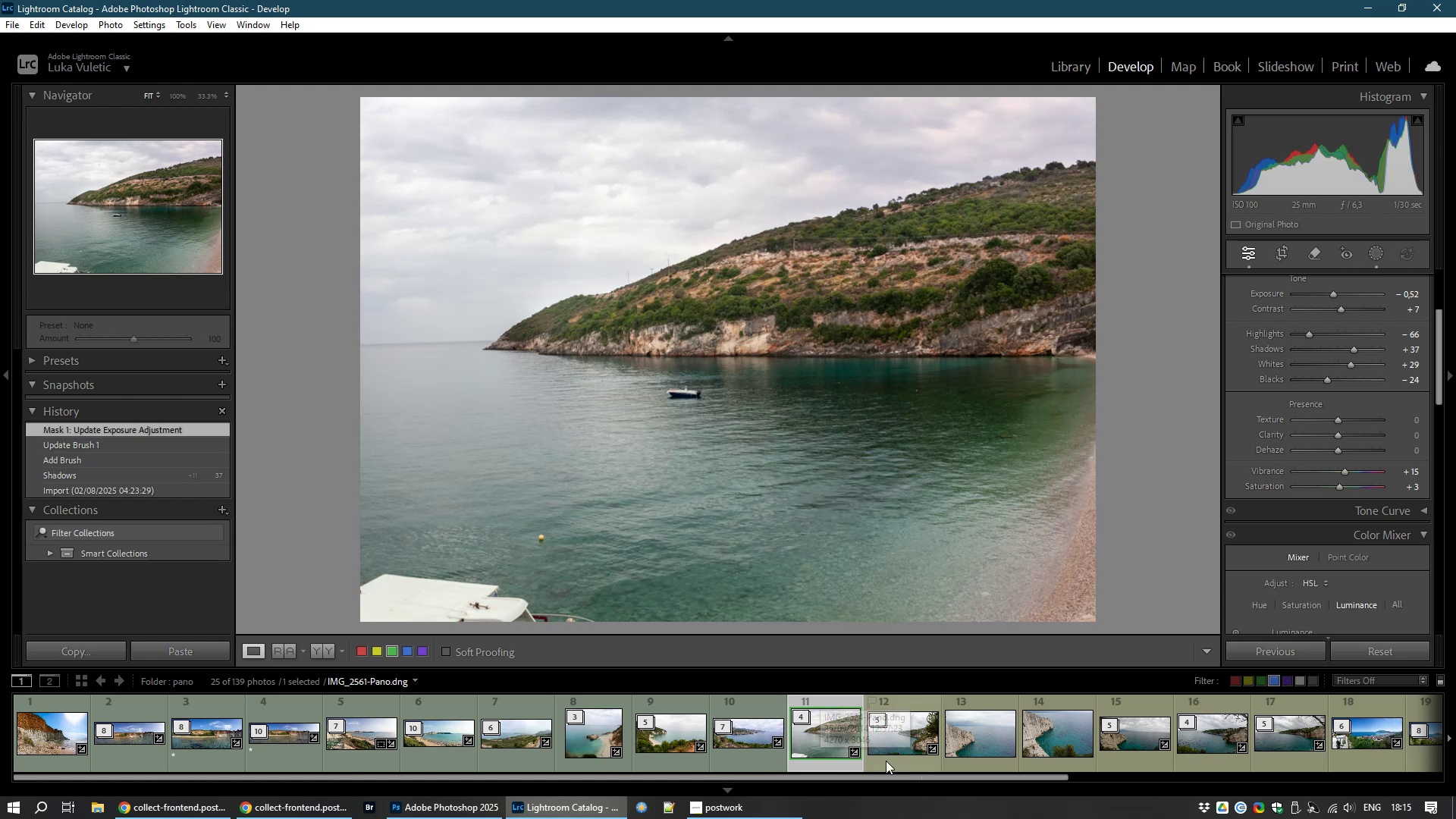 
left_click([1285, 246])
 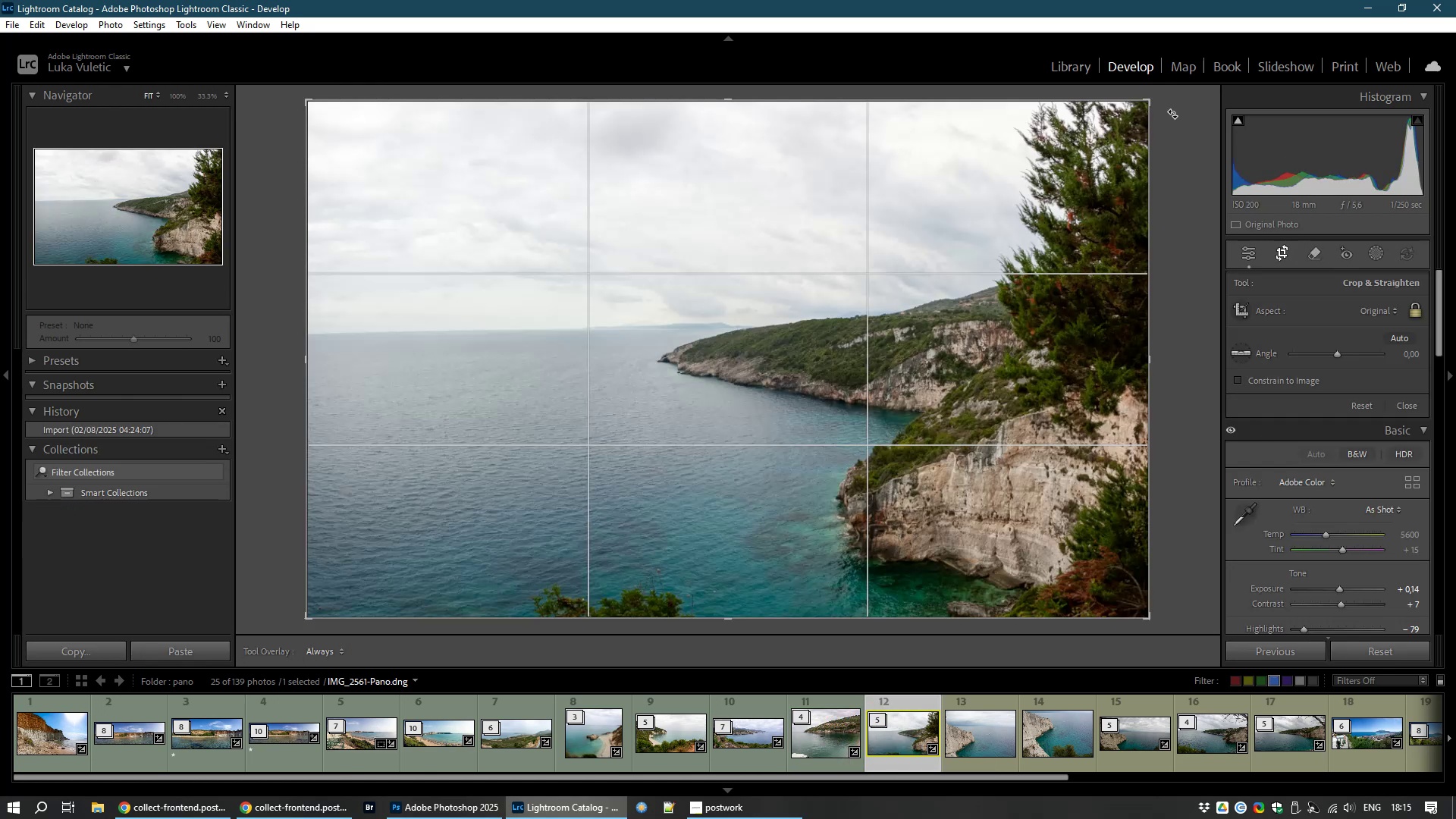 
left_click_drag(start_coordinate=[1175, 113], to_coordinate=[1172, 124])
 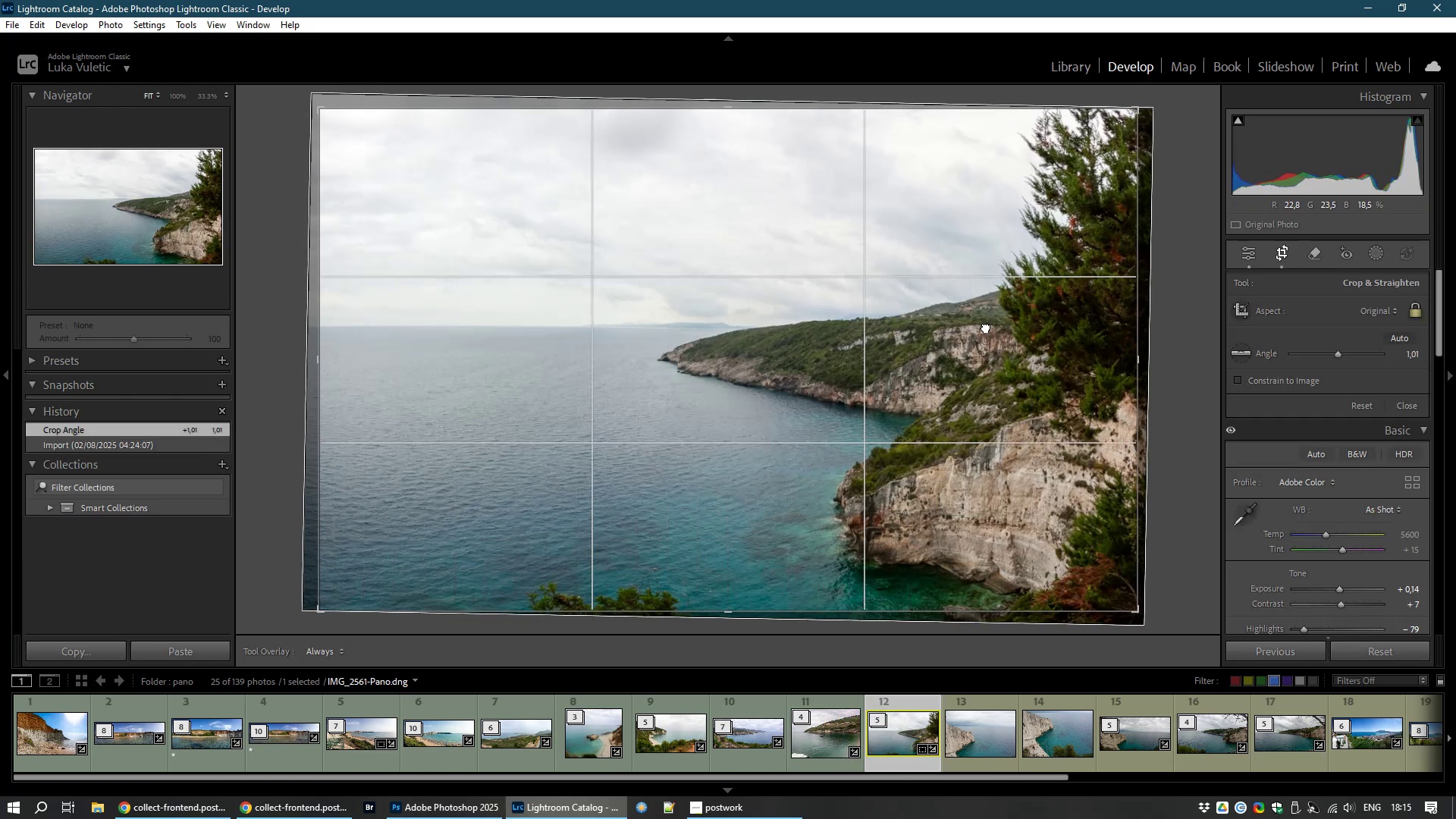 
double_click([986, 327])
 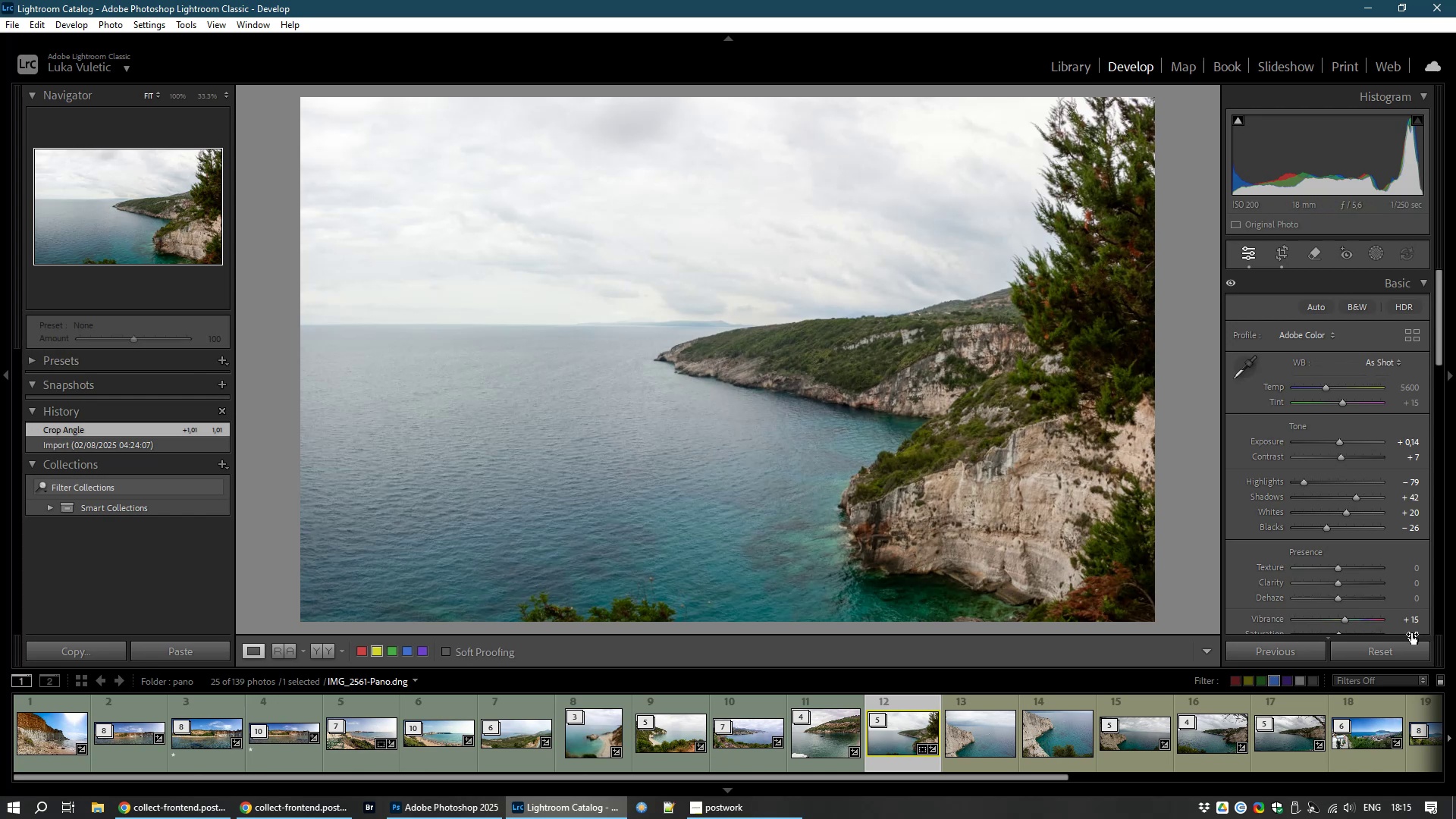 
wait(6.94)
 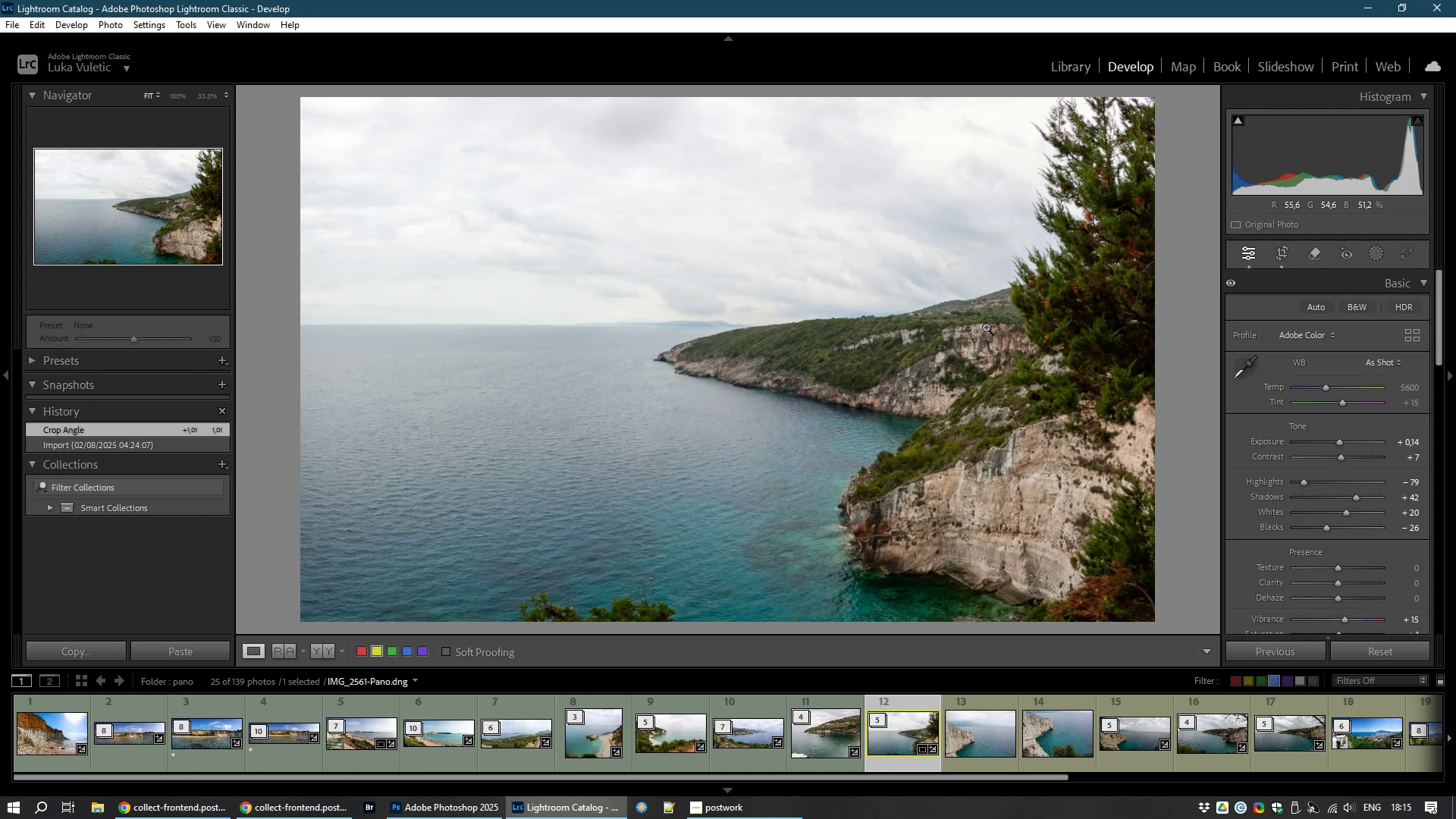 
left_click_drag(start_coordinate=[1345, 620], to_coordinate=[1360, 620])
 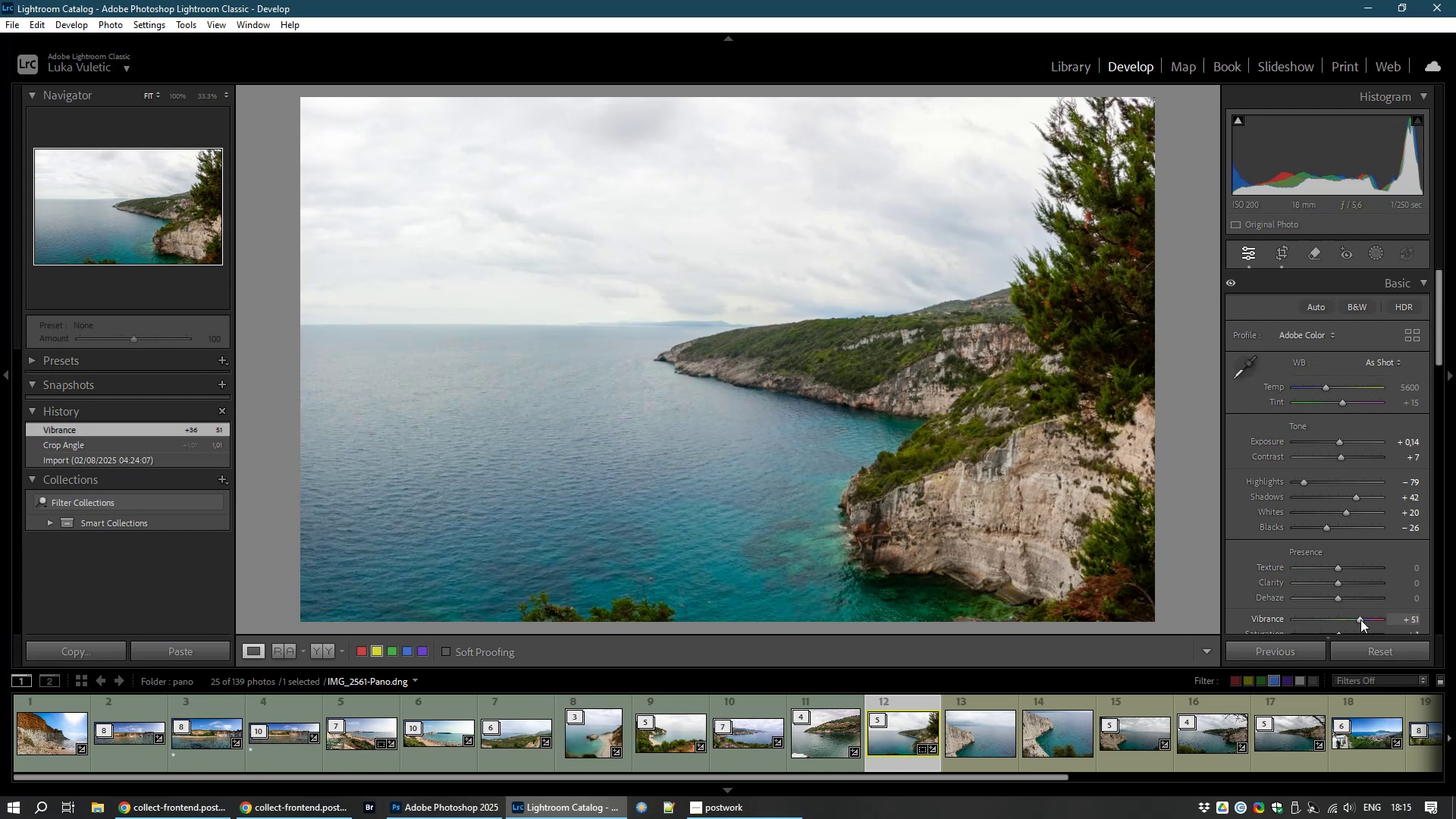 
right_click([1360, 620])
 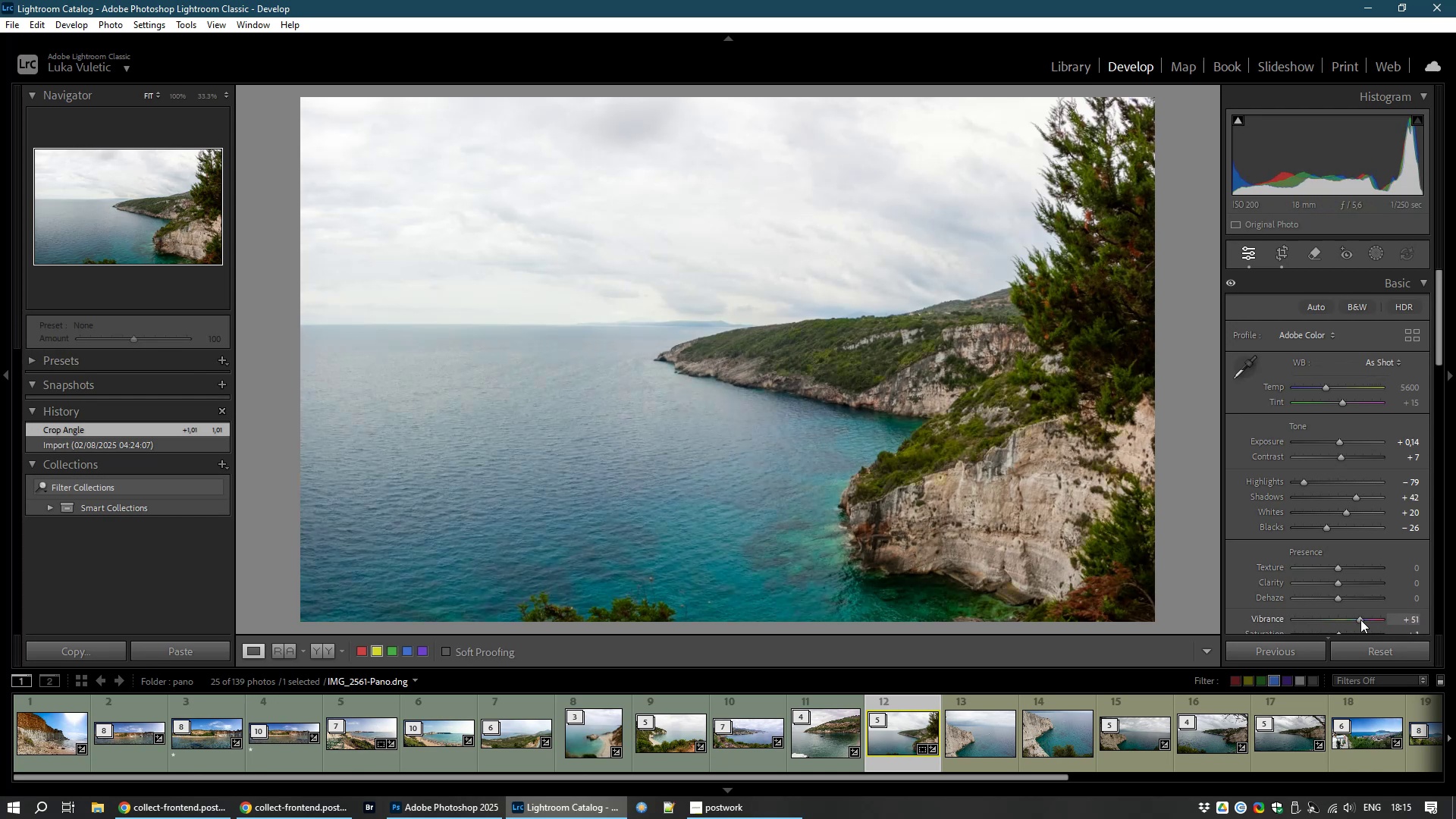 
left_click([1360, 620])
 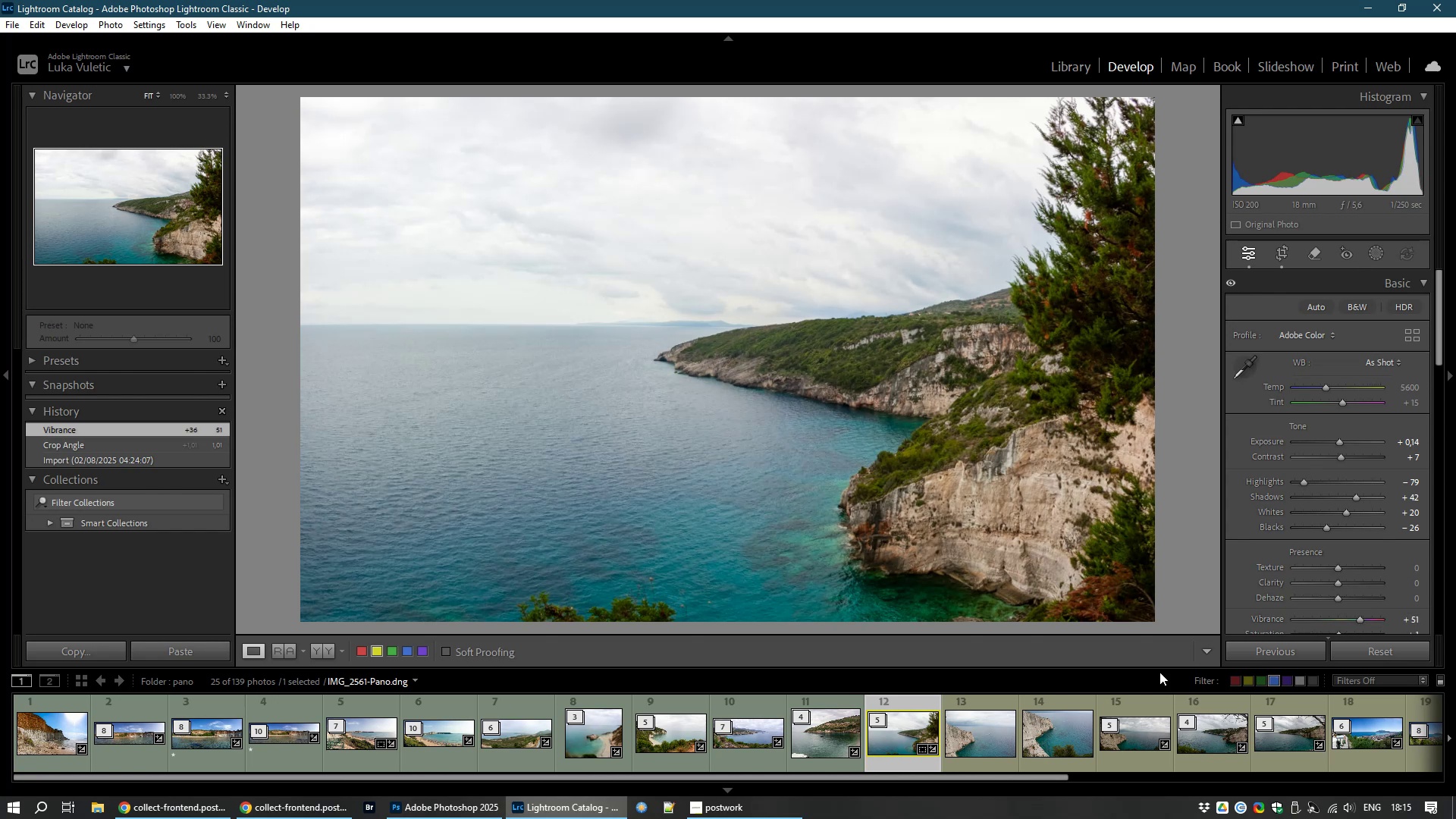 
key(8)
 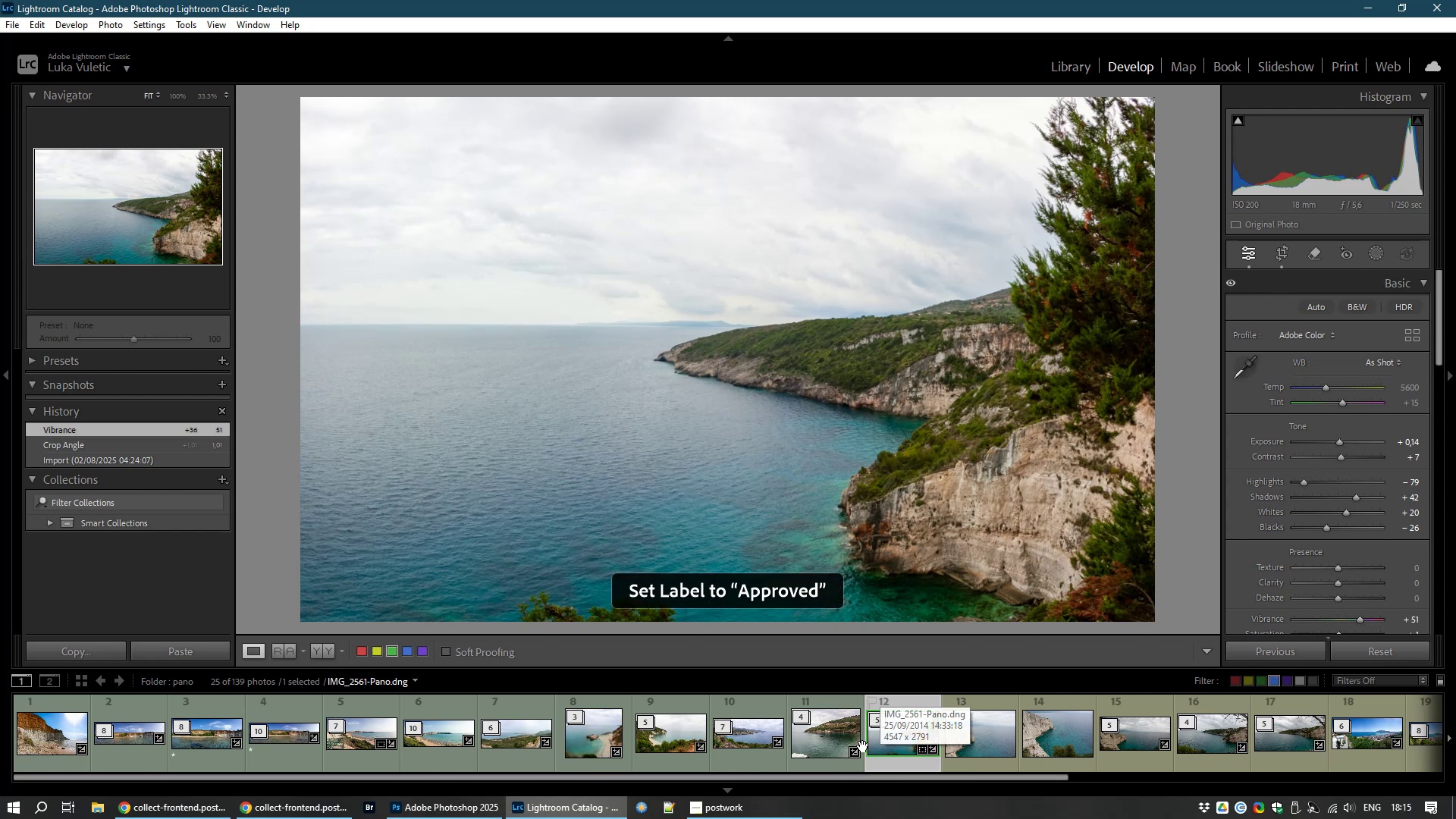 
left_click([824, 742])
 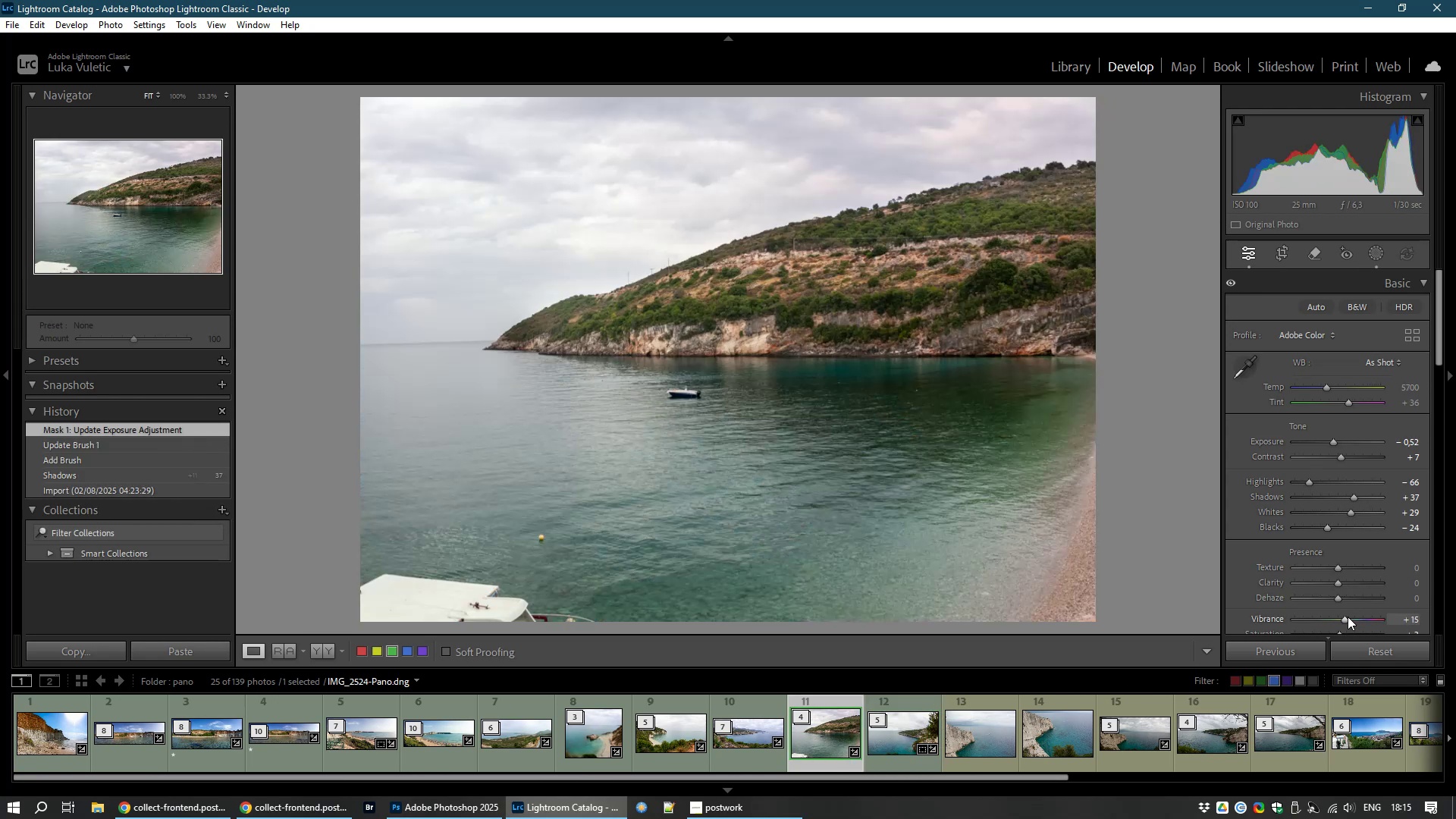 
left_click_drag(start_coordinate=[1345, 616], to_coordinate=[1348, 620])
 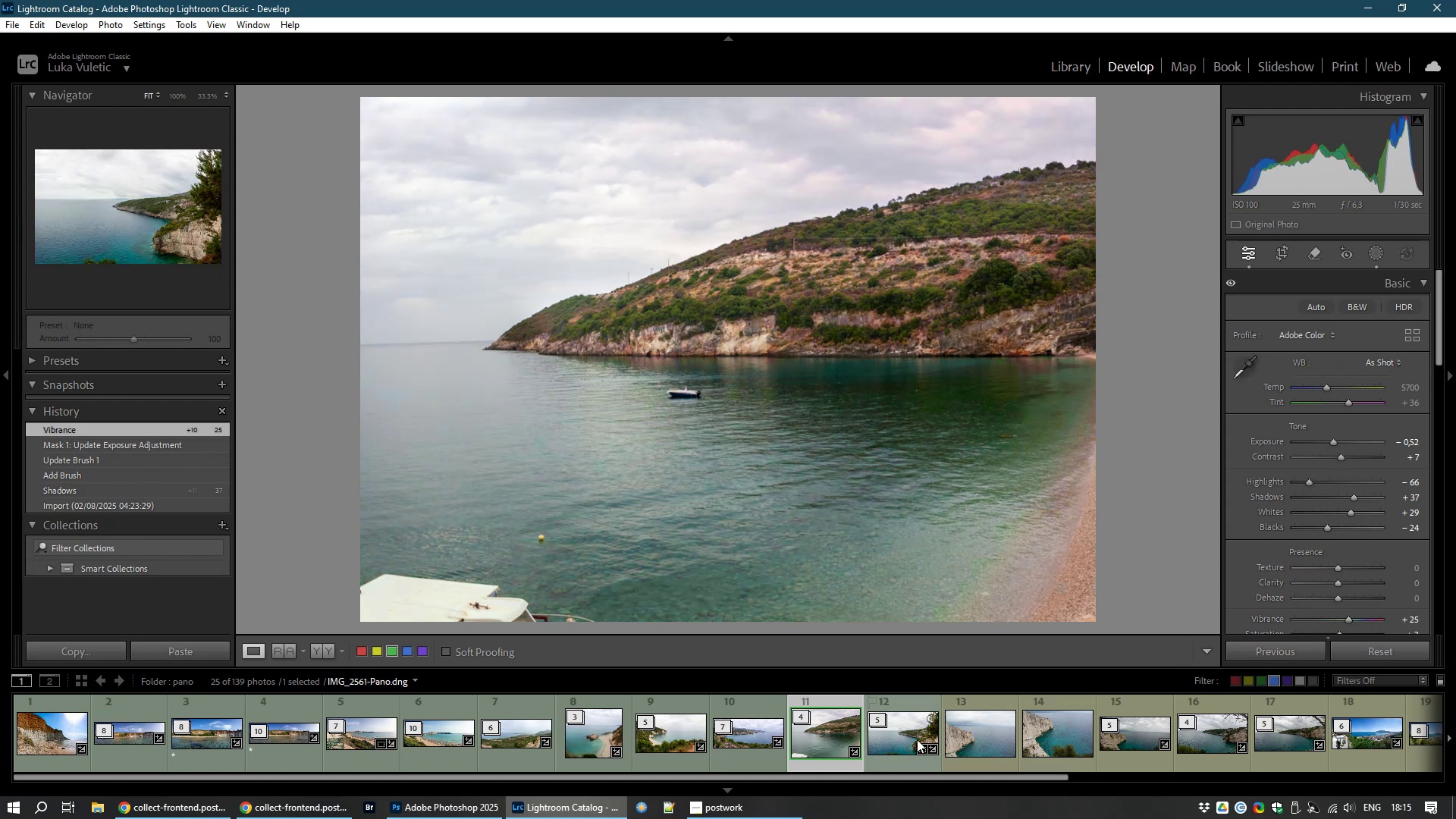 
left_click([991, 739])
 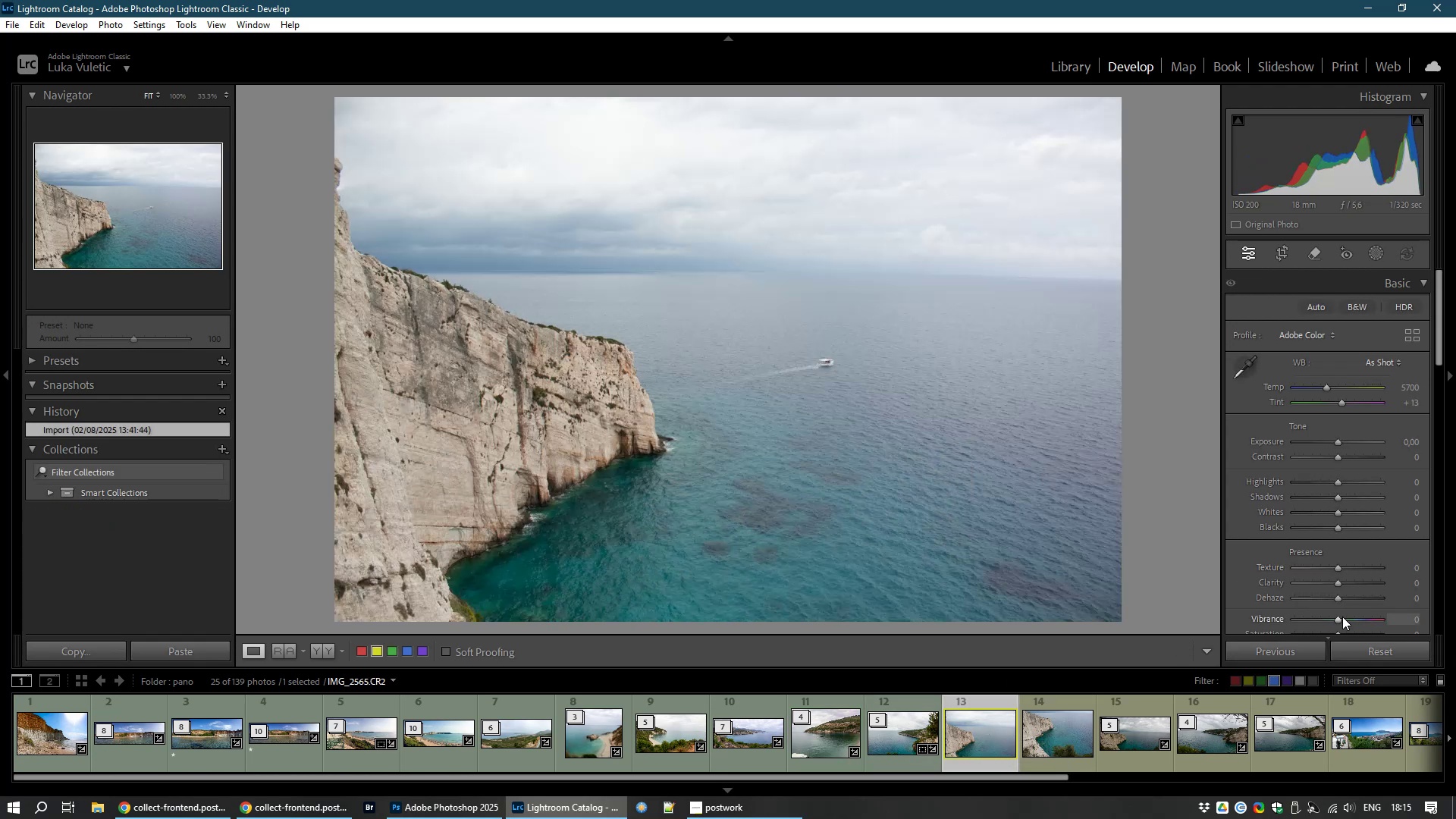 
left_click_drag(start_coordinate=[1338, 622], to_coordinate=[1348, 620])
 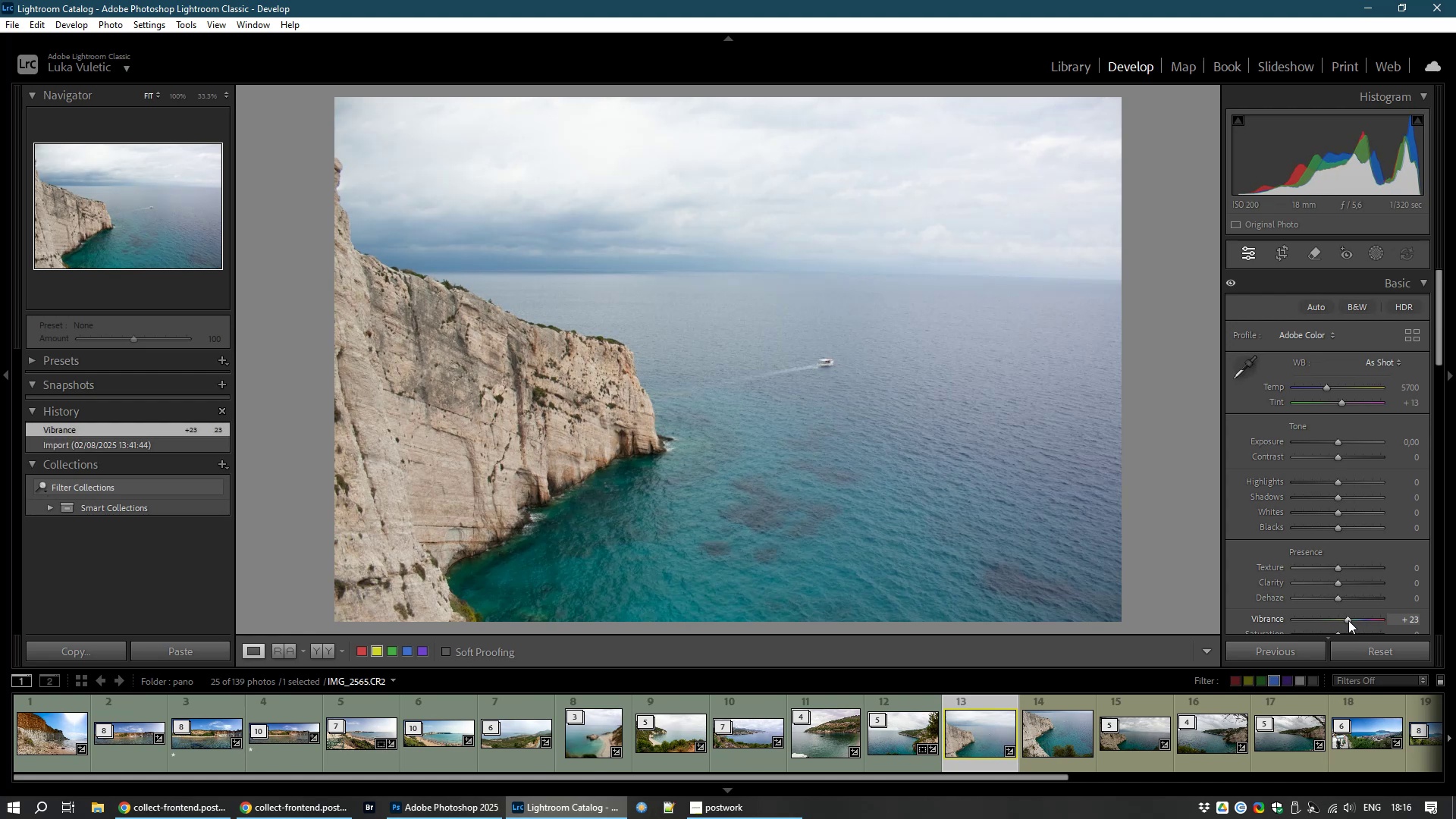 
wait(8.15)
 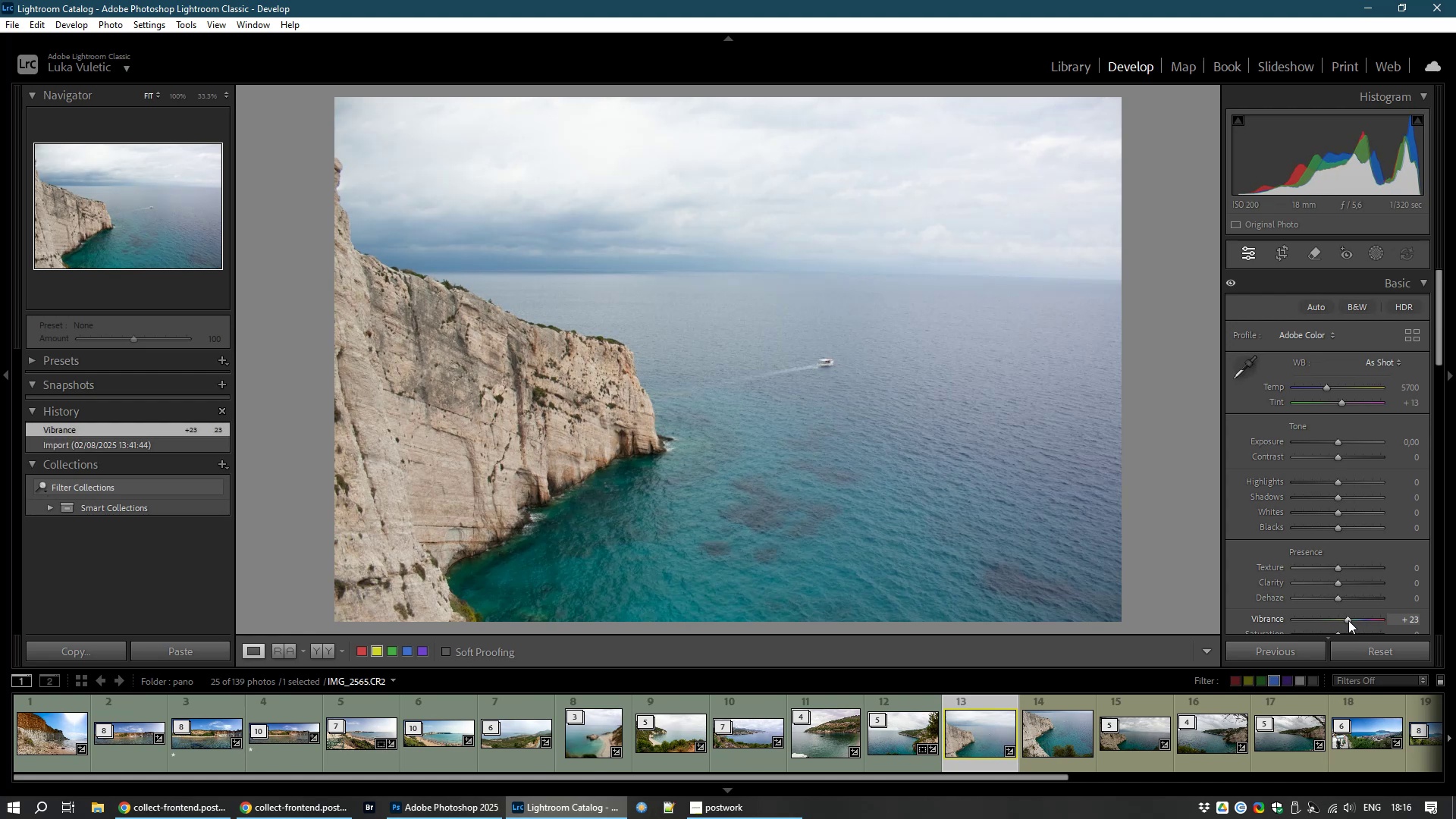 
left_click([1280, 248])
 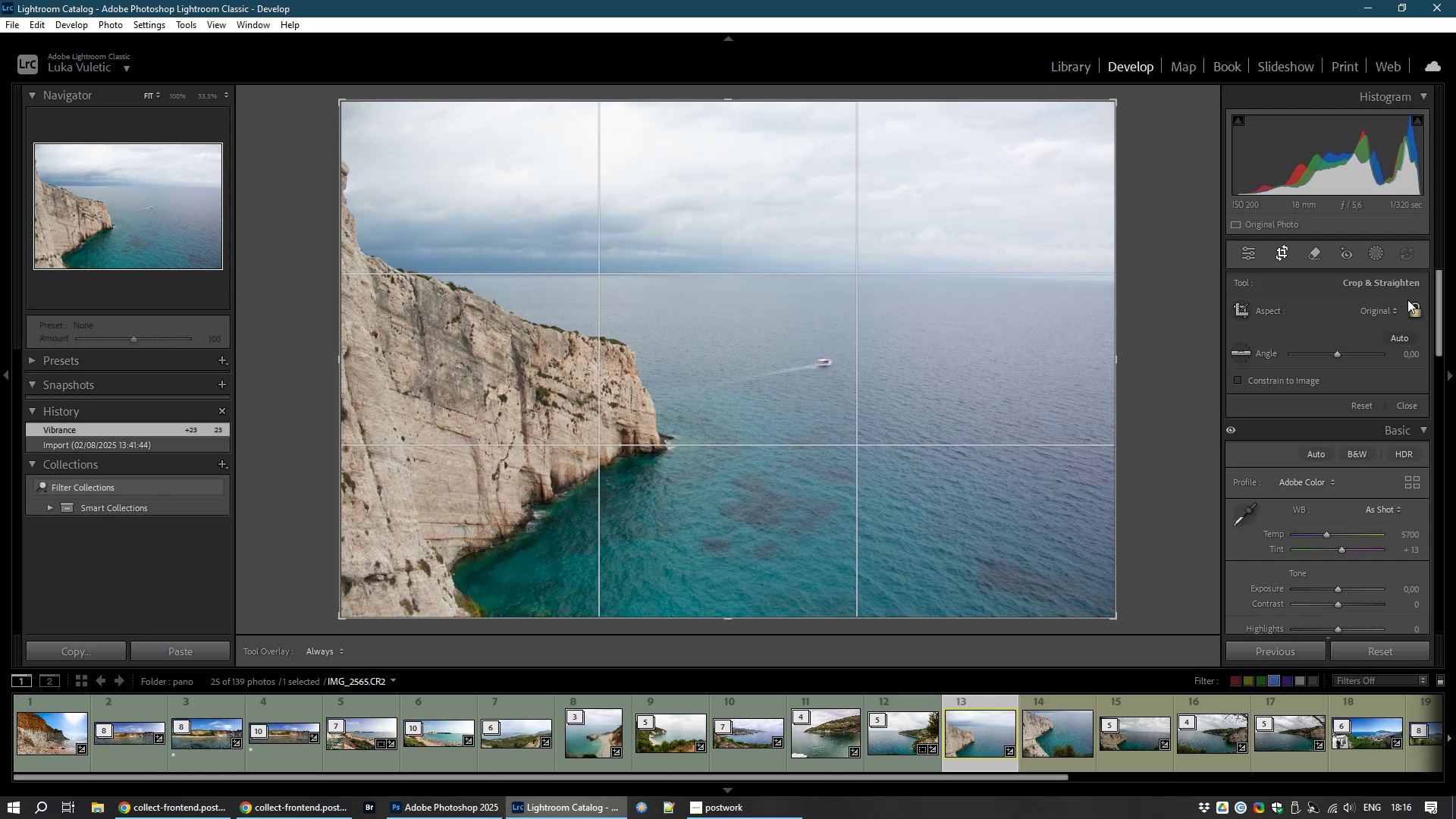 
left_click([1417, 309])
 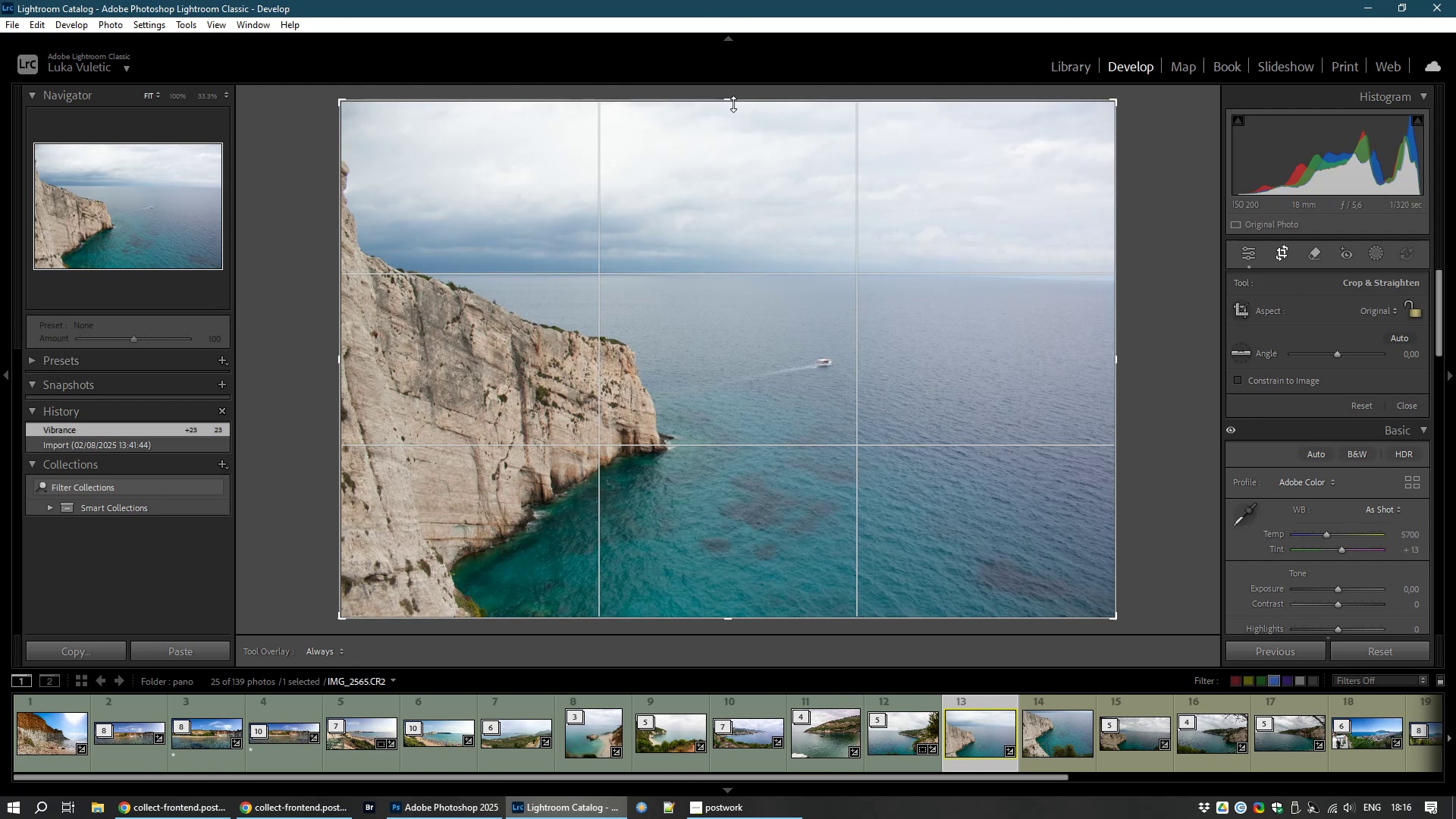 
left_click_drag(start_coordinate=[729, 103], to_coordinate=[715, 129])
 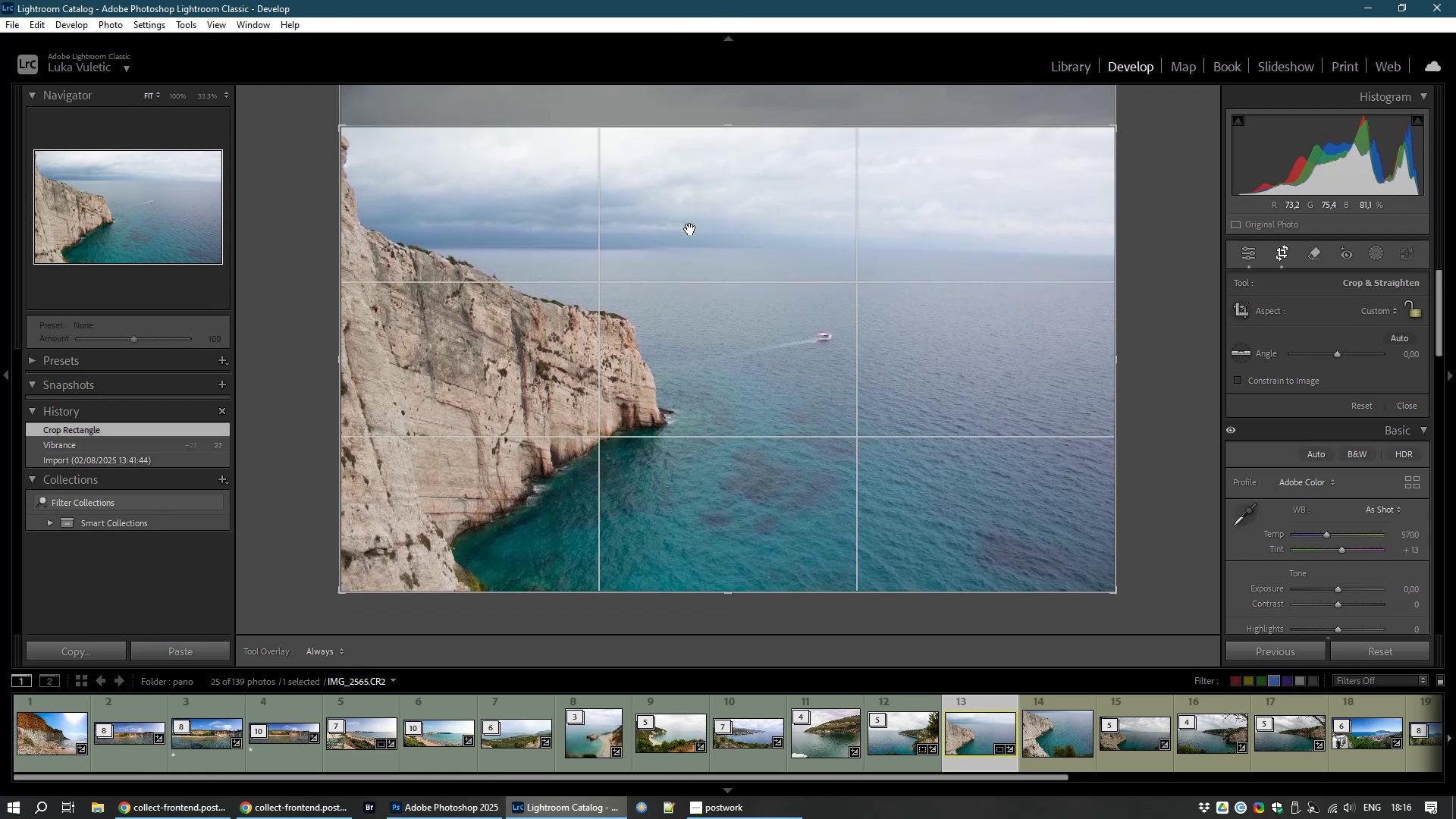 
double_click([690, 229])
 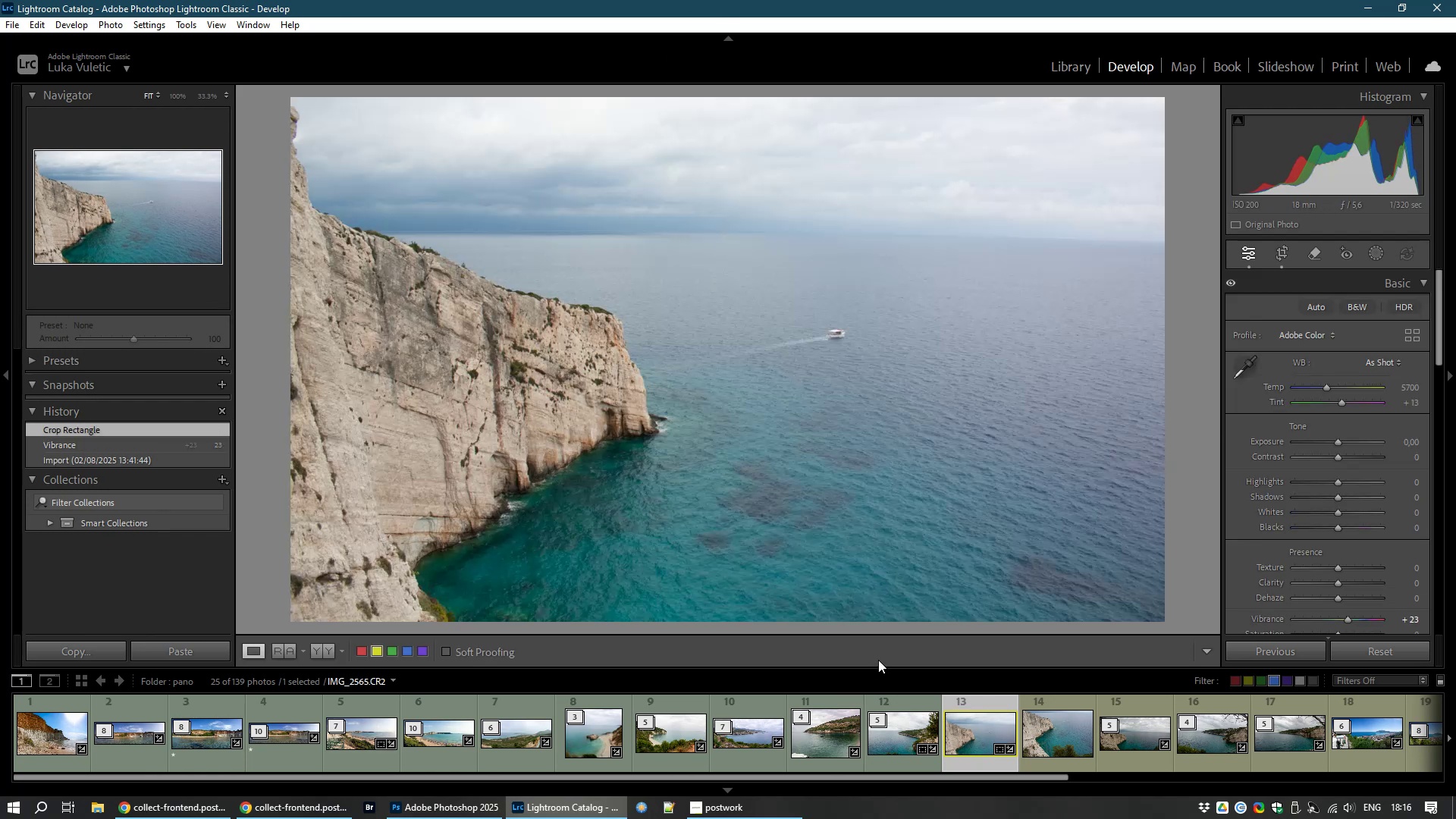 
key(8)
 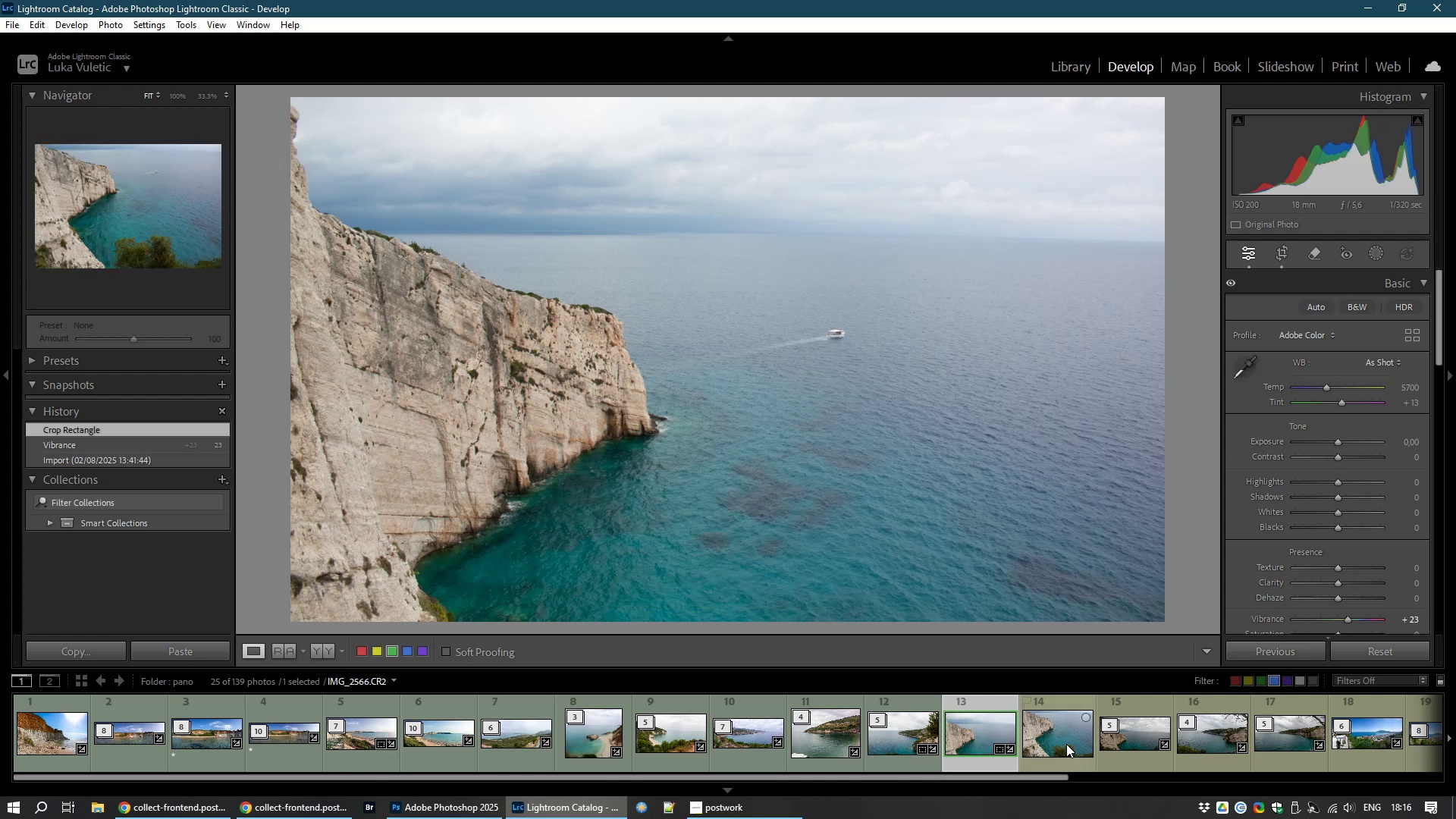 
left_click([1064, 740])
 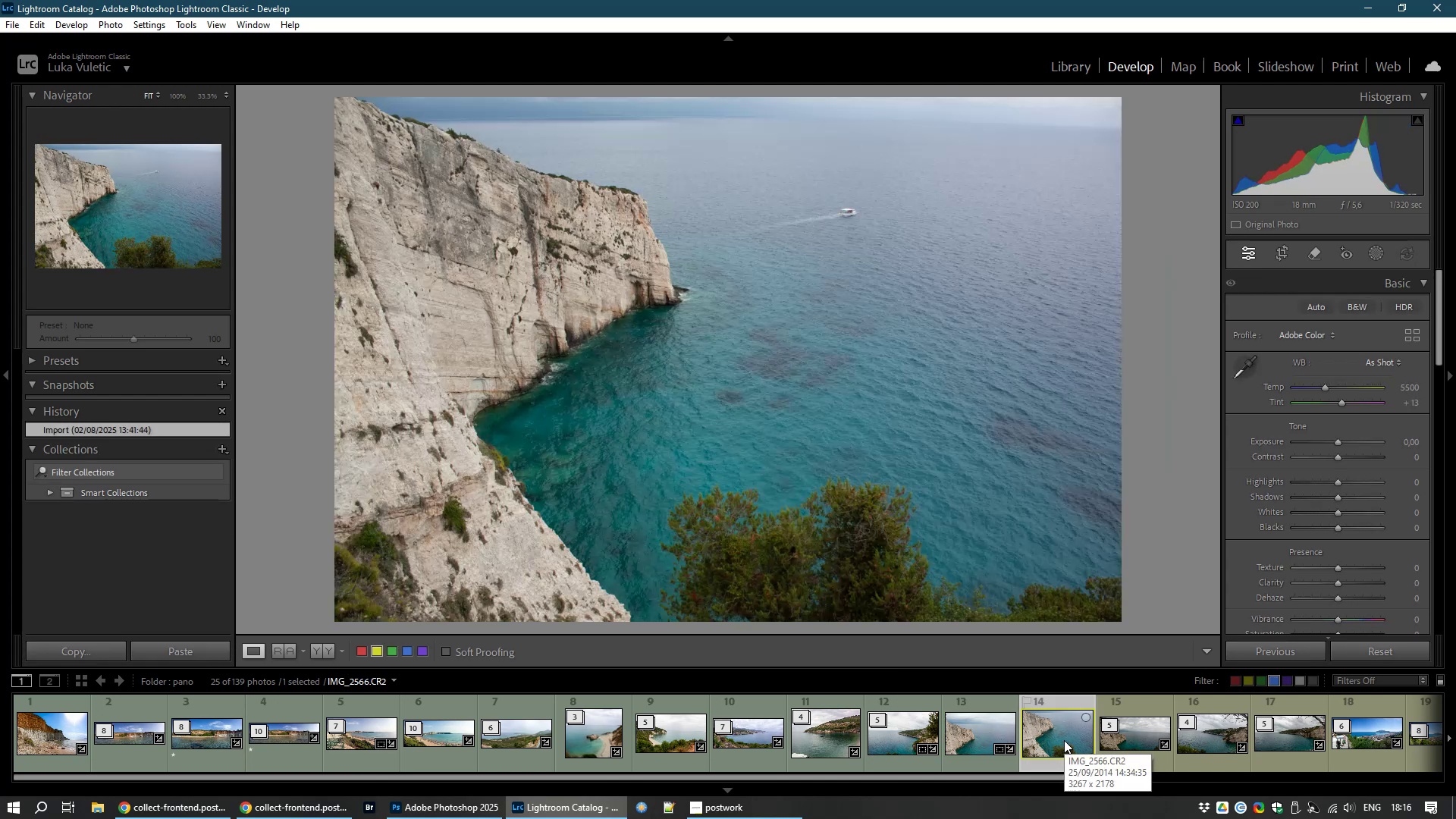 
key(8)
 